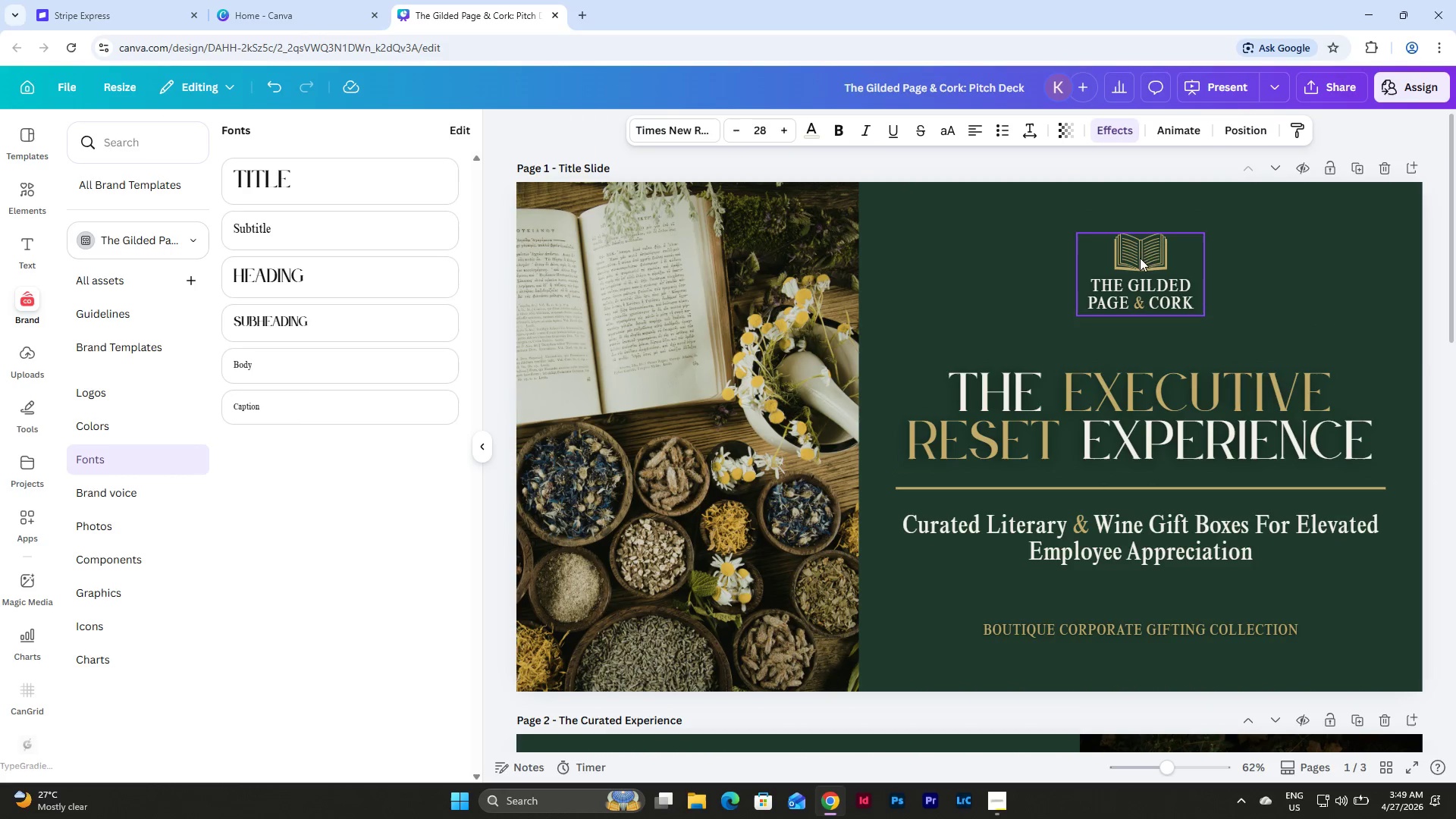 
left_click([1101, 412])
 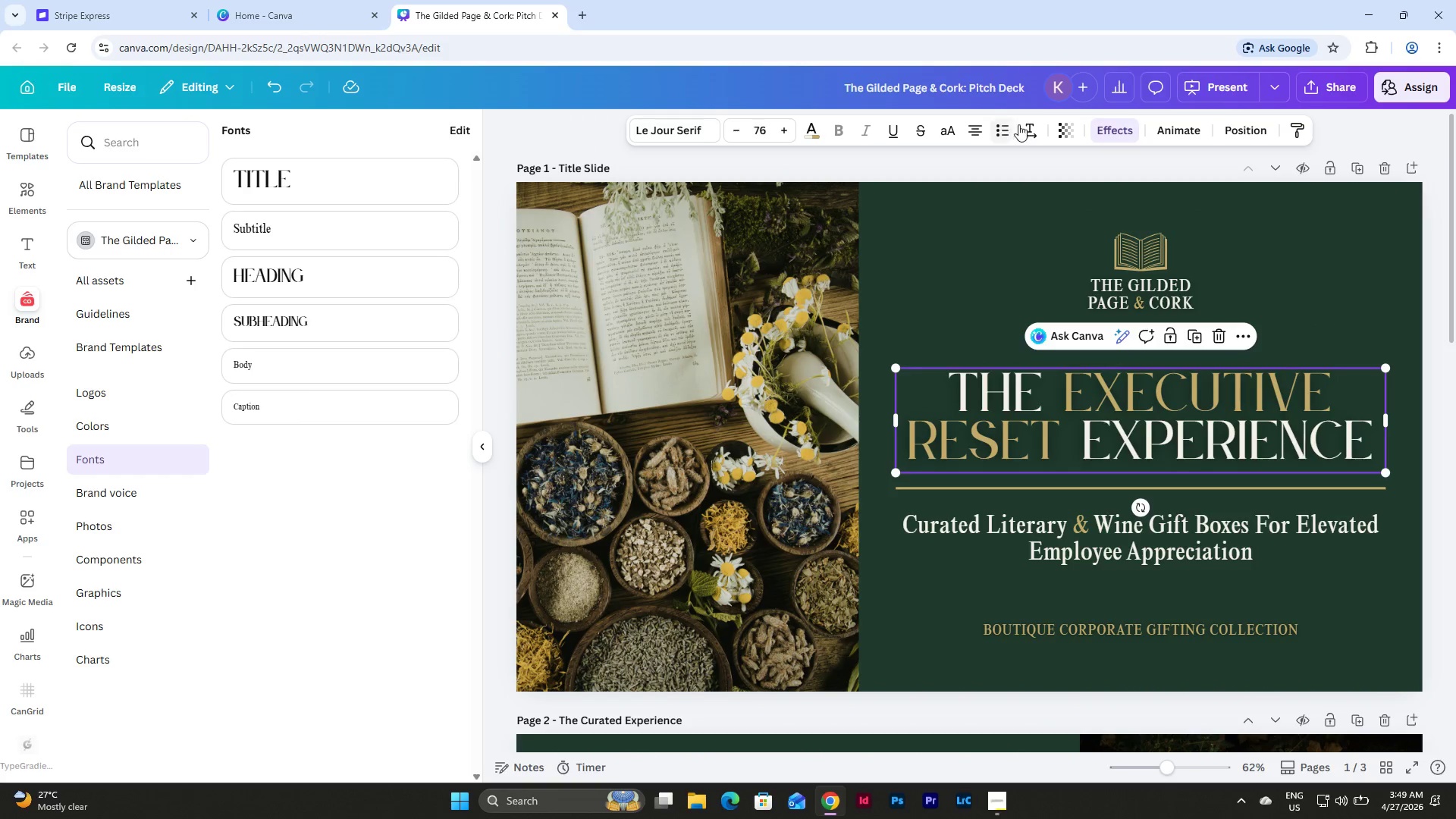 
left_click([1039, 130])
 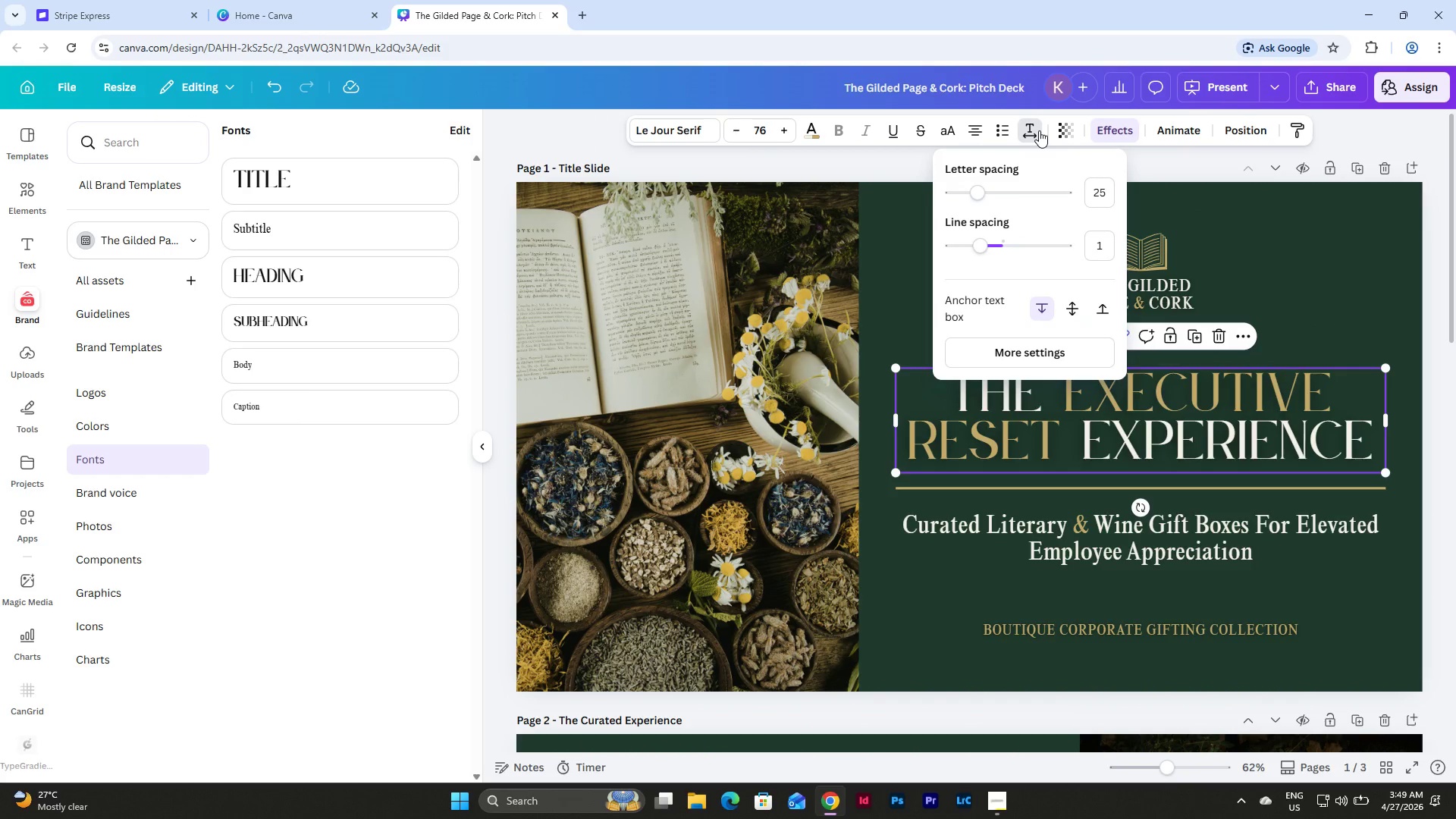 
left_click([1039, 130])
 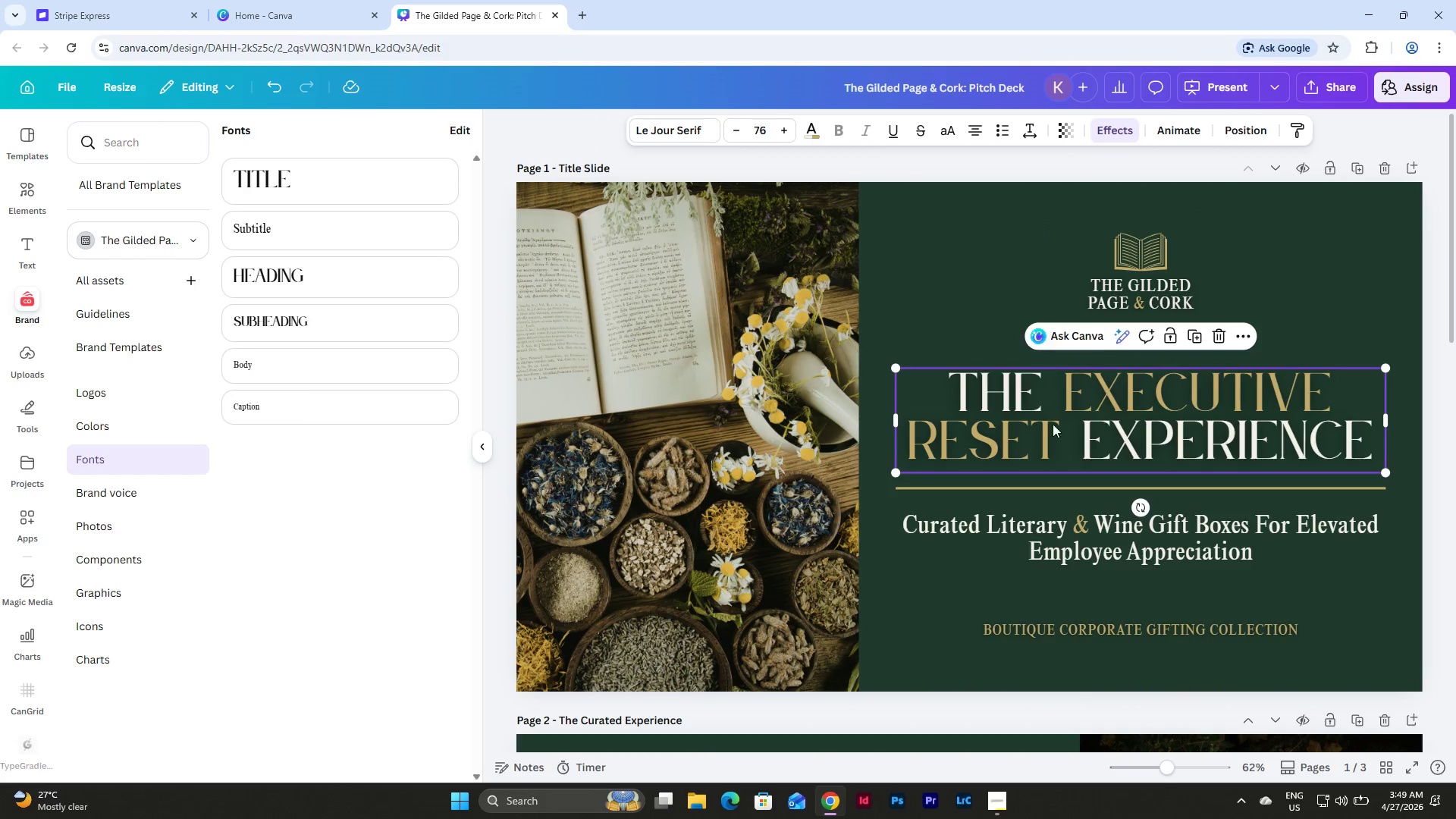 
left_click([1061, 536])
 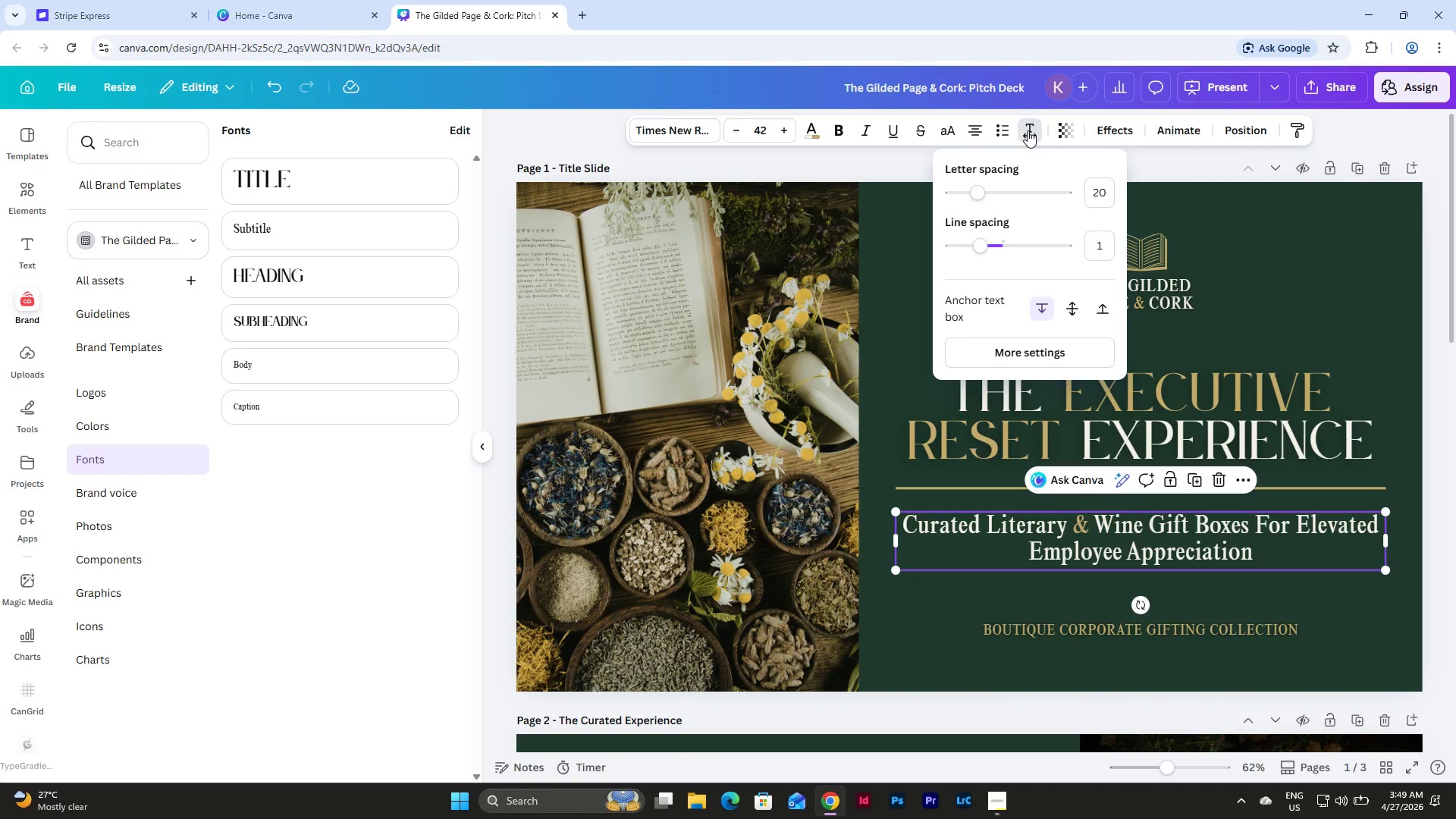 
left_click([1028, 130])
 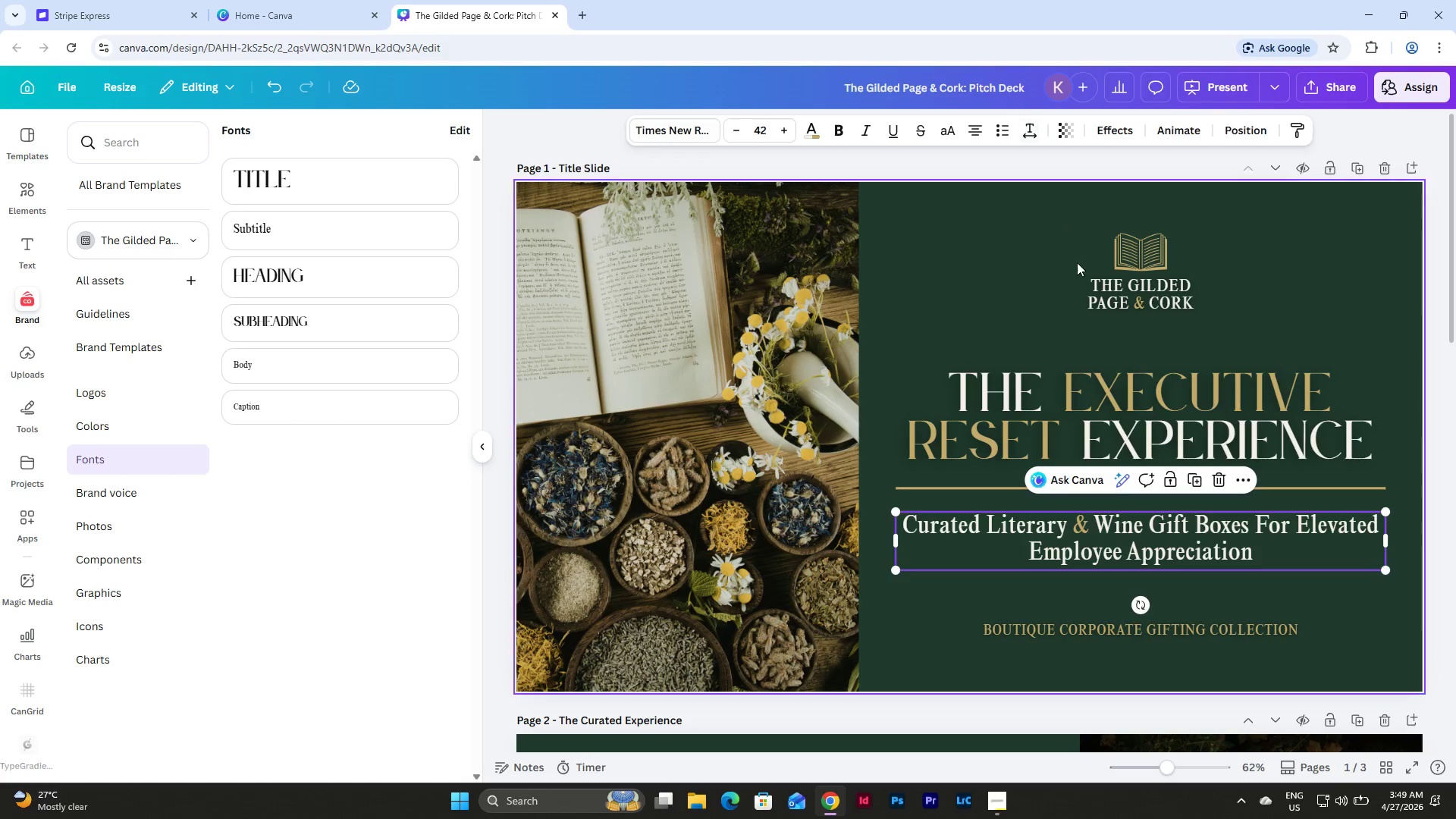 
scroll: coordinate [1079, 275], scroll_direction: down, amount: 2.0
 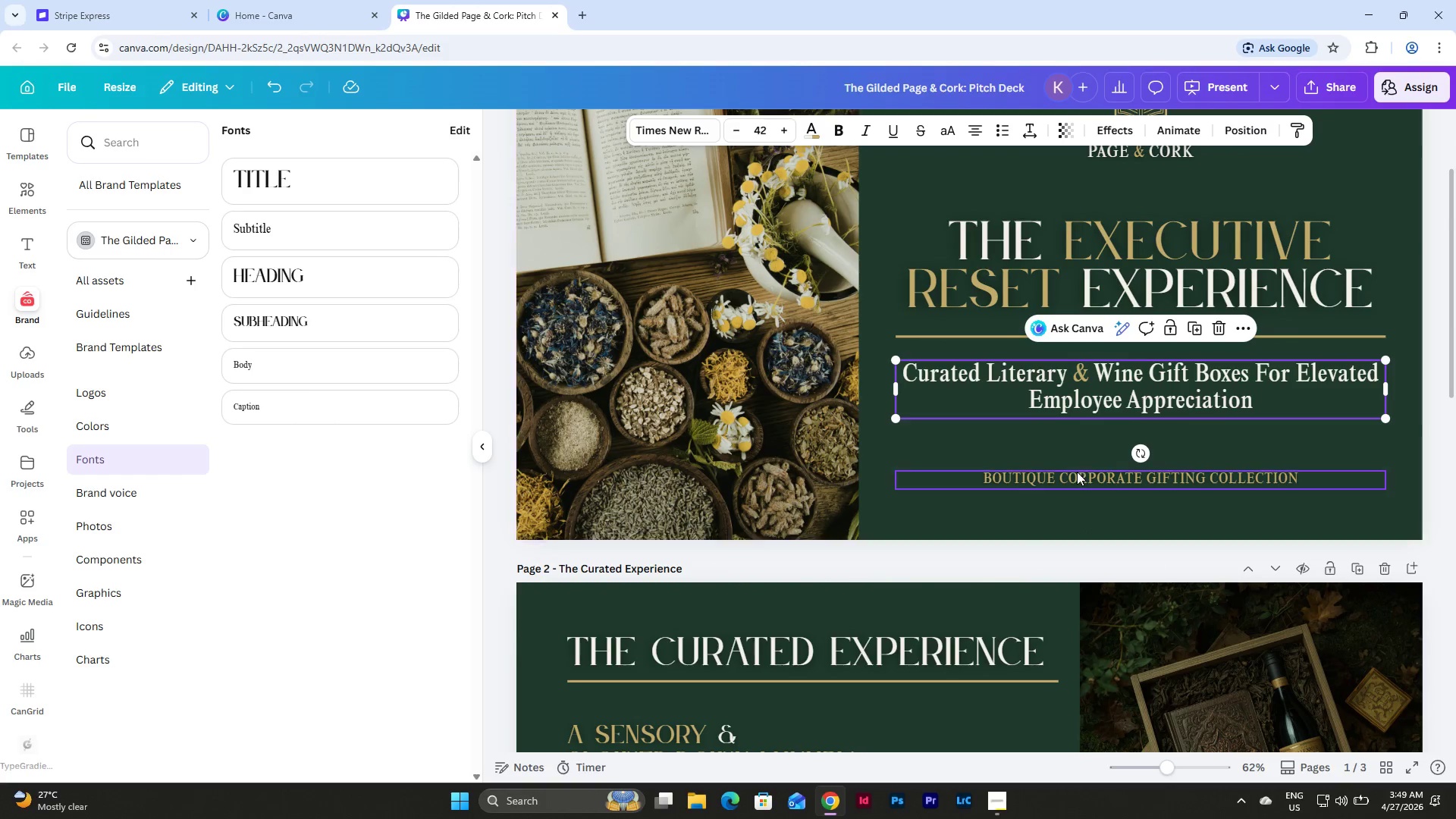 
left_click([1077, 472])
 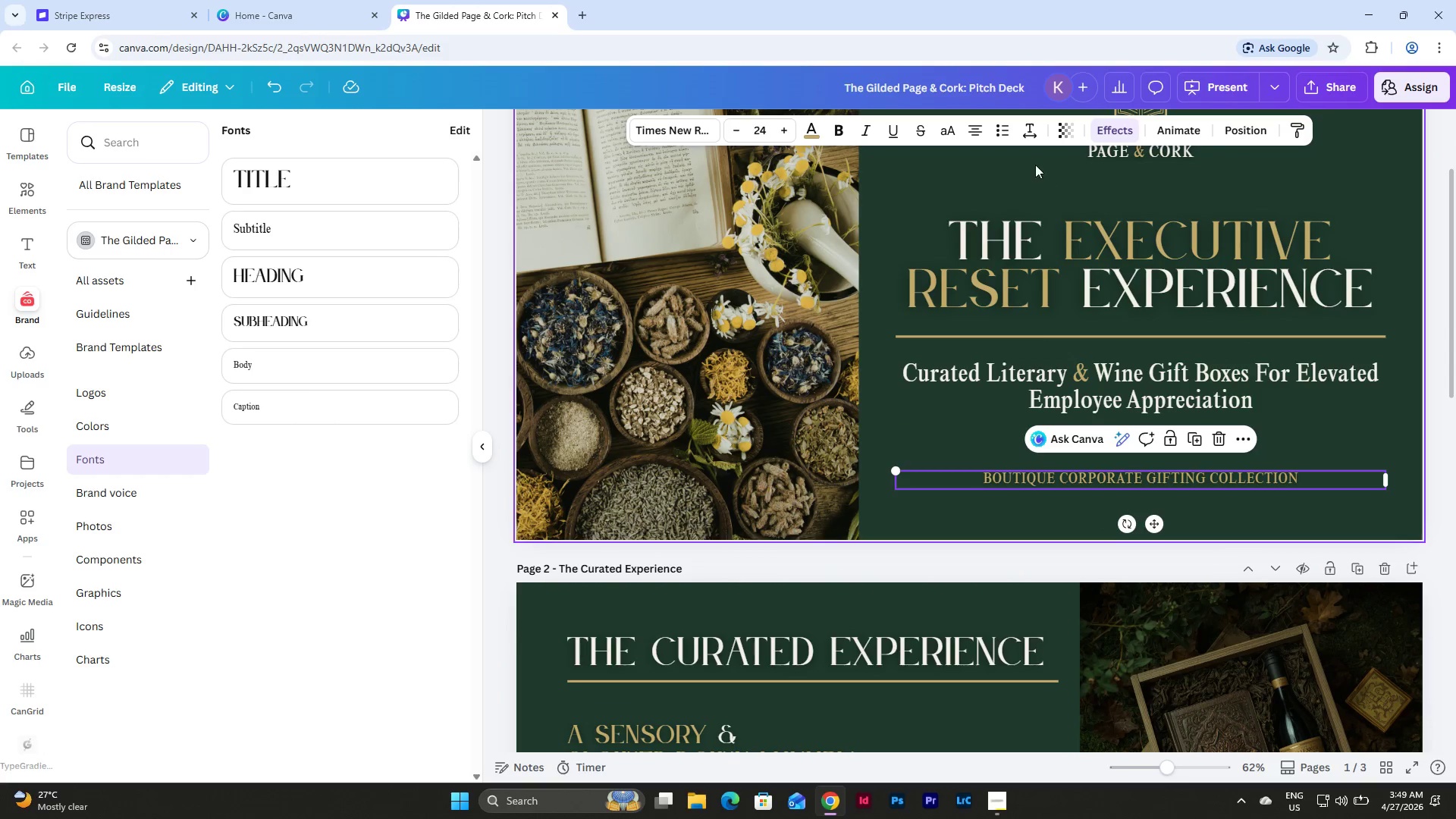 
left_click([1031, 126])
 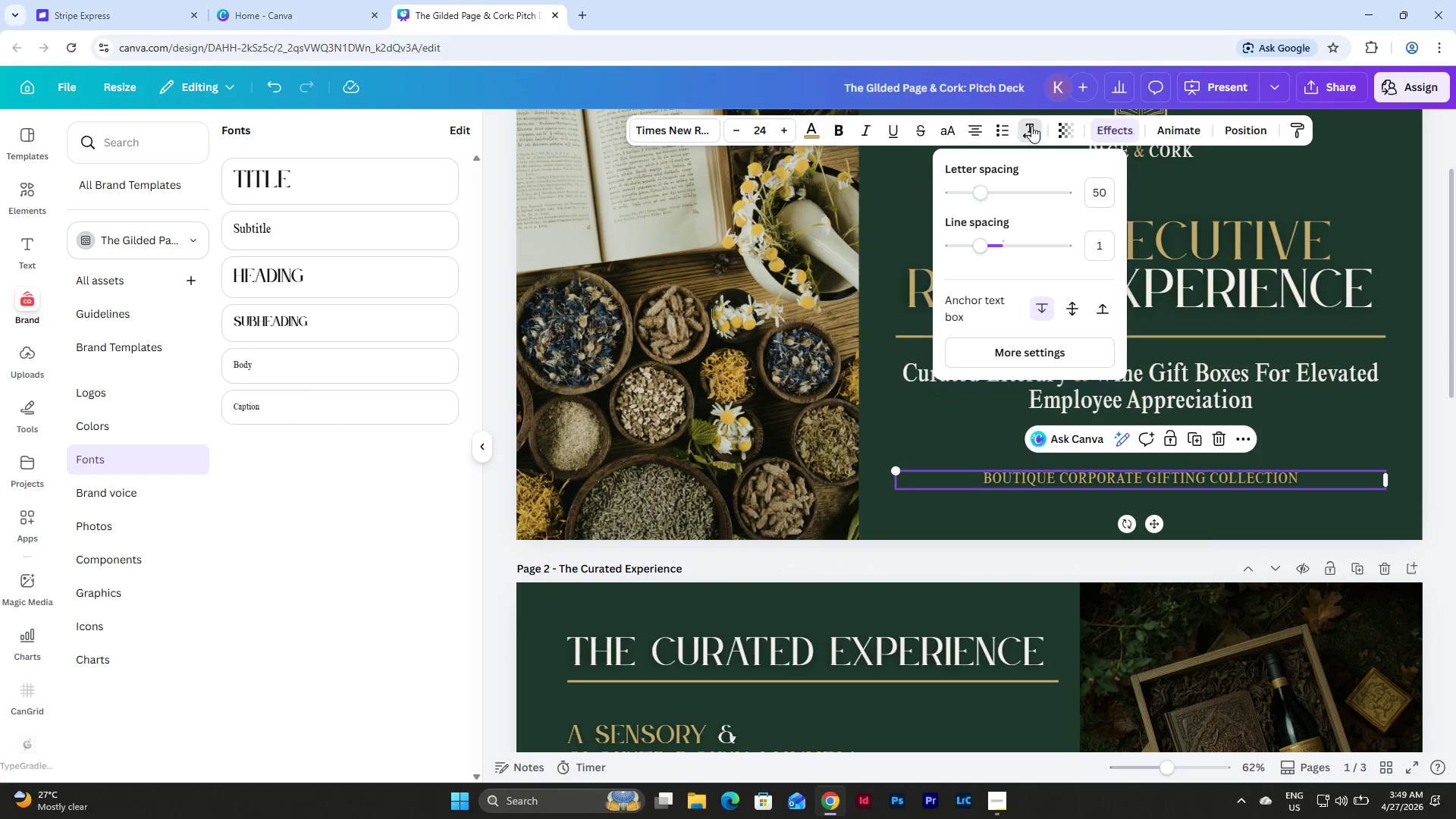 
left_click([1031, 126])
 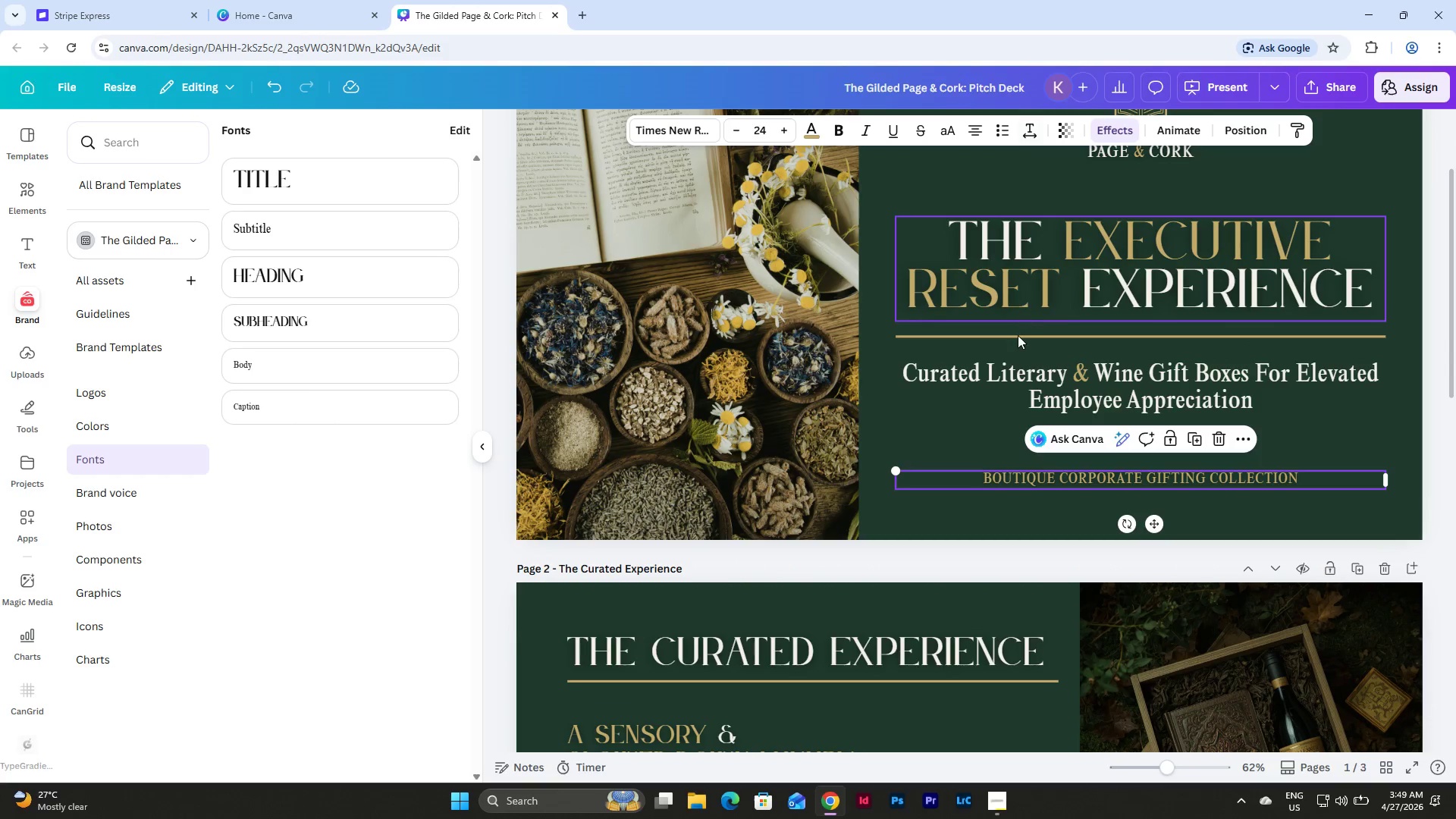 
scroll: coordinate [1018, 335], scroll_direction: down, amount: 4.0
 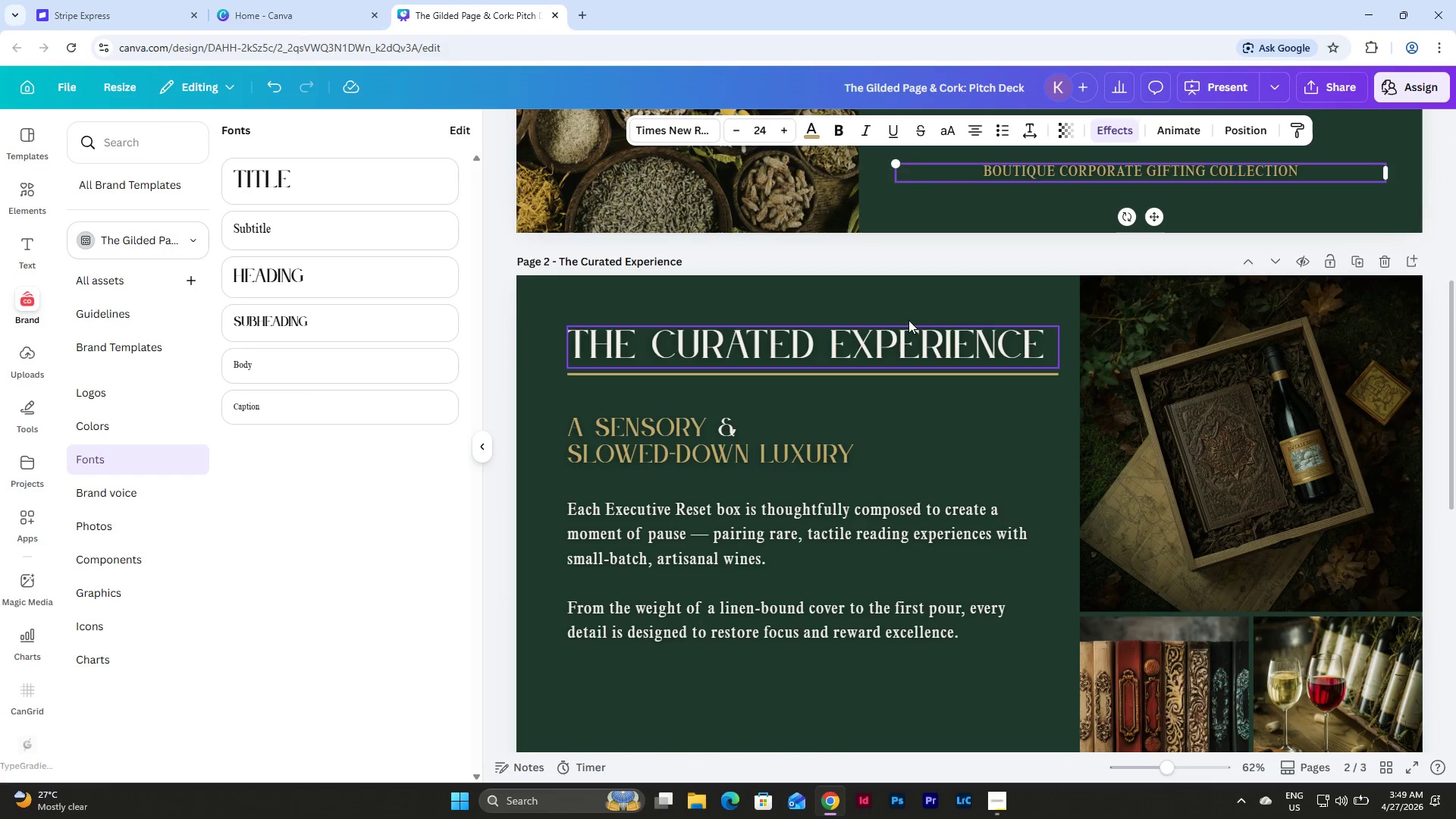 
scroll: coordinate [1041, 334], scroll_direction: up, amount: 4.0
 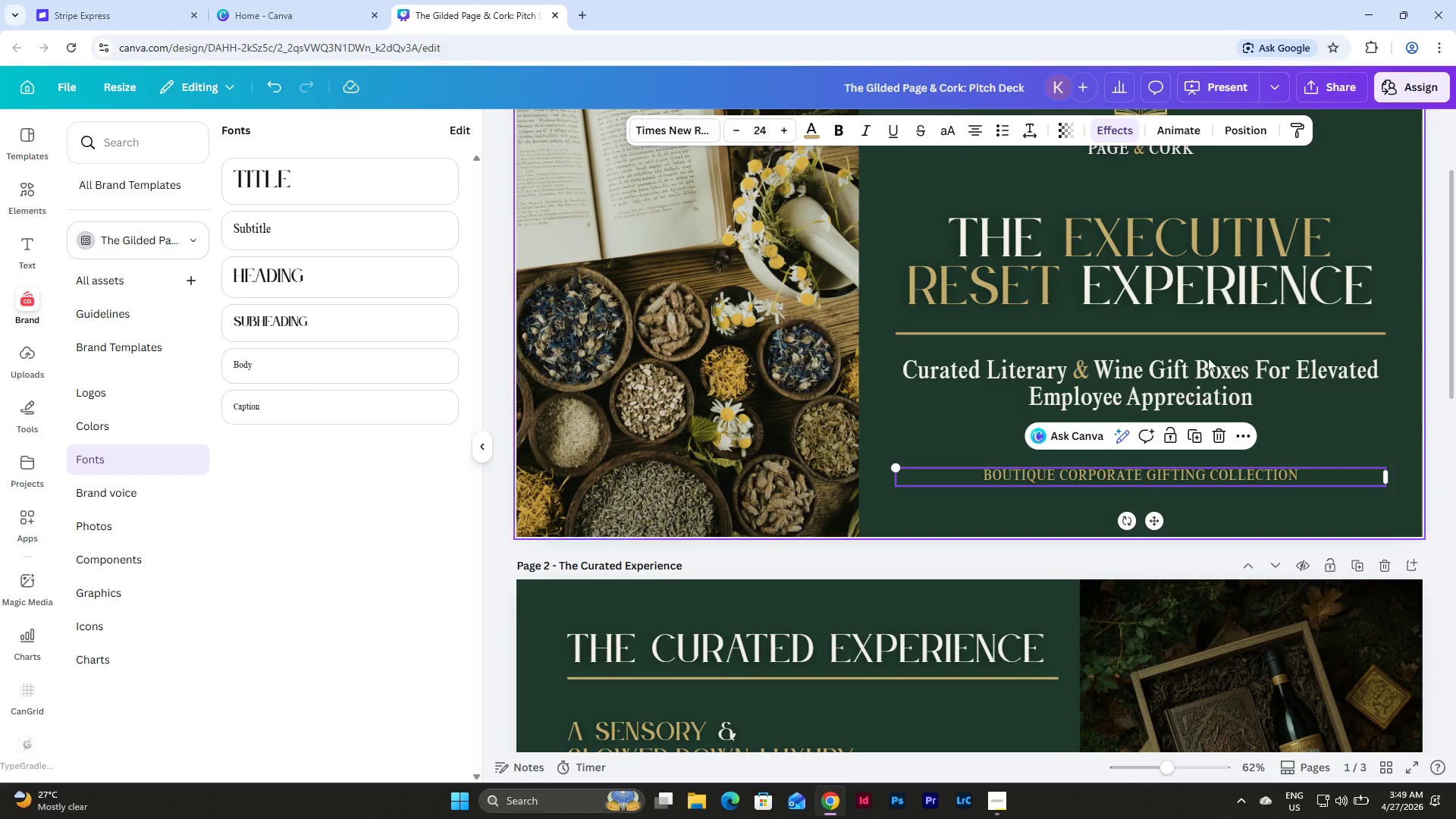 
left_click([1189, 381])
 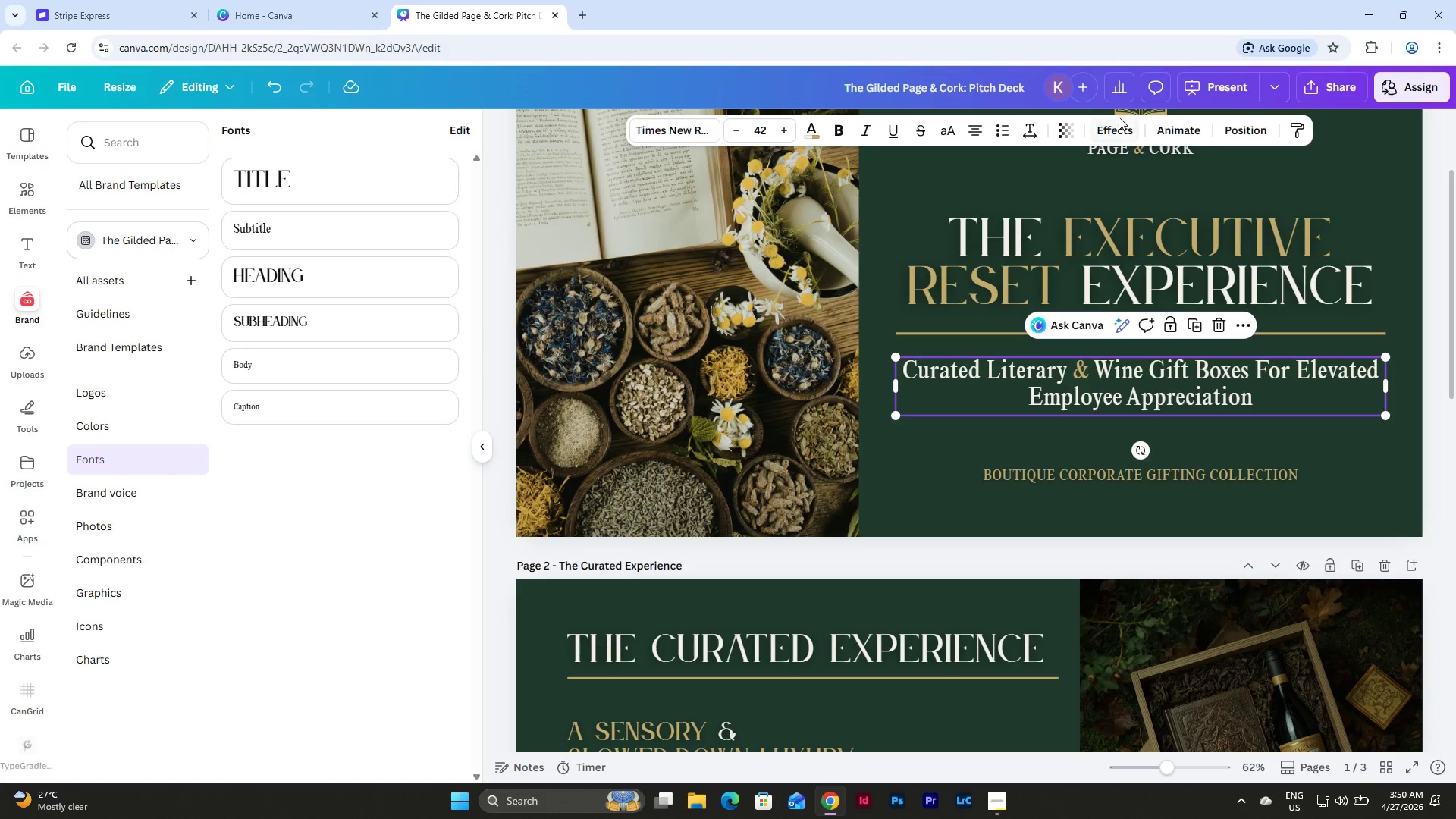 
double_click([1121, 128])
 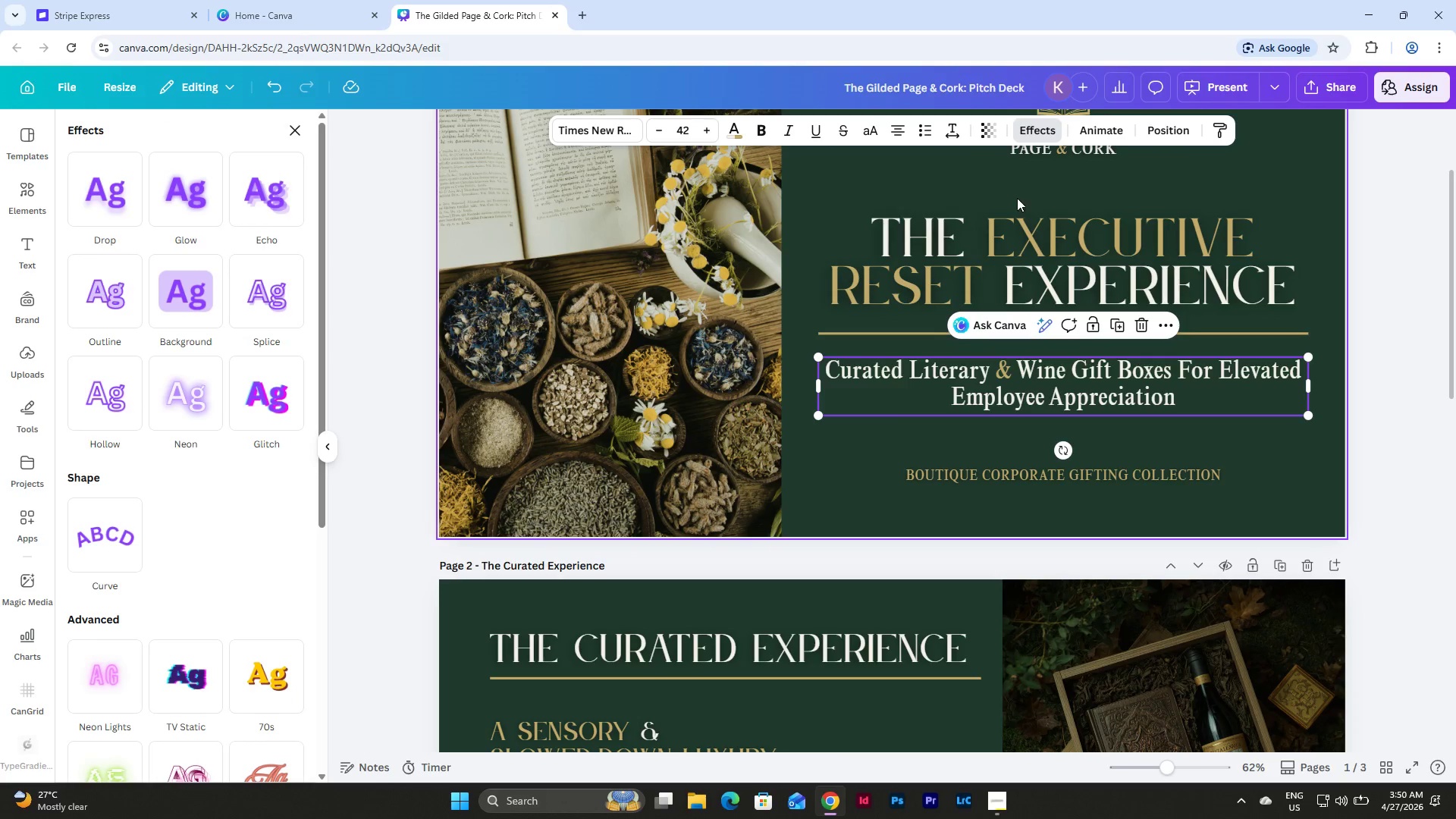 
left_click([188, 190])
 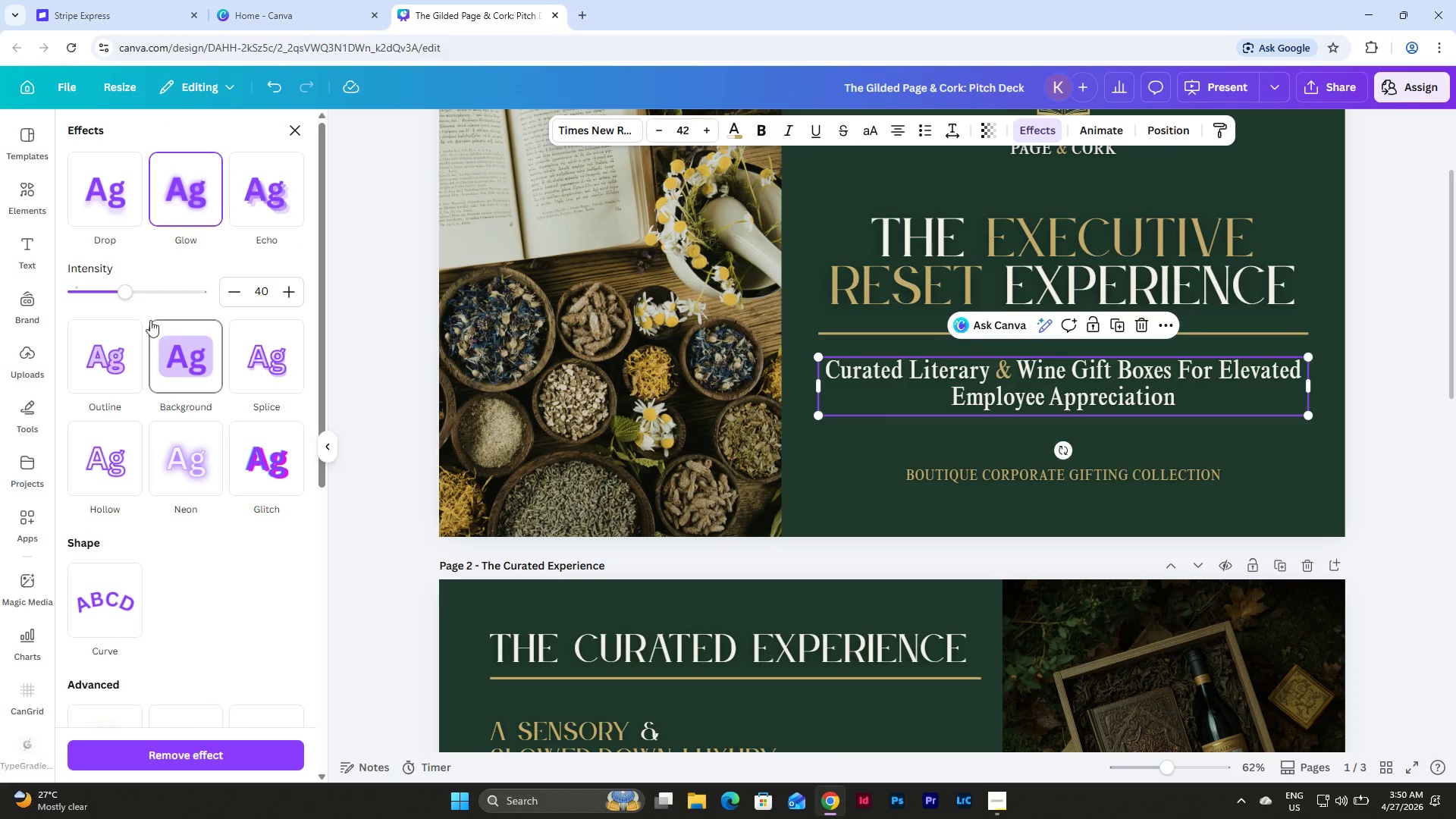 
left_click_drag(start_coordinate=[126, 293], to_coordinate=[276, 287])
 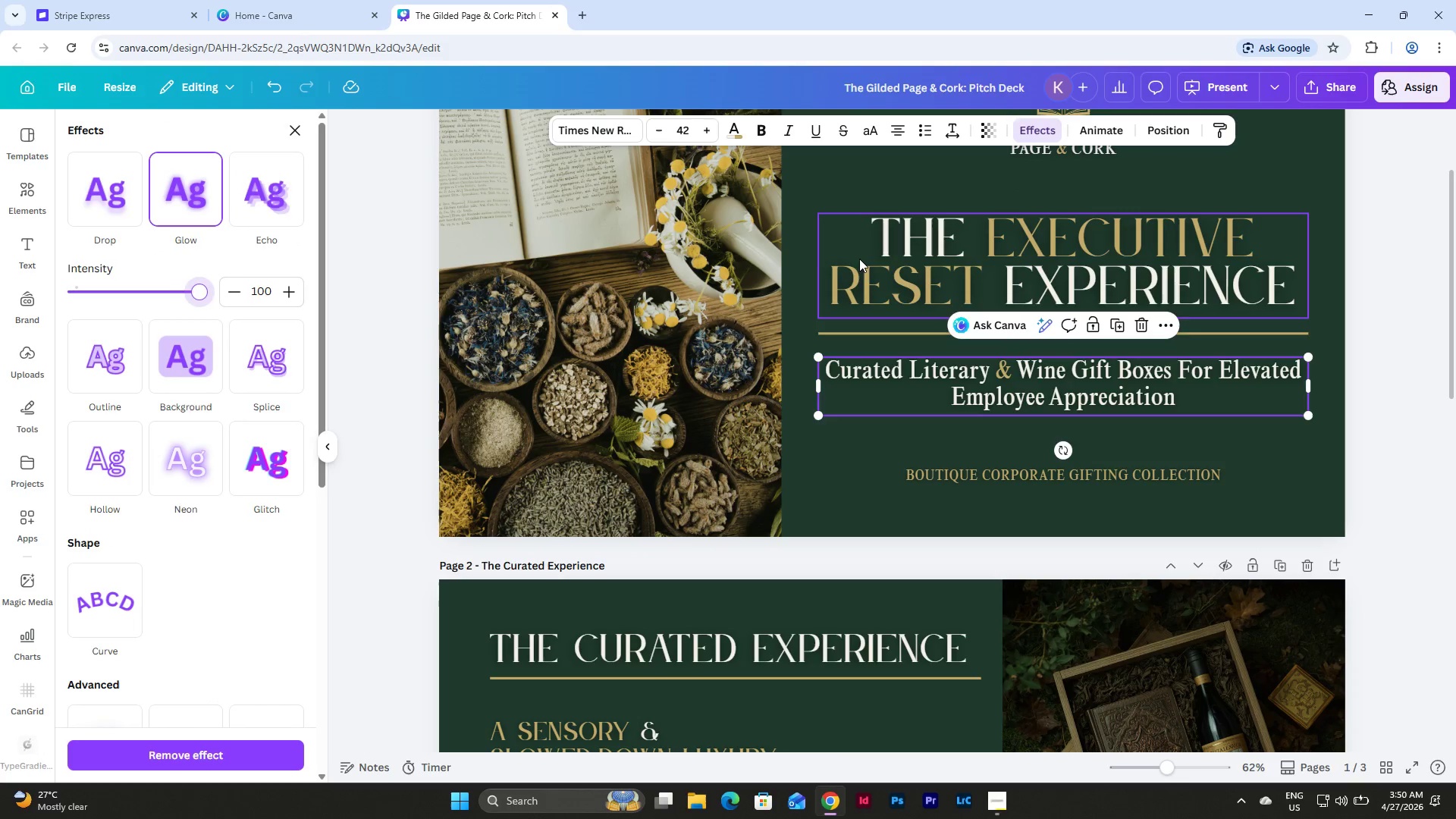 
left_click([910, 259])
 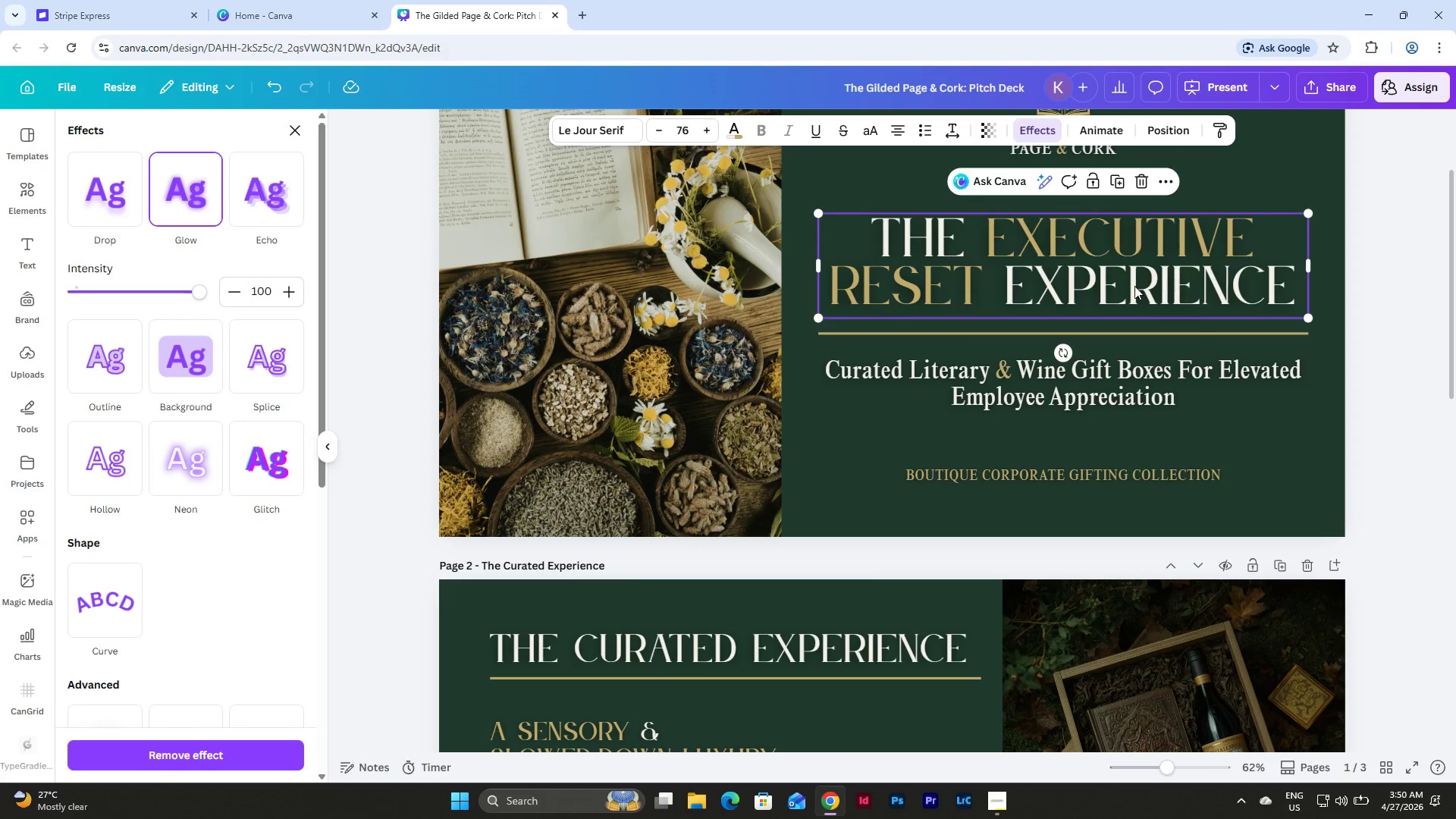 
scroll: coordinate [1195, 315], scroll_direction: up, amount: 3.0
 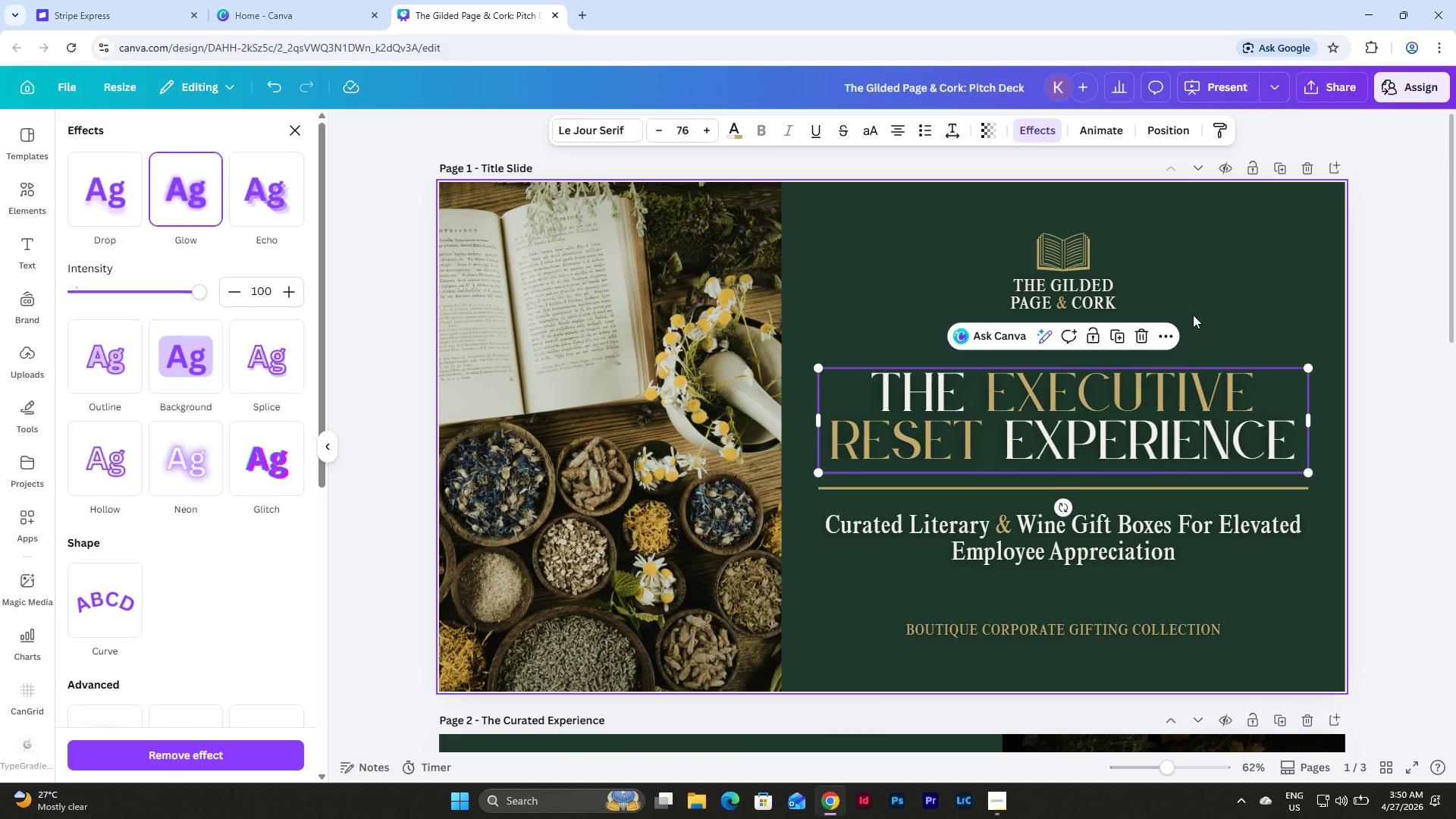 
scroll: coordinate [1193, 315], scroll_direction: down, amount: 8.0
 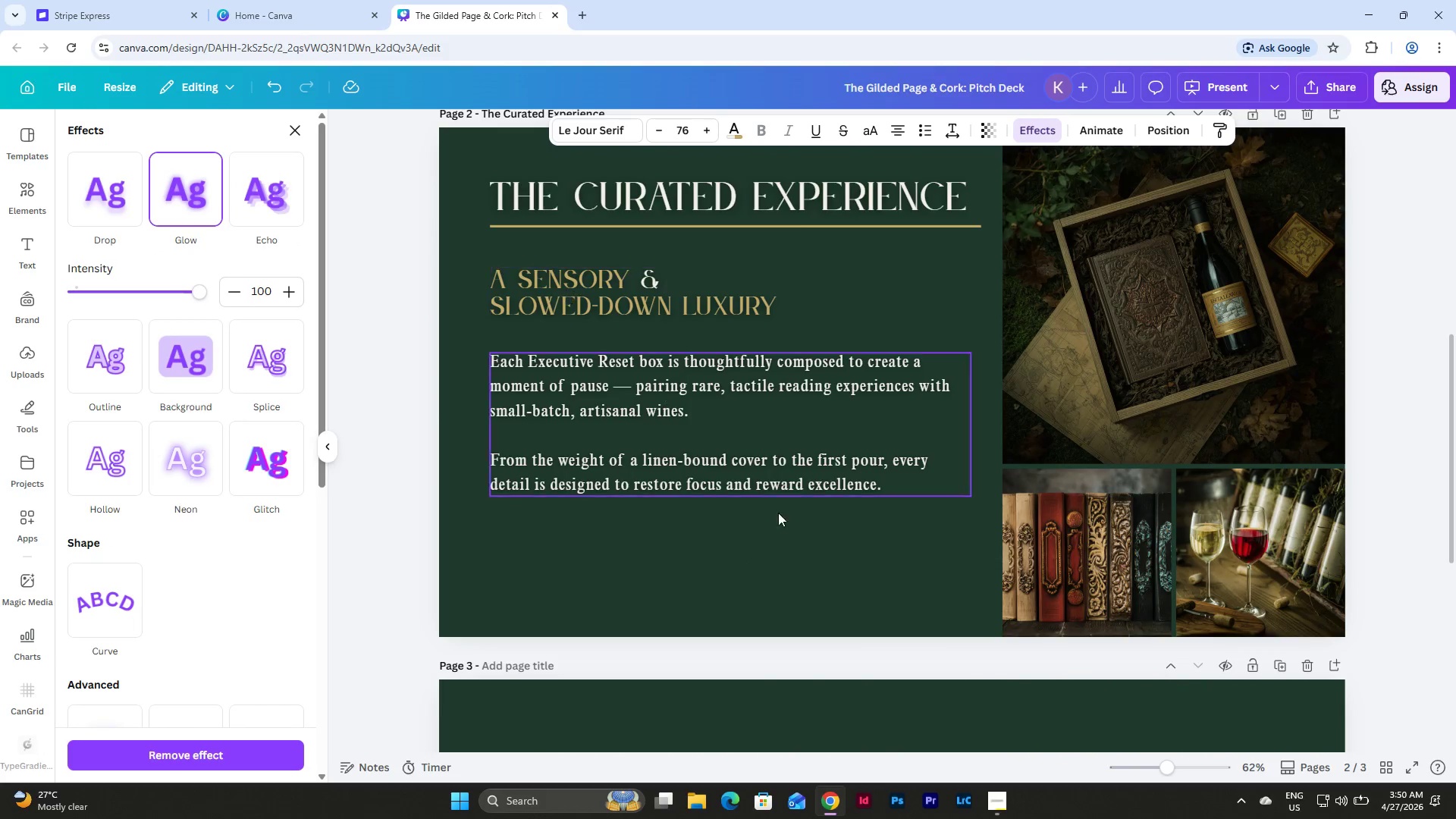 
left_click([808, 550])
 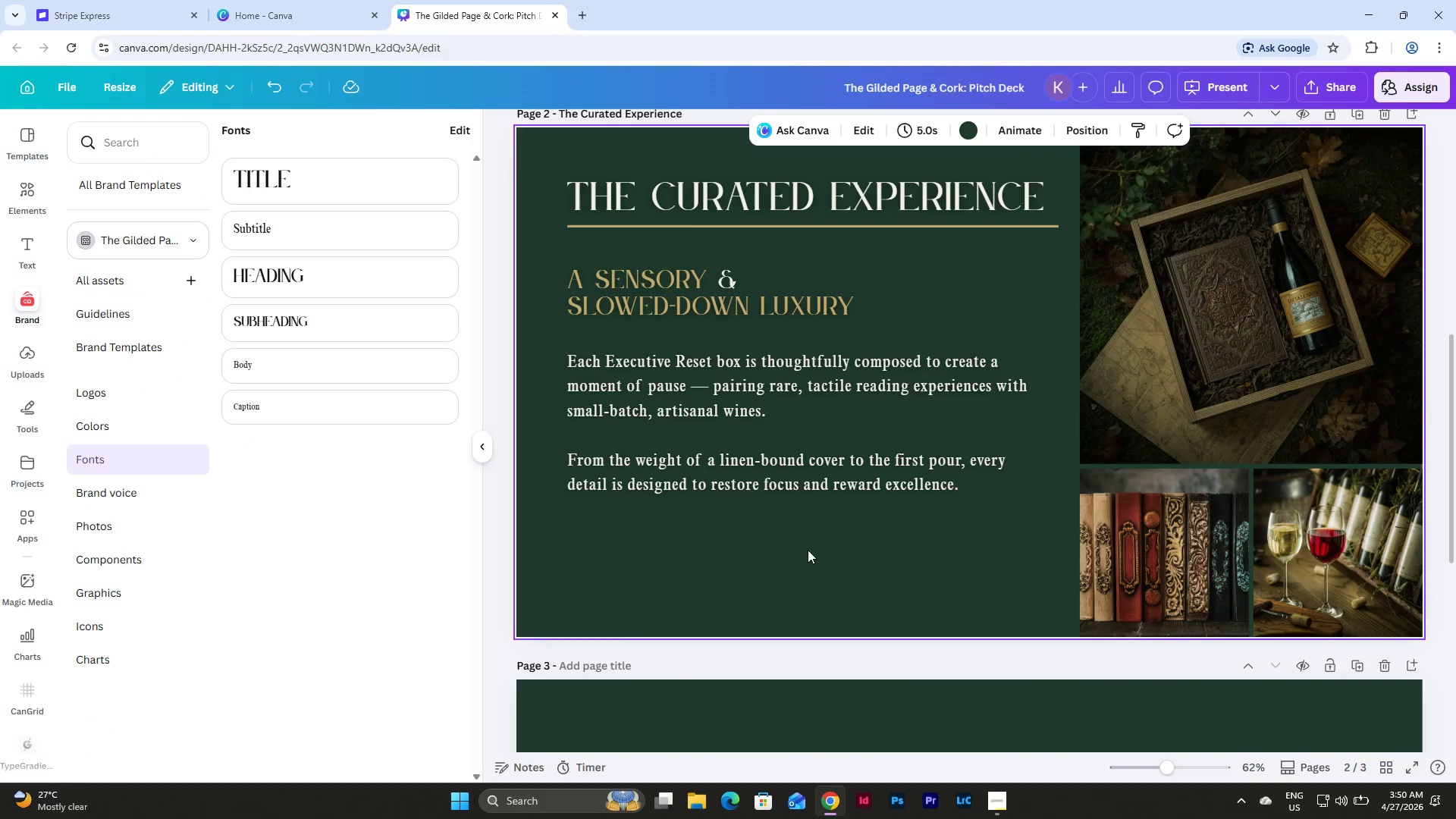 
scroll: coordinate [808, 550], scroll_direction: up, amount: 2.0
 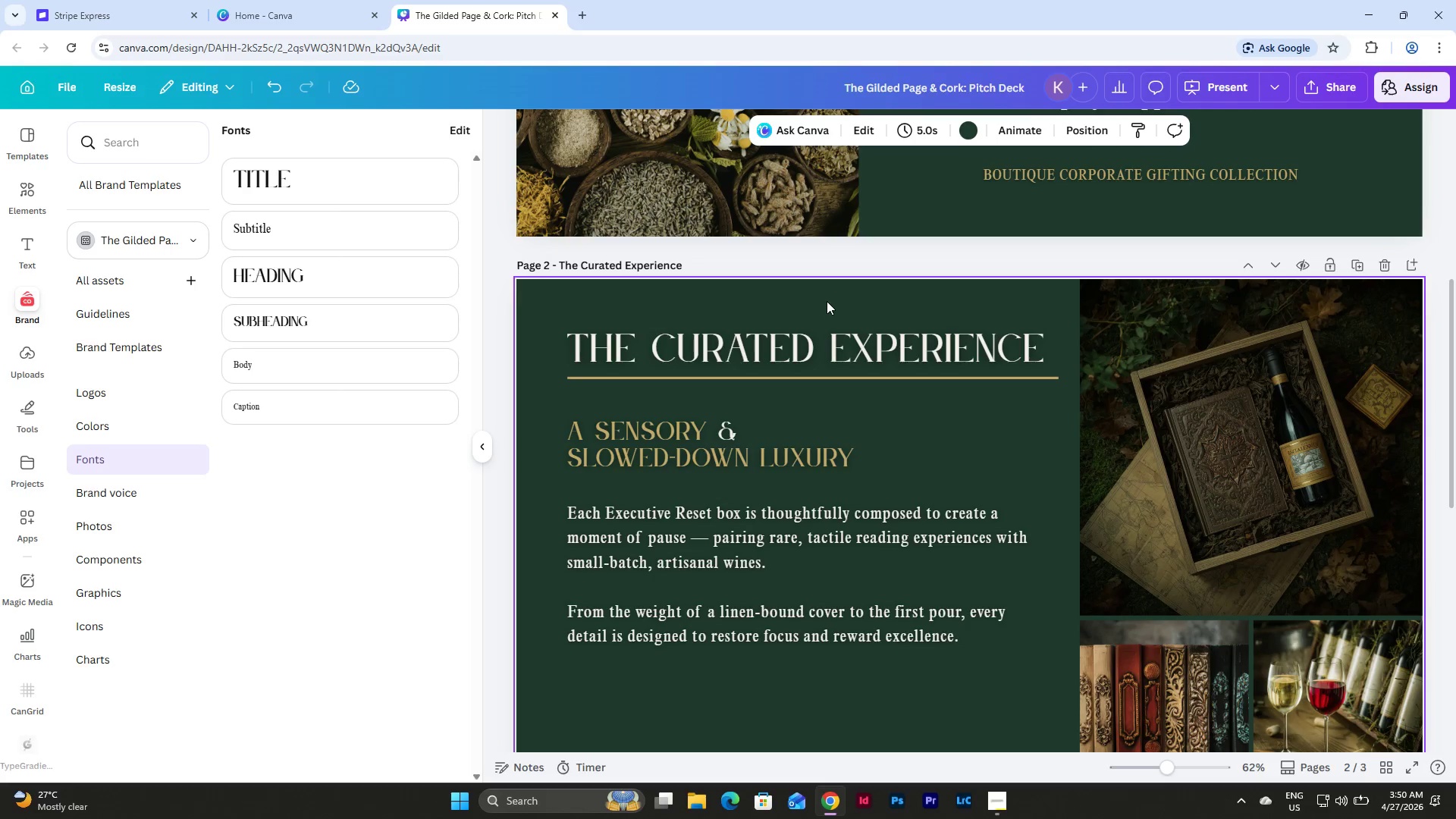 
wait(6.03)
 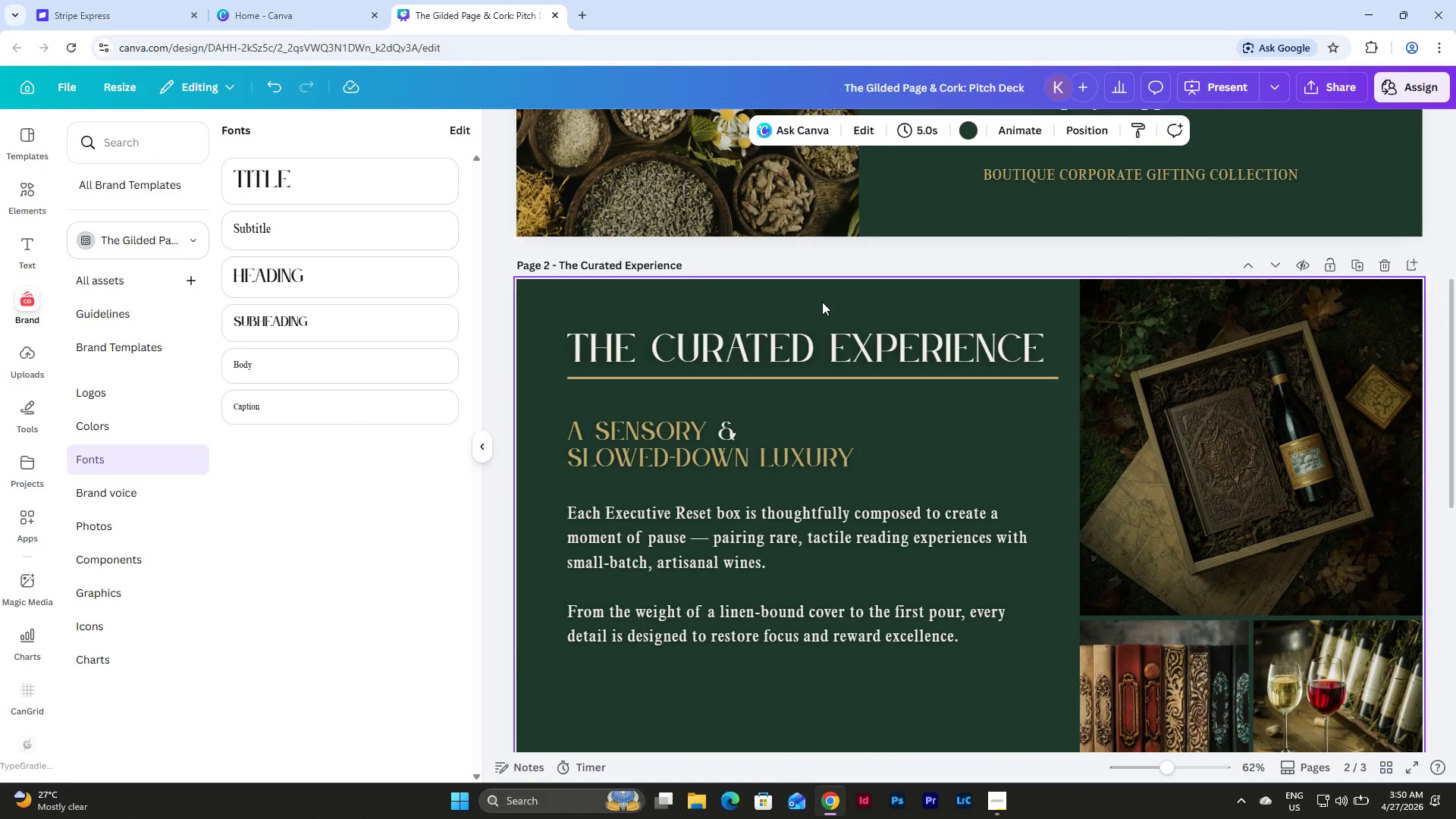 
left_click_drag(start_coordinate=[554, 427], to_coordinate=[755, 667])
 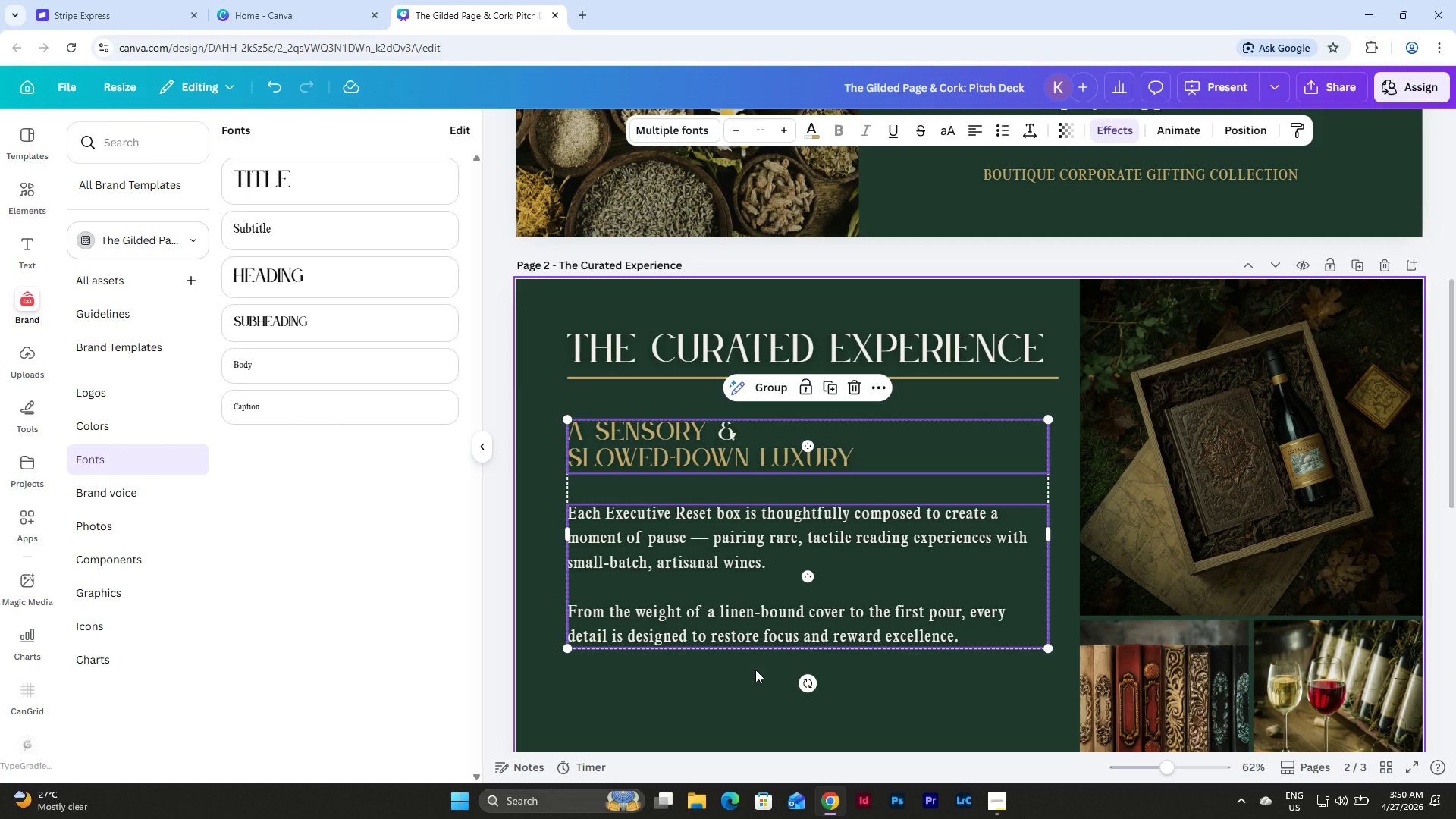 
left_click([755, 670])
 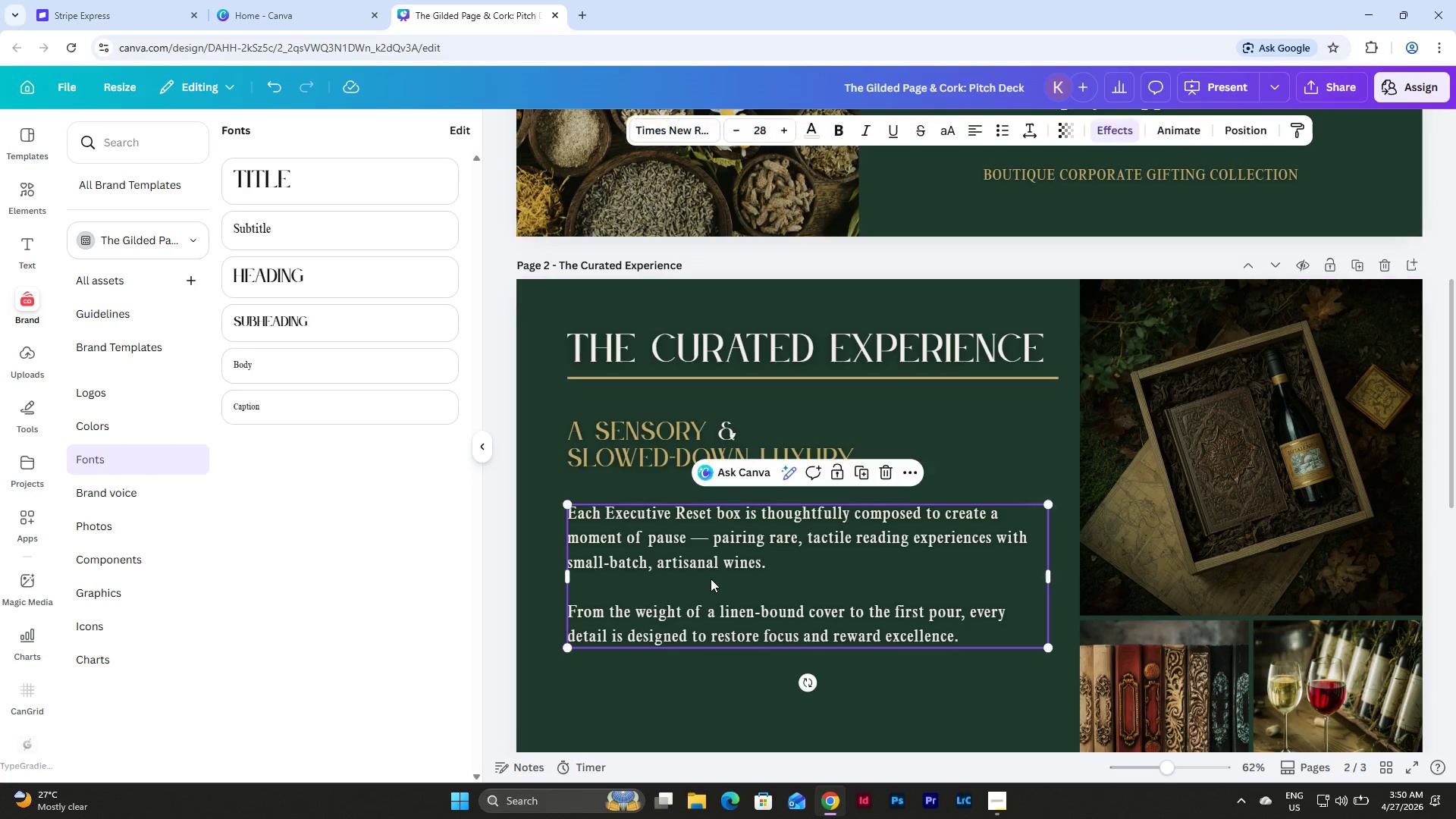 
double_click([711, 579])
 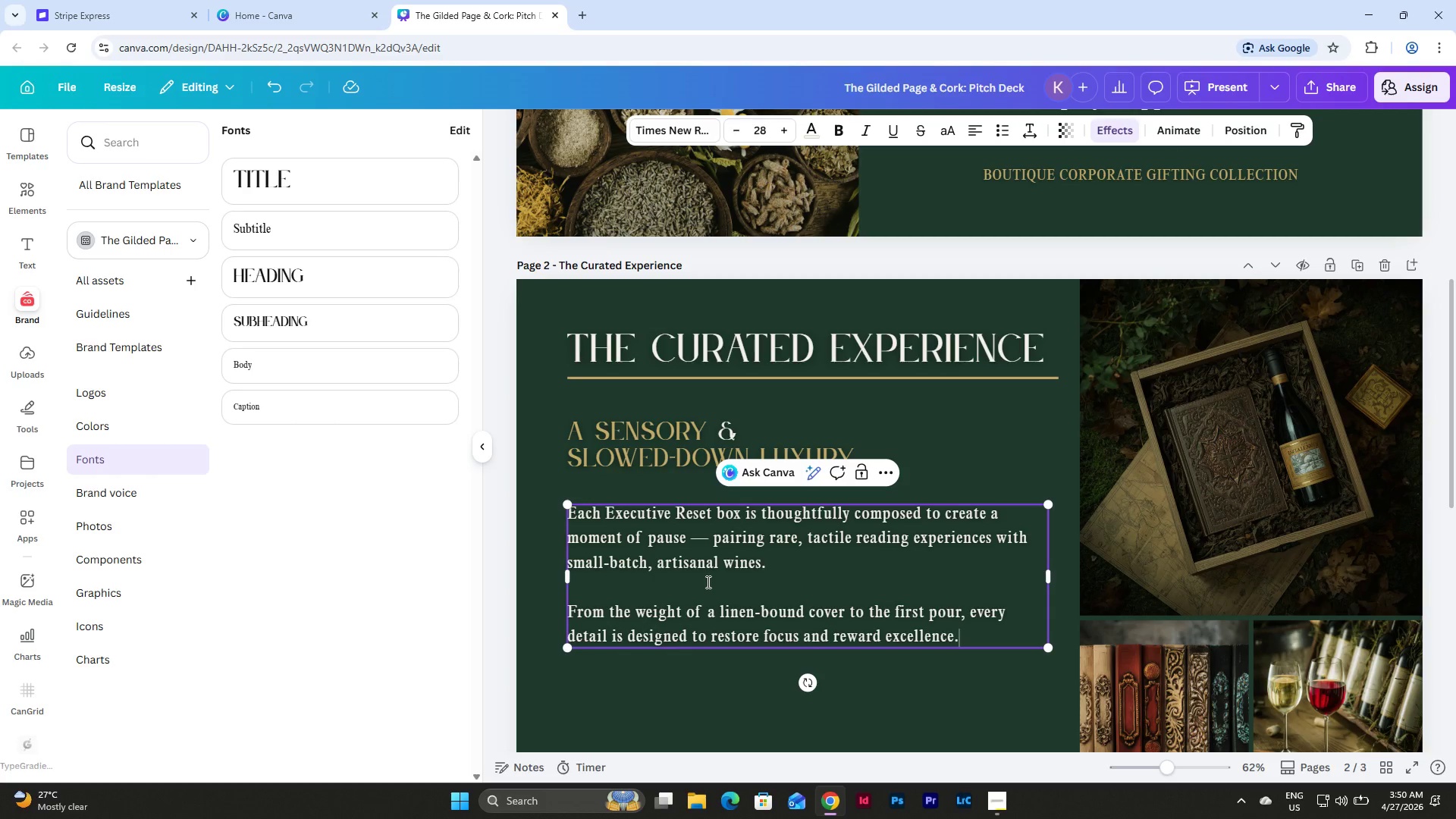 
left_click([707, 582])
 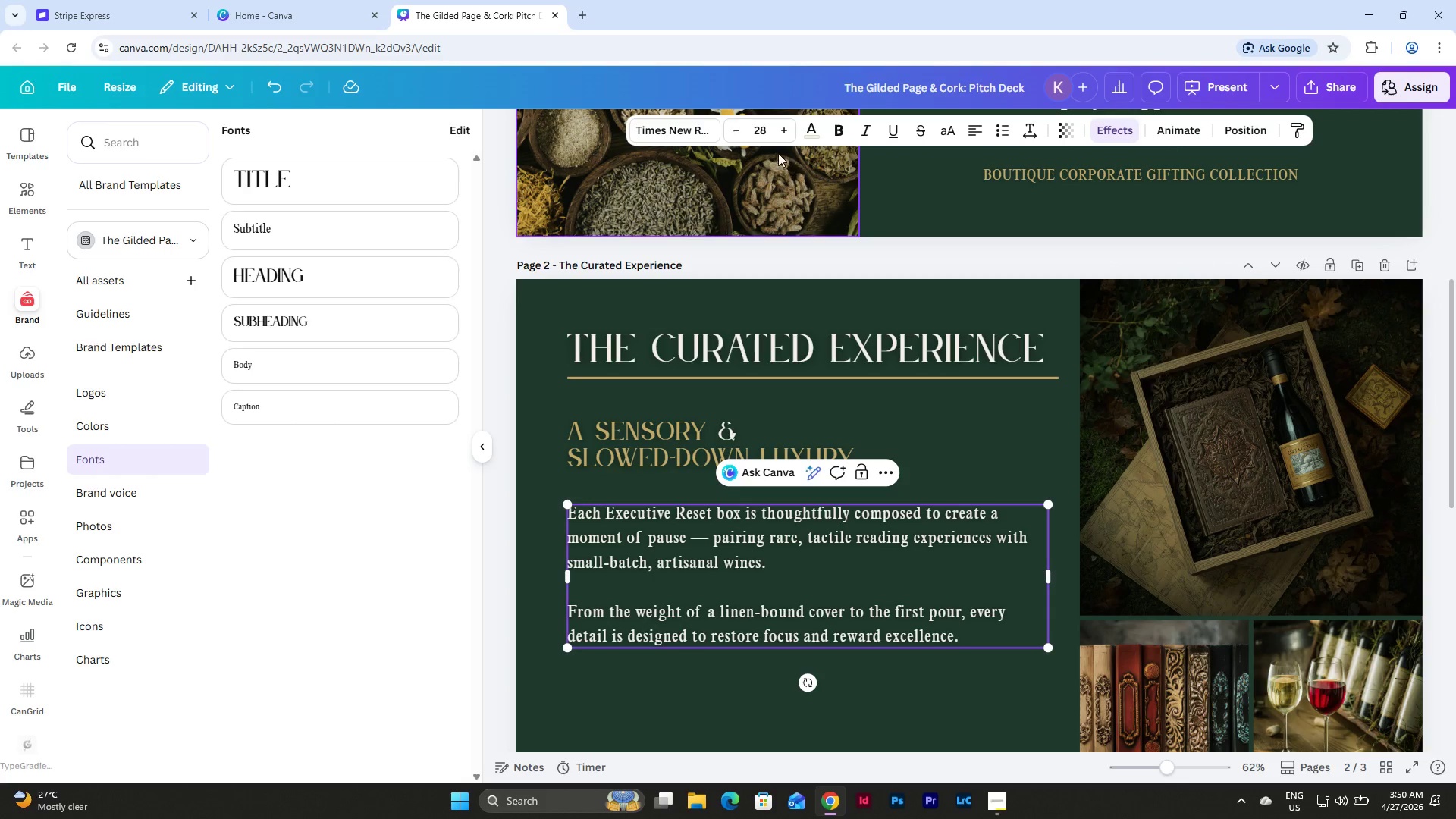 
left_click_drag(start_coordinate=[765, 128], to_coordinate=[739, 132])
 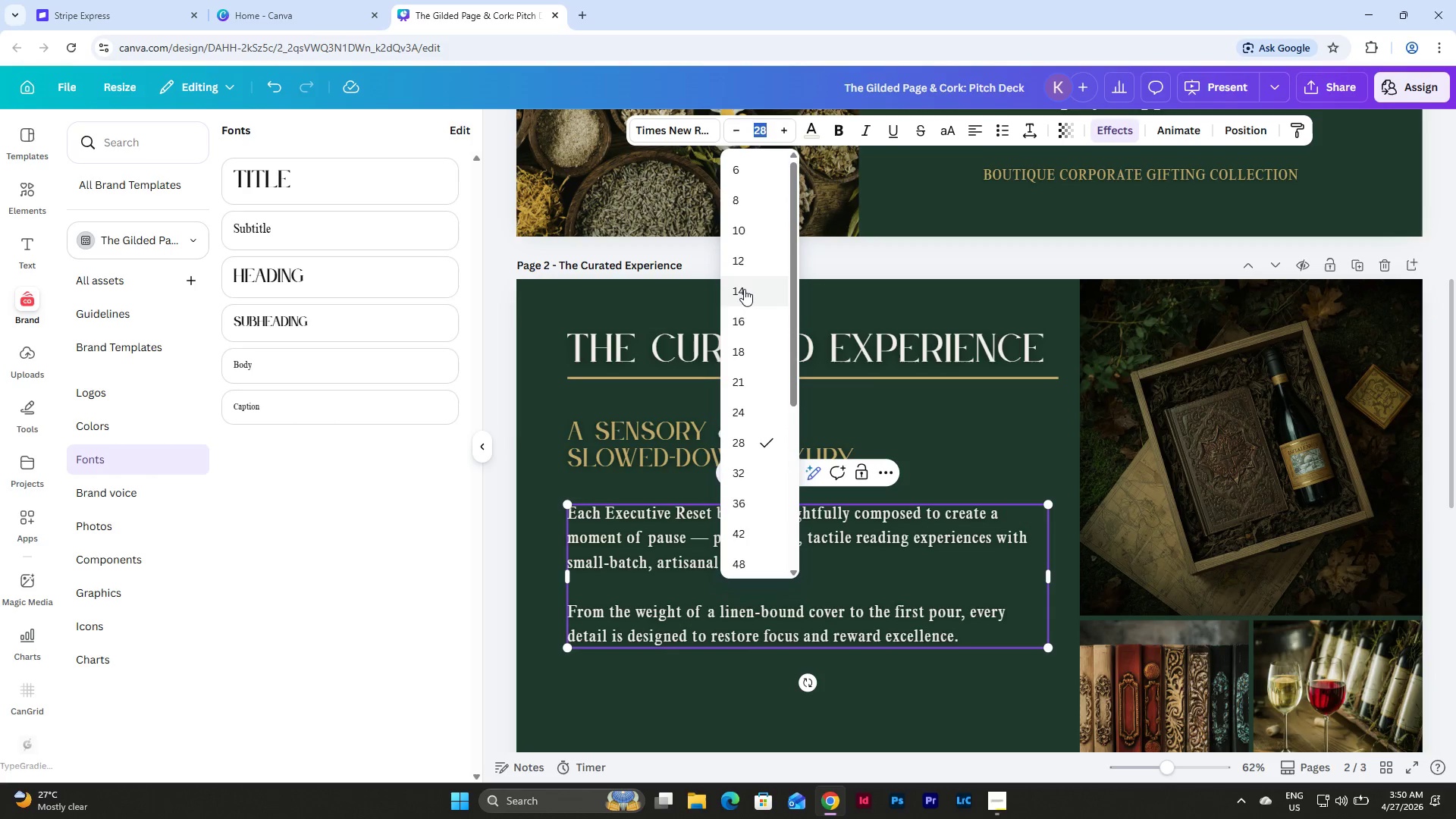 
left_click([743, 224])
 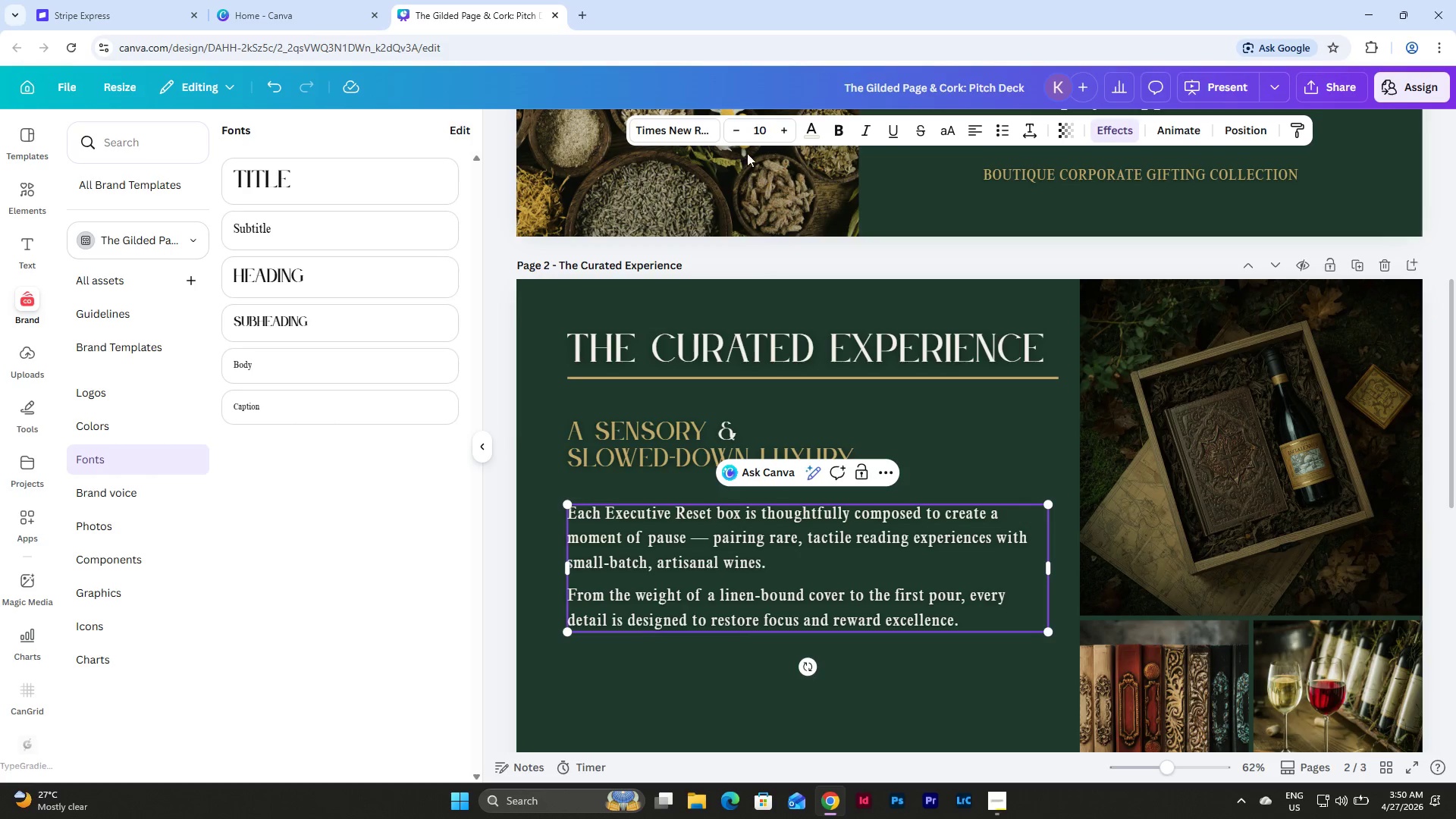 
left_click_drag(start_coordinate=[764, 130], to_coordinate=[735, 129])
 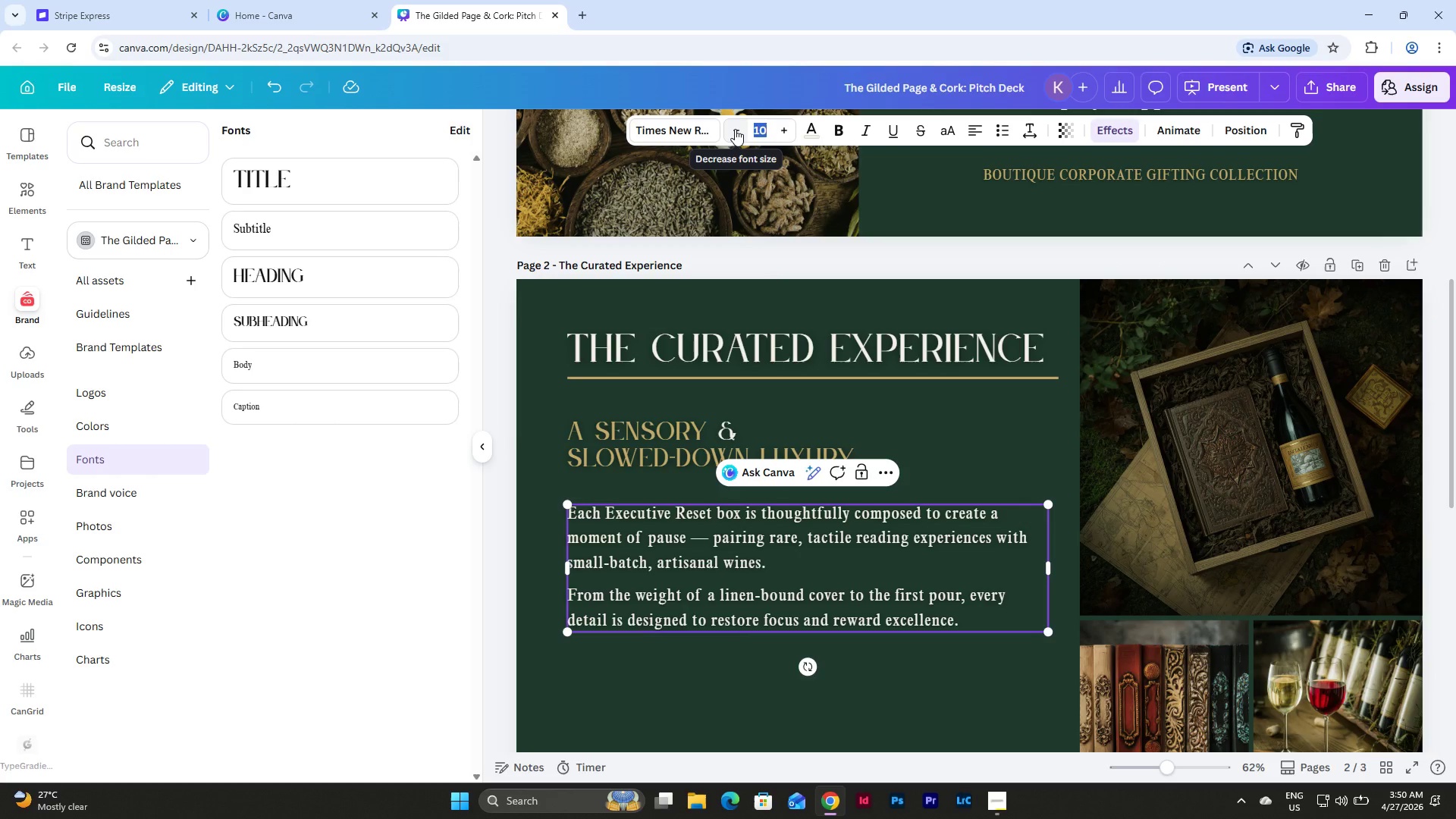 
key(Numpad2)
 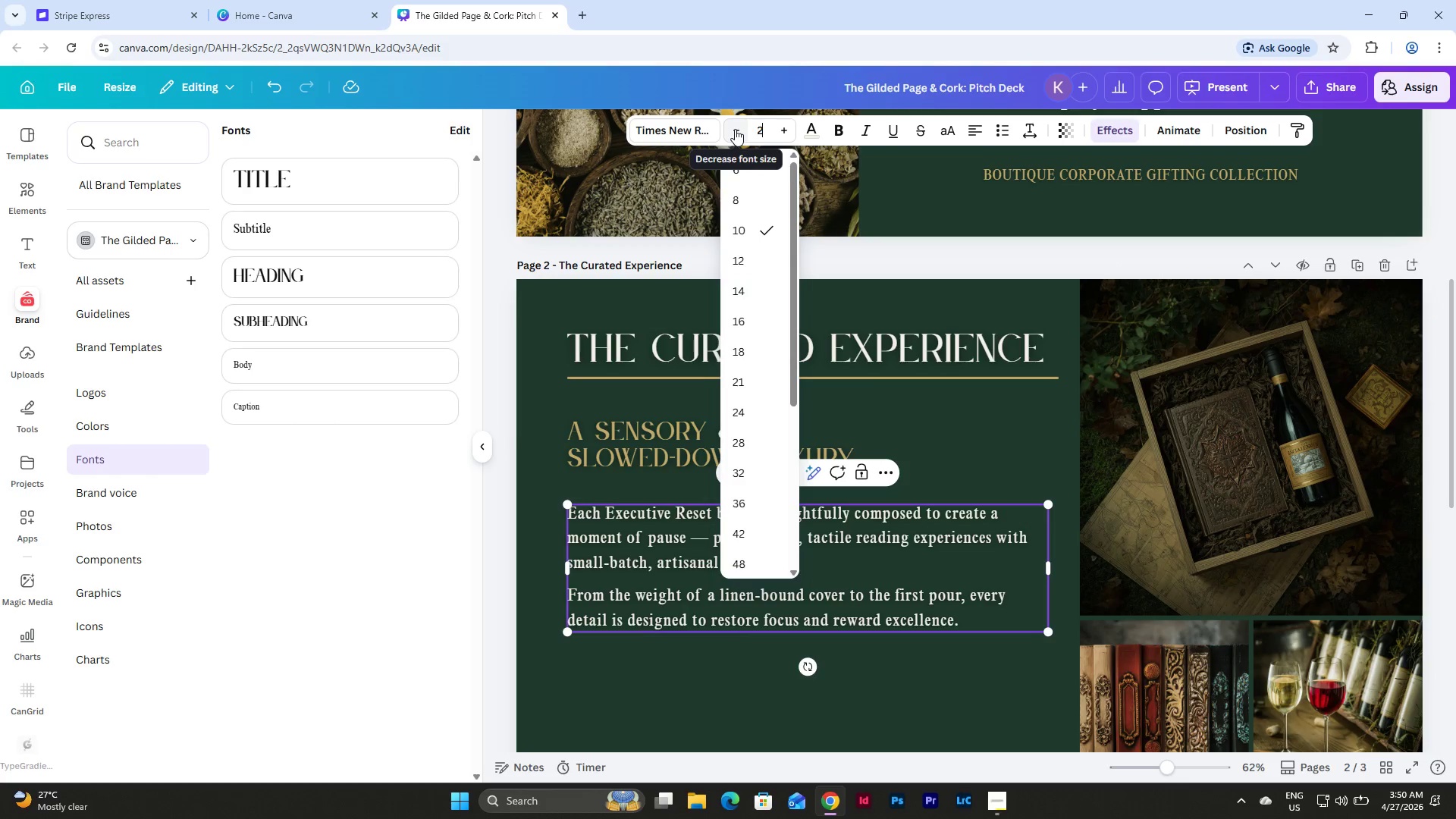 
key(Numpad0)
 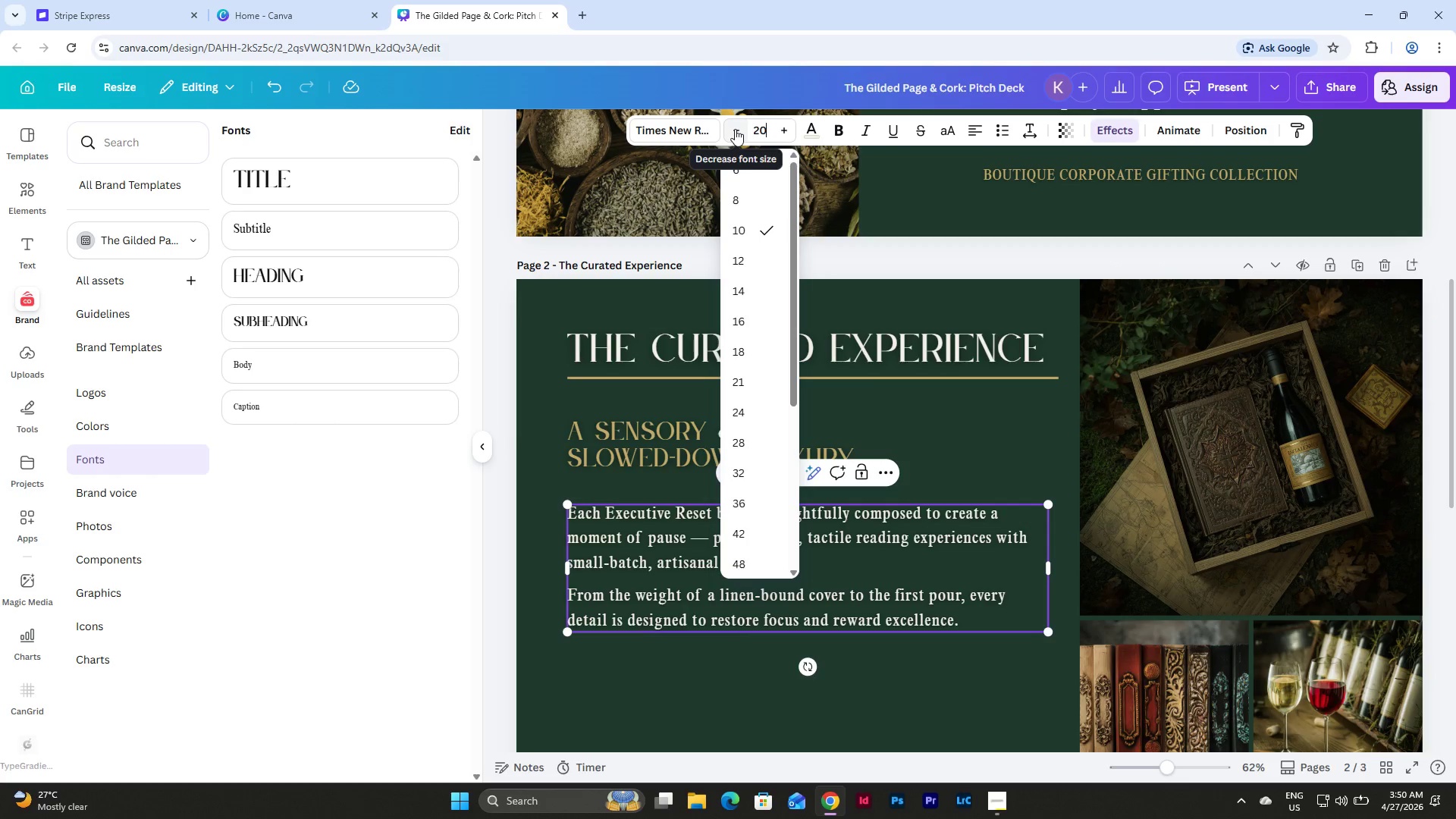 
key(NumpadEnter)
 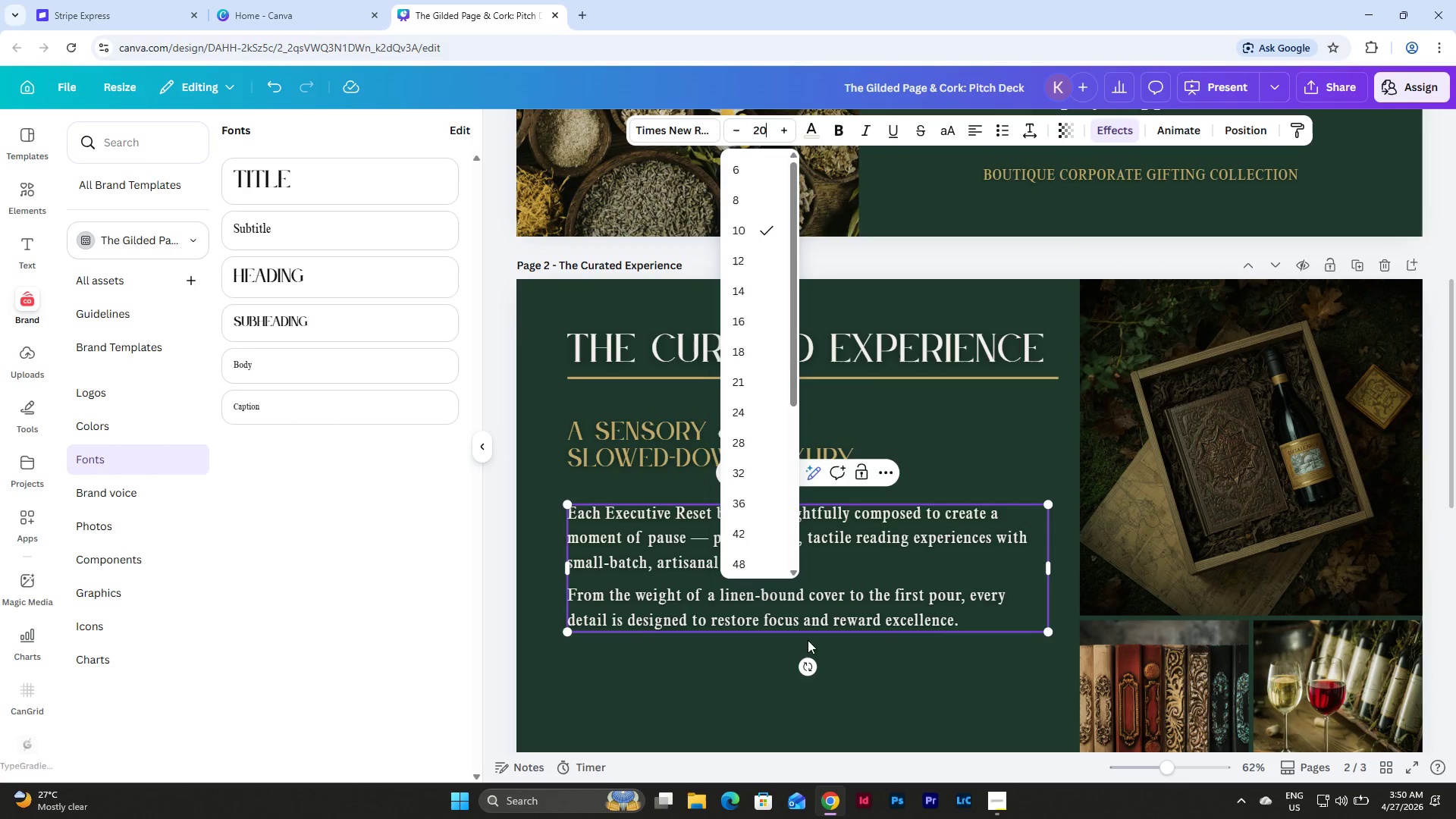 
left_click([740, 670])
 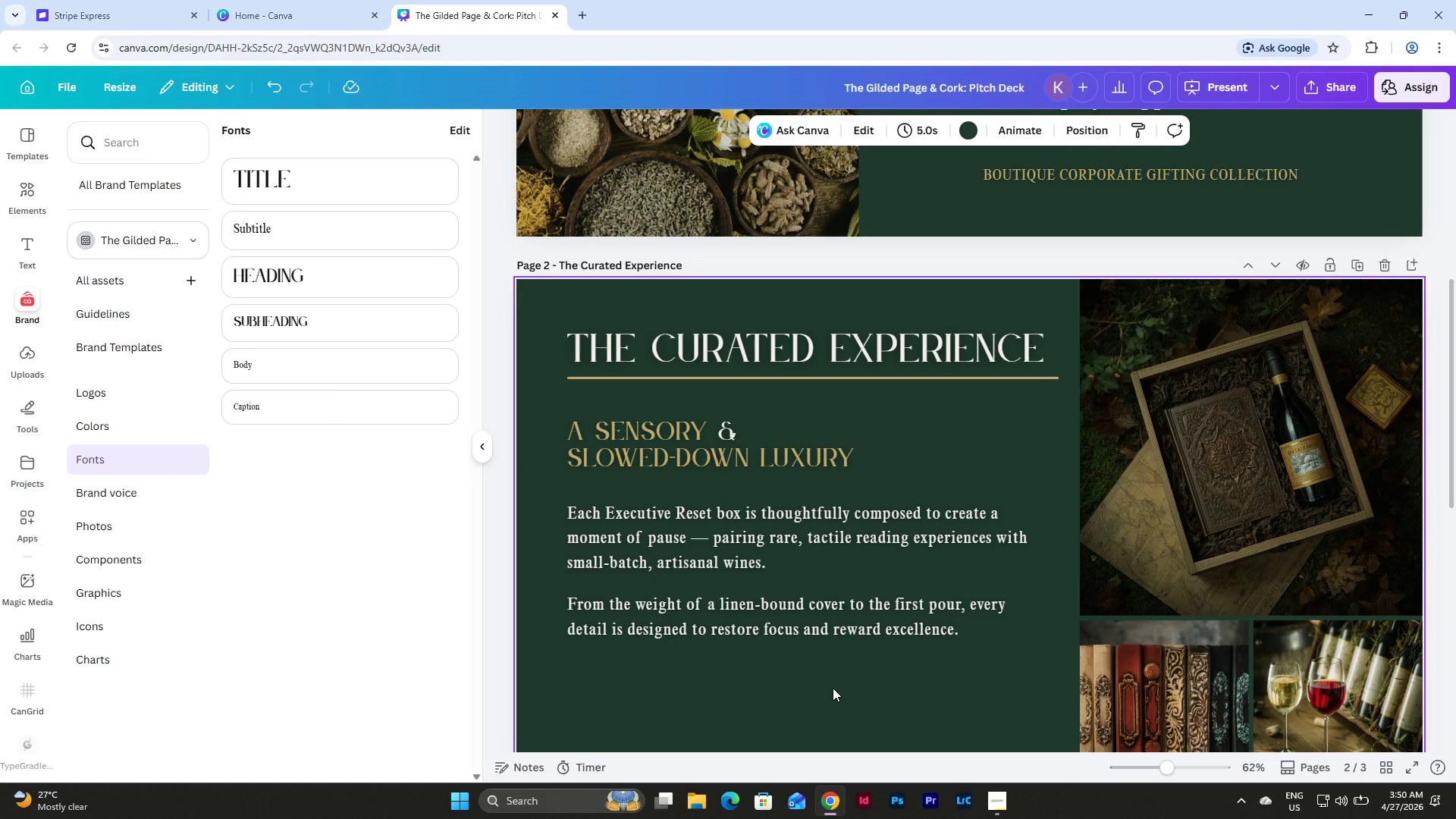 
left_click_drag(start_coordinate=[830, 687], to_coordinate=[577, 508])
 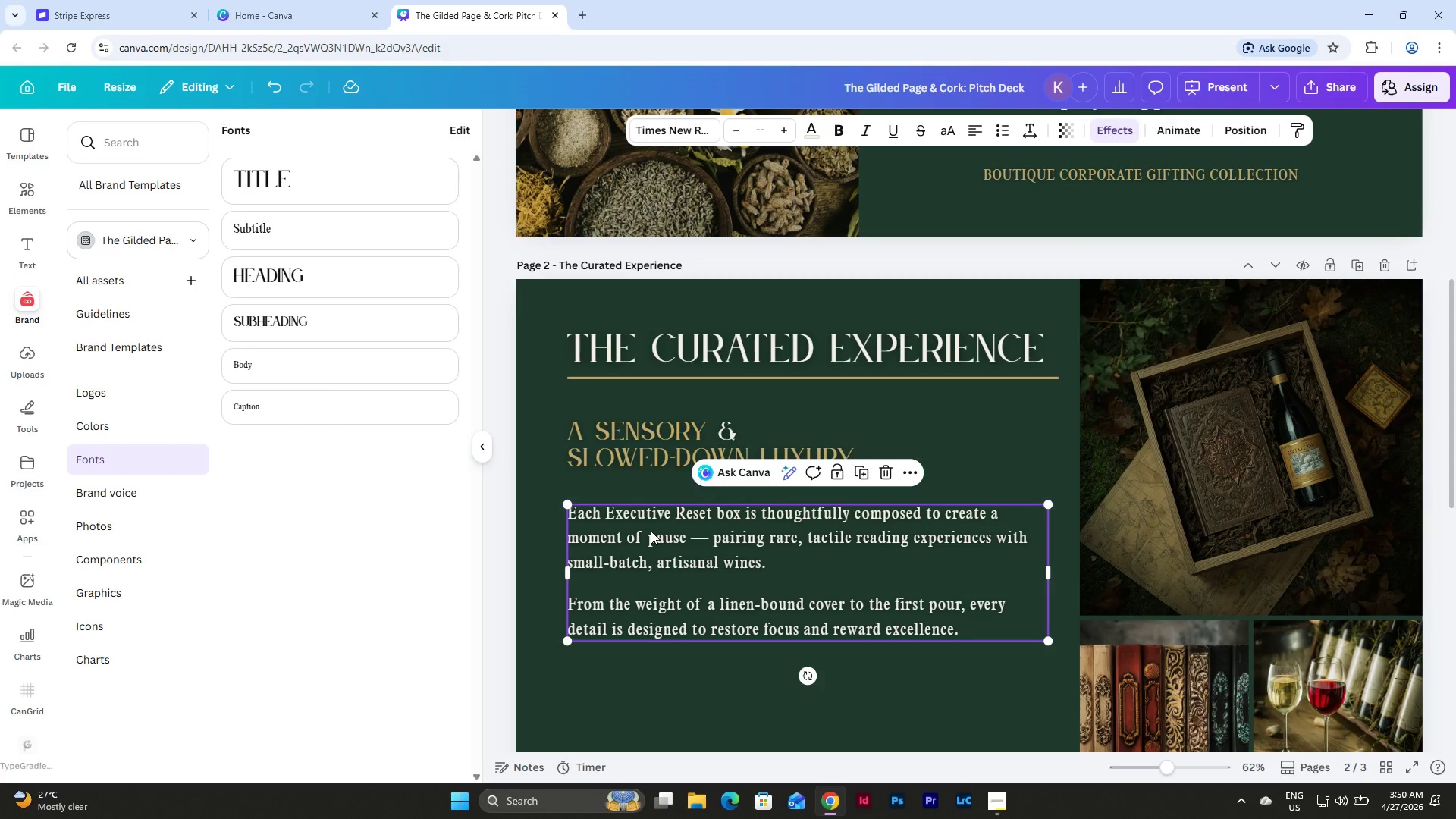 
left_click_drag(start_coordinate=[651, 531], to_coordinate=[650, 522])
 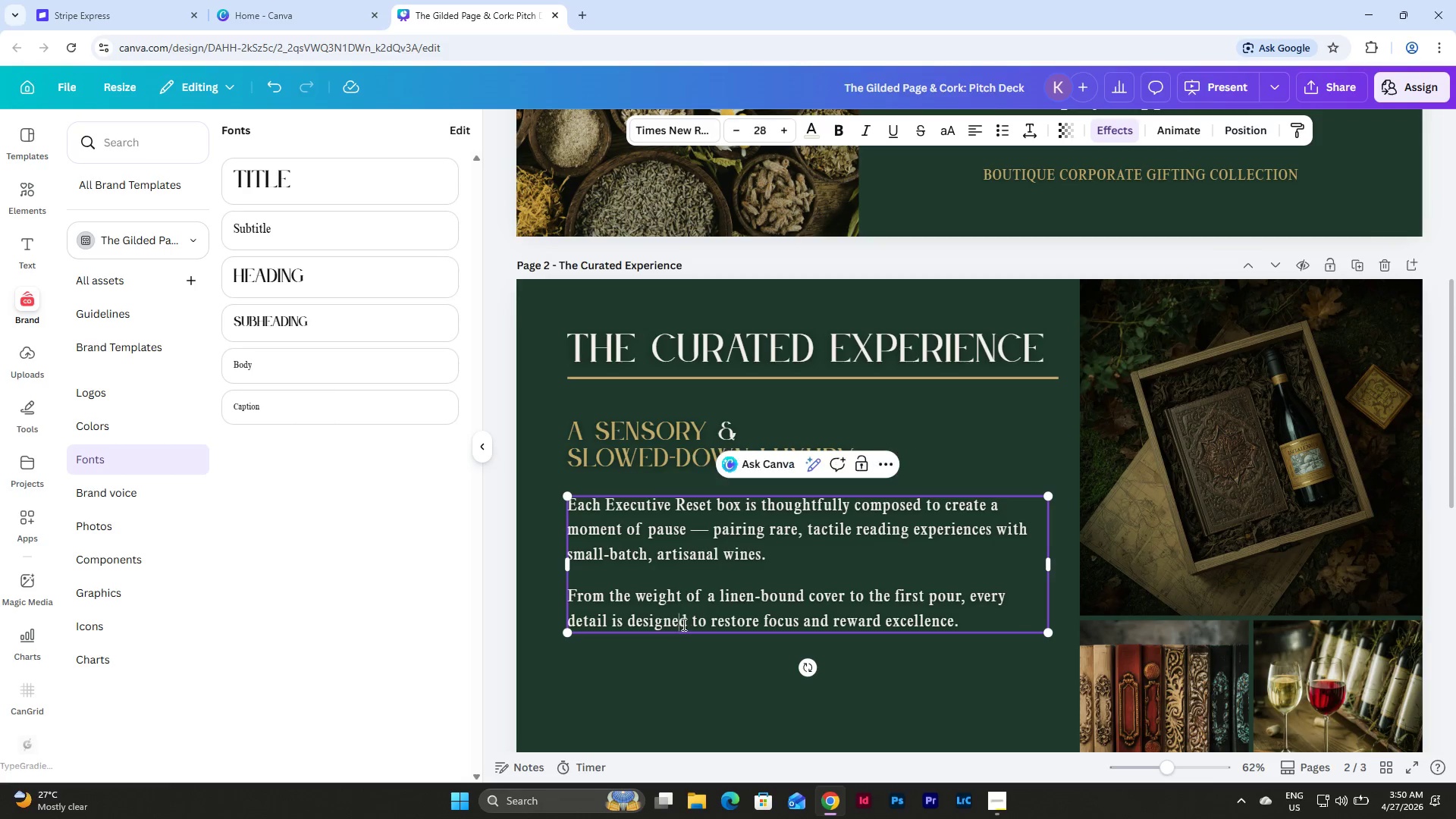 
double_click([714, 666])
 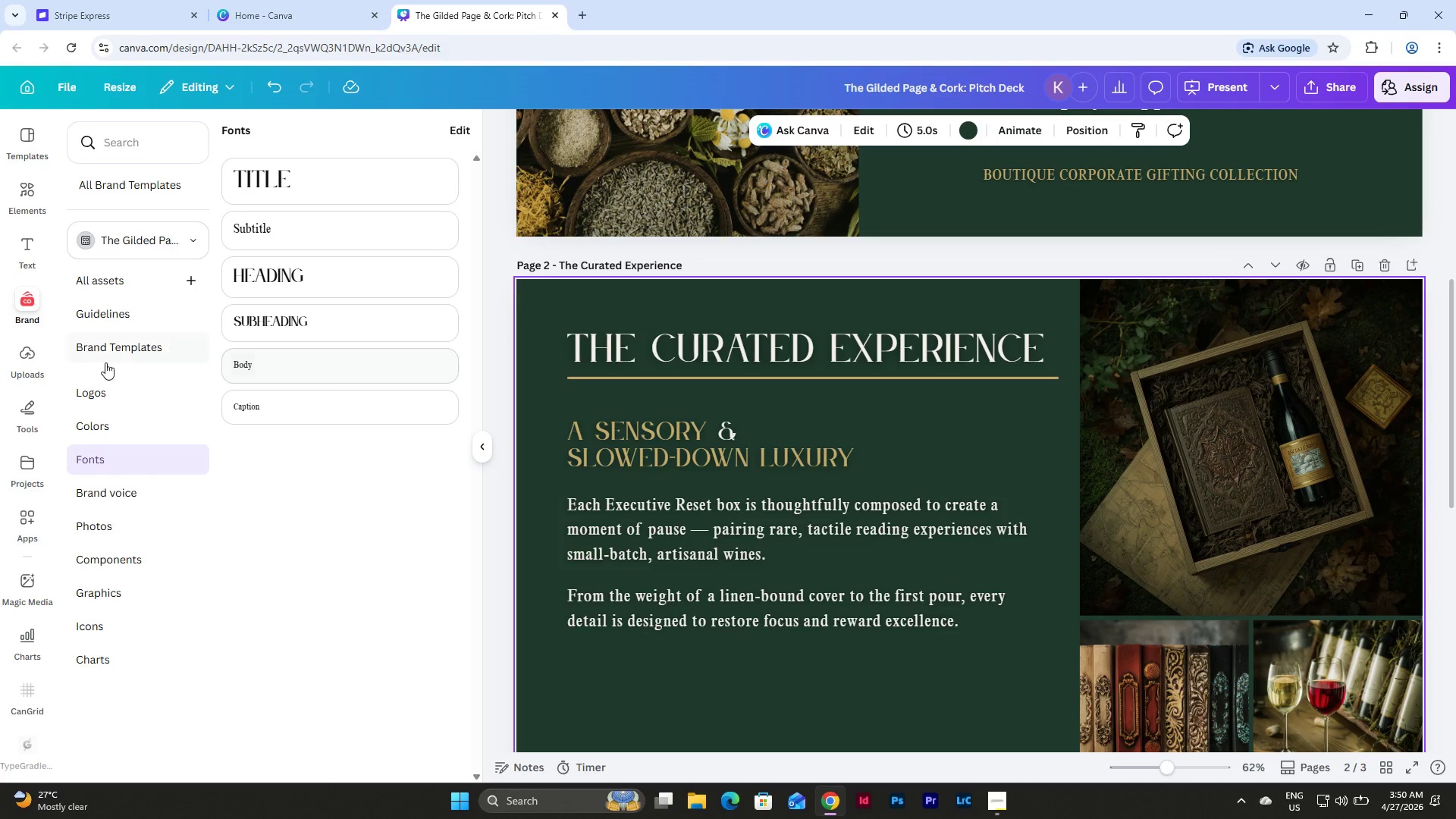 
left_click_drag(start_coordinate=[184, 147], to_coordinate=[57, 143])
 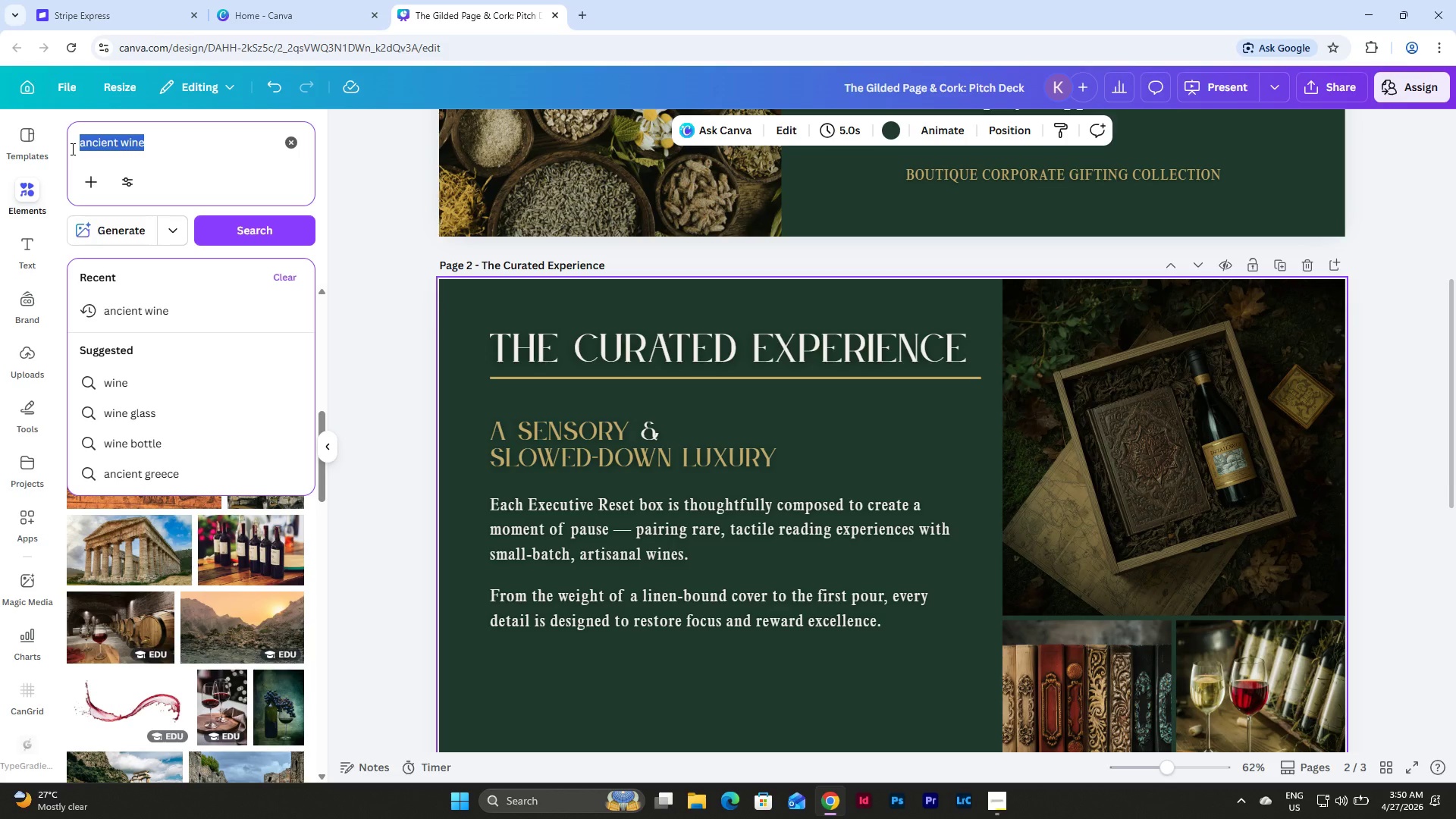 
type(tree cion)
key(Backspace)
key(Backspace)
key(Backspace)
key(Backspace)
type(icon)
 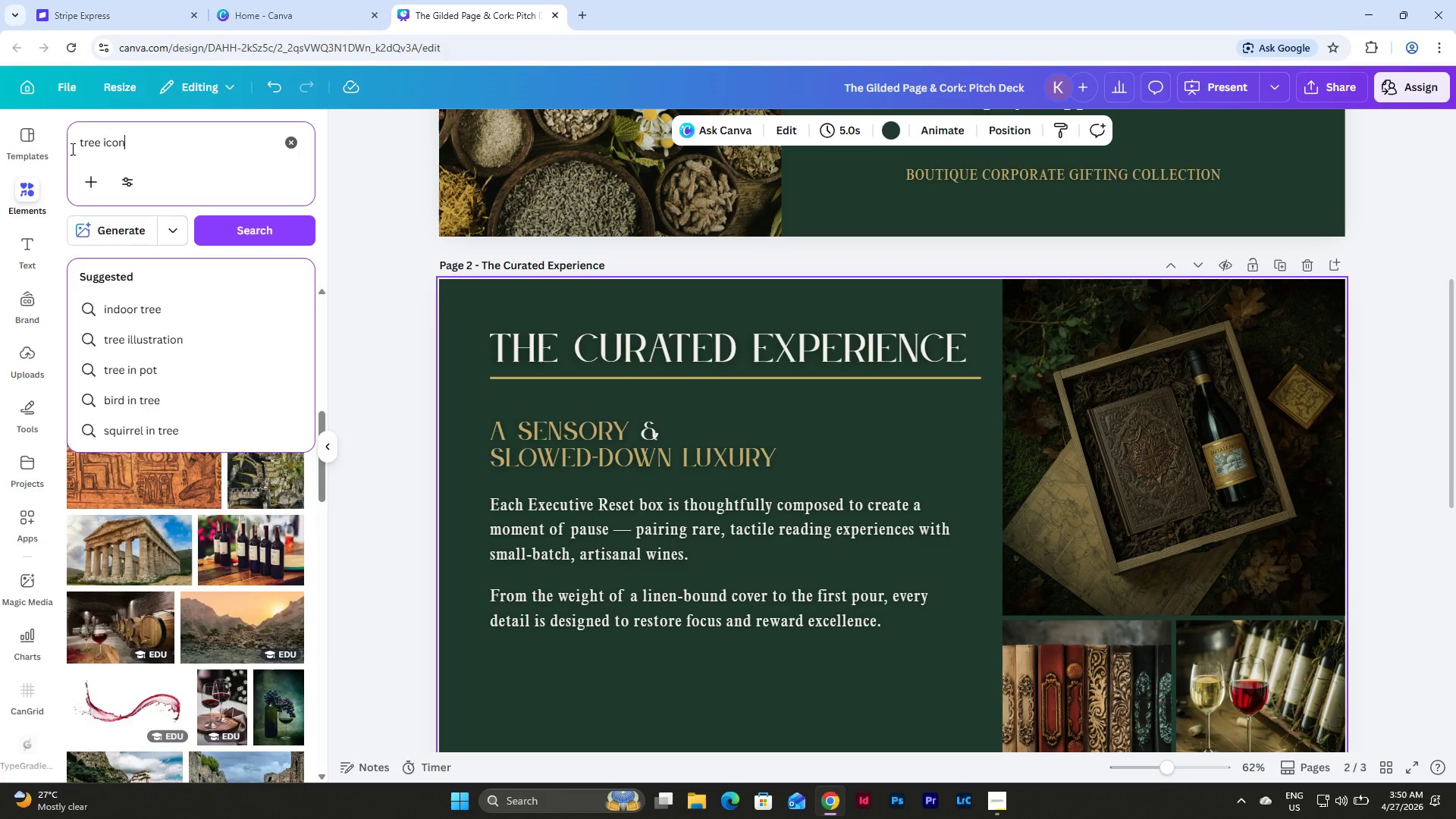 
key(Enter)
 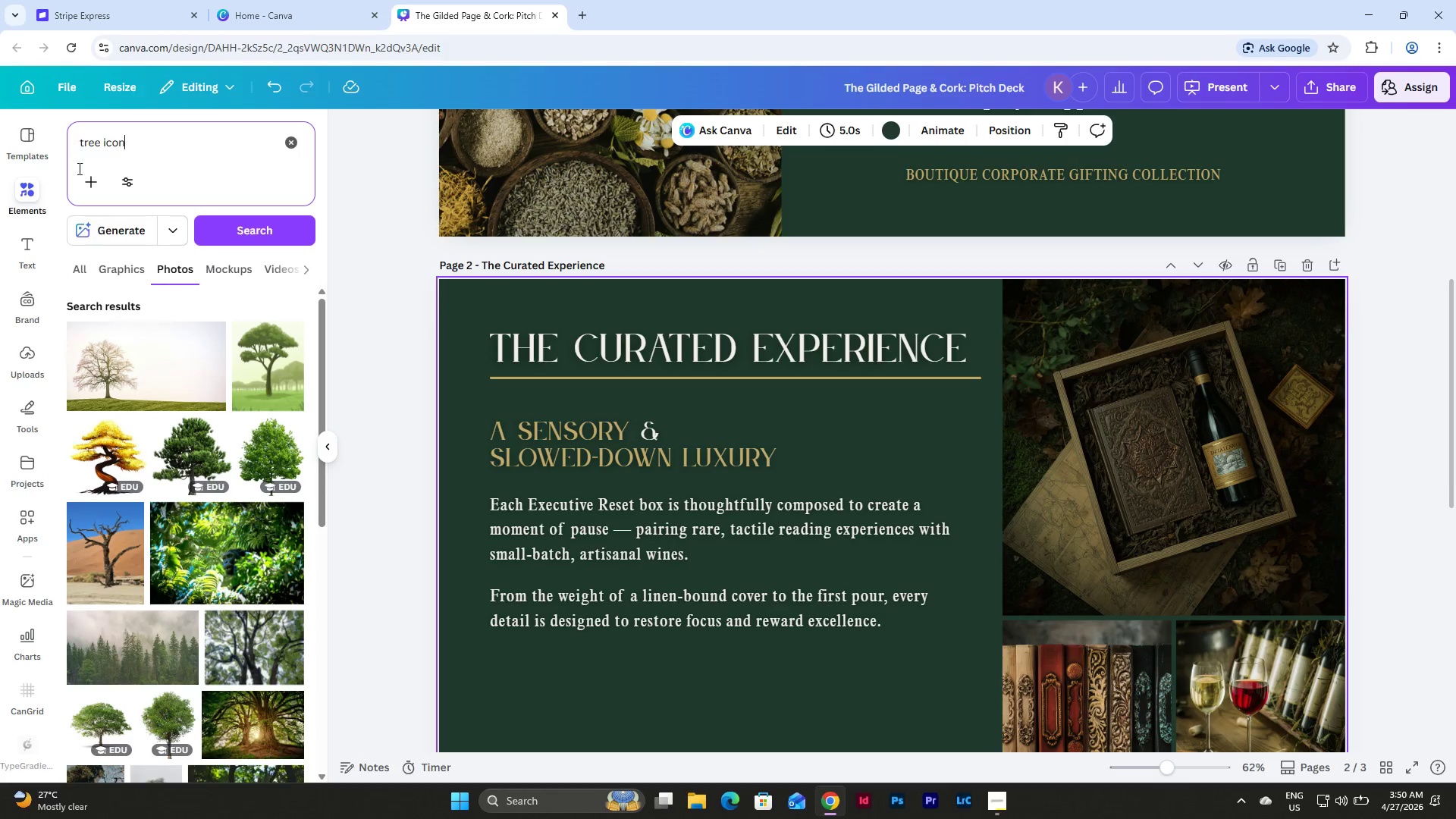 
left_click([108, 256])
 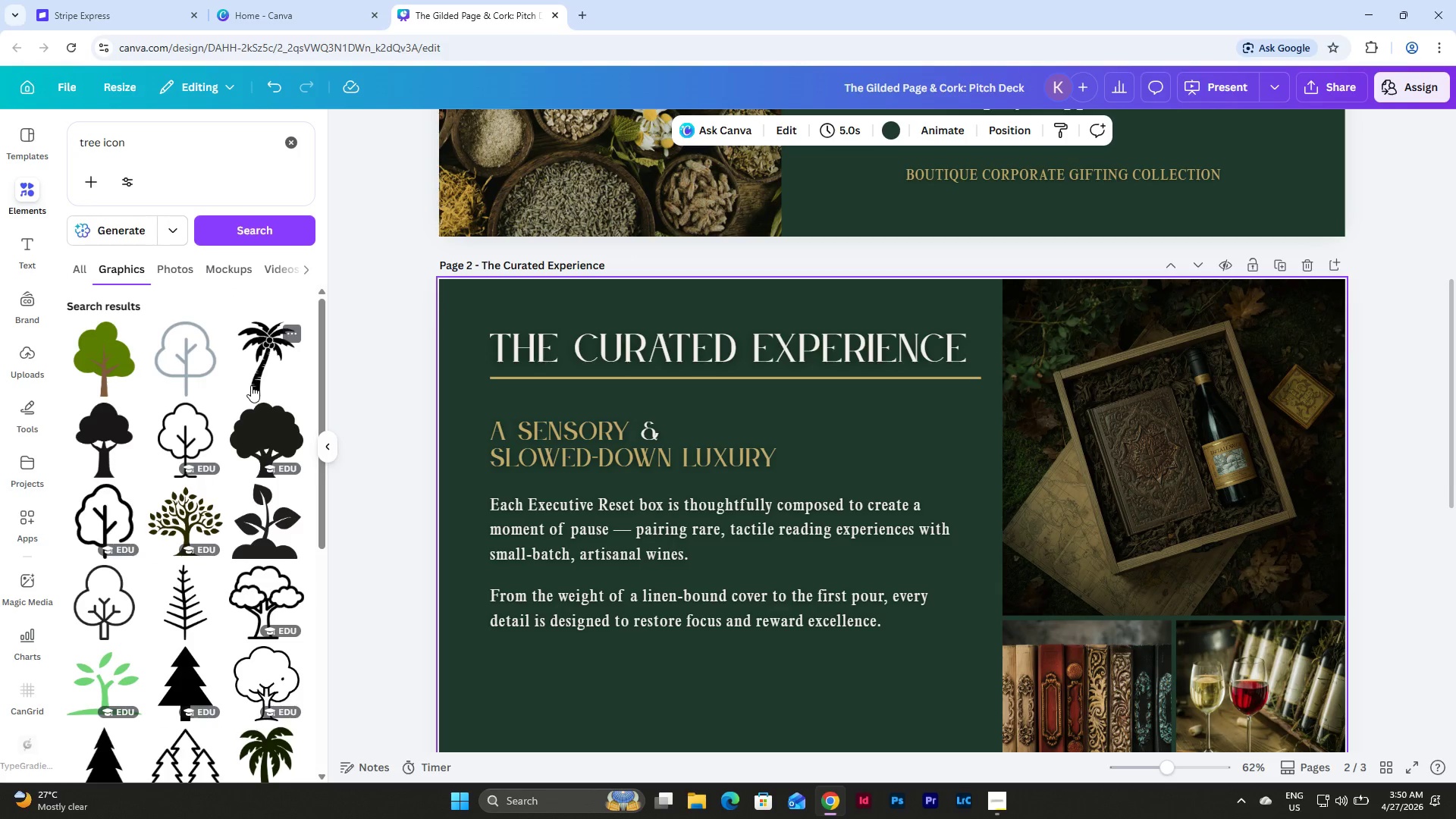 
left_click([191, 514])
 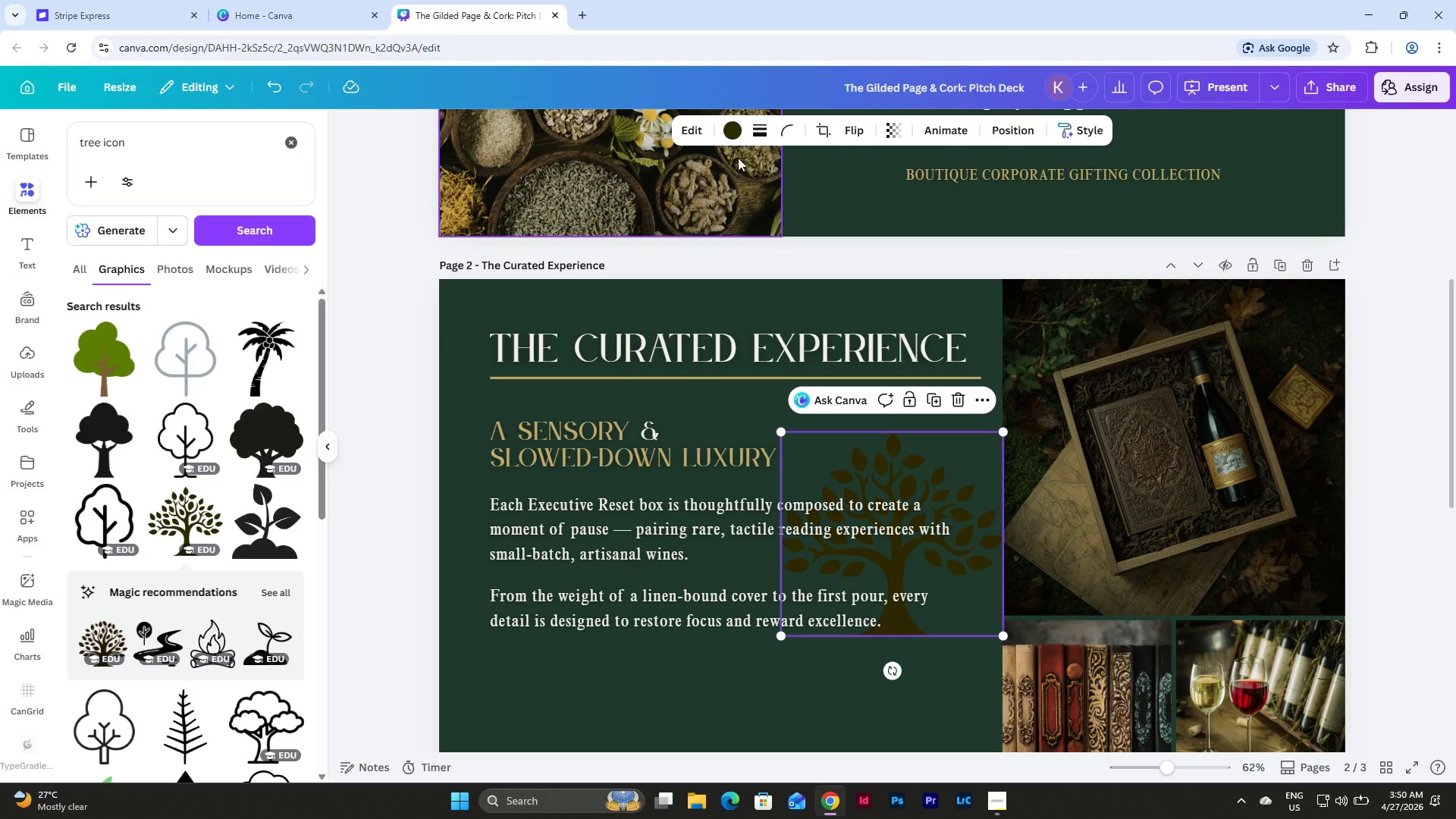 
left_click([729, 125])
 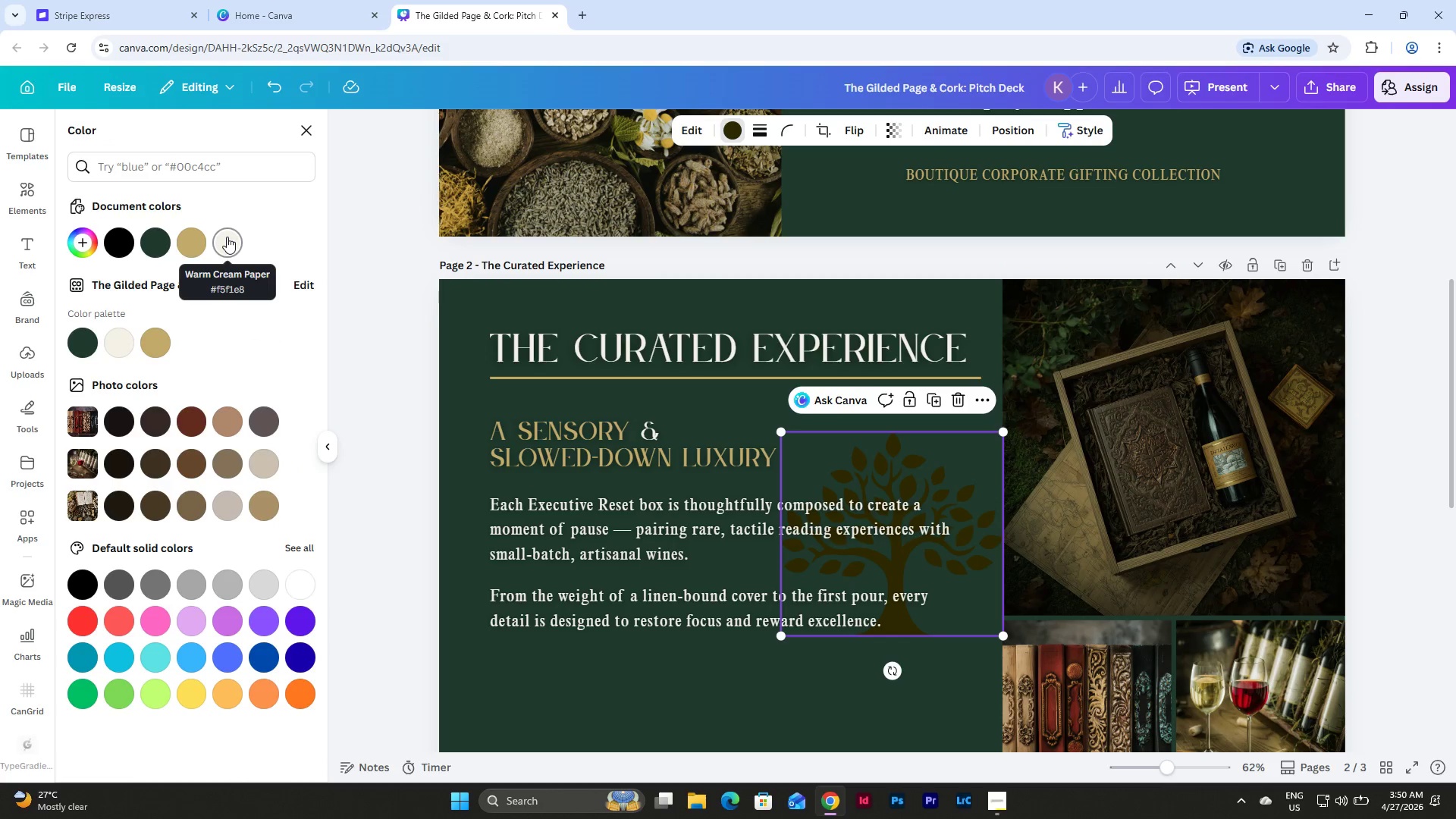 
left_click([186, 241])
 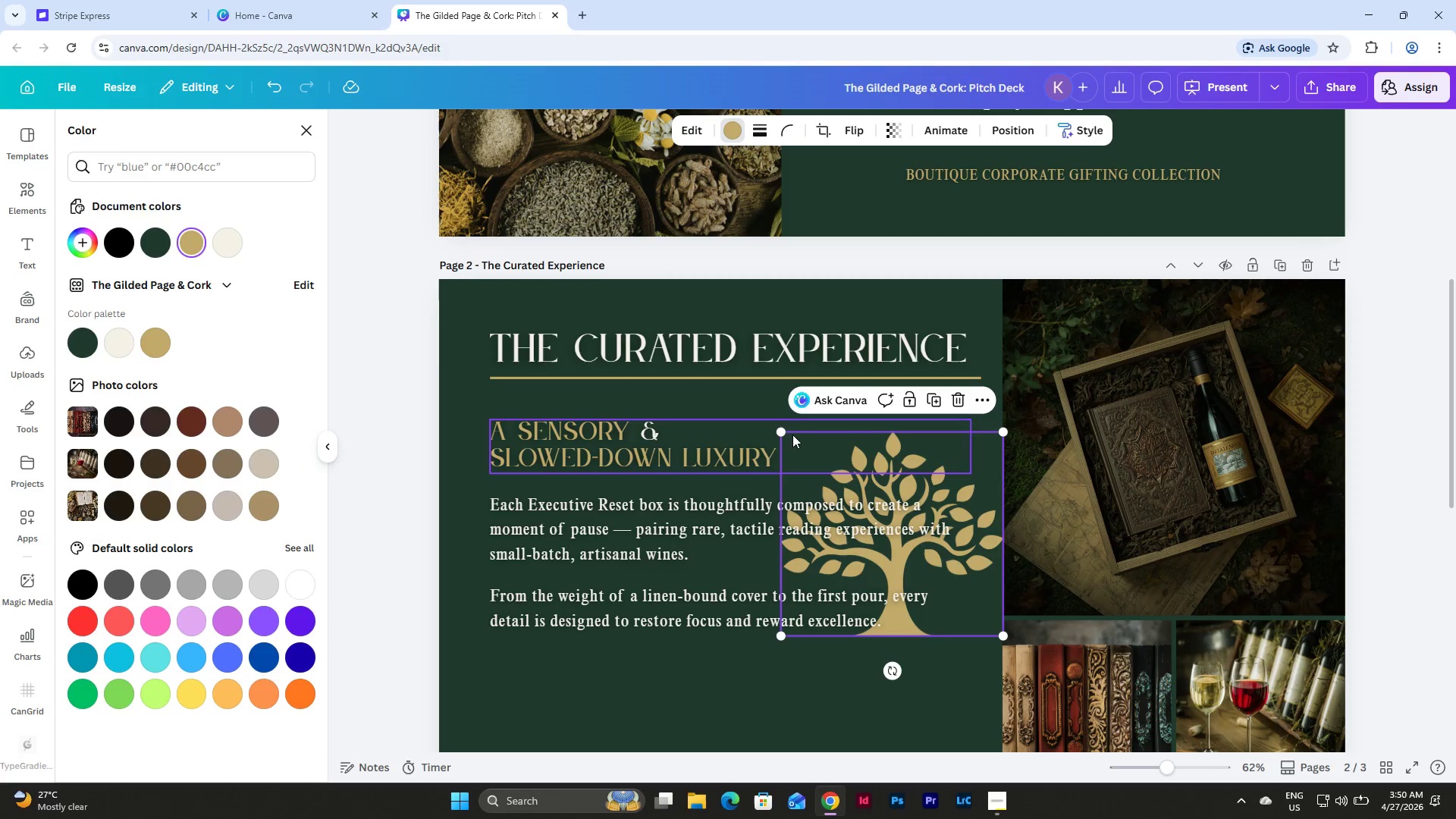 
left_click_drag(start_coordinate=[780, 431], to_coordinate=[951, 569])
 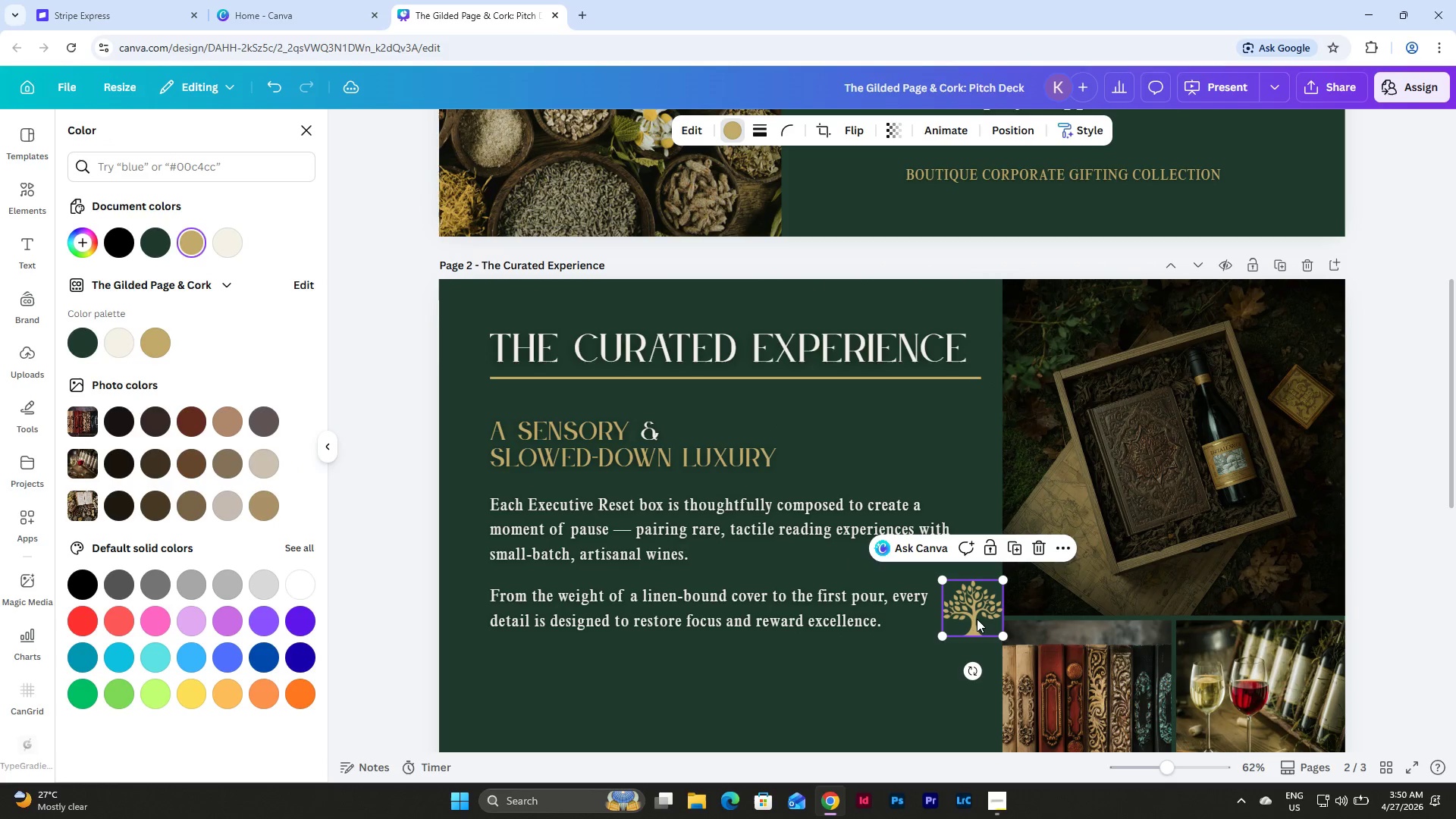 
left_click_drag(start_coordinate=[977, 615], to_coordinate=[532, 717])
 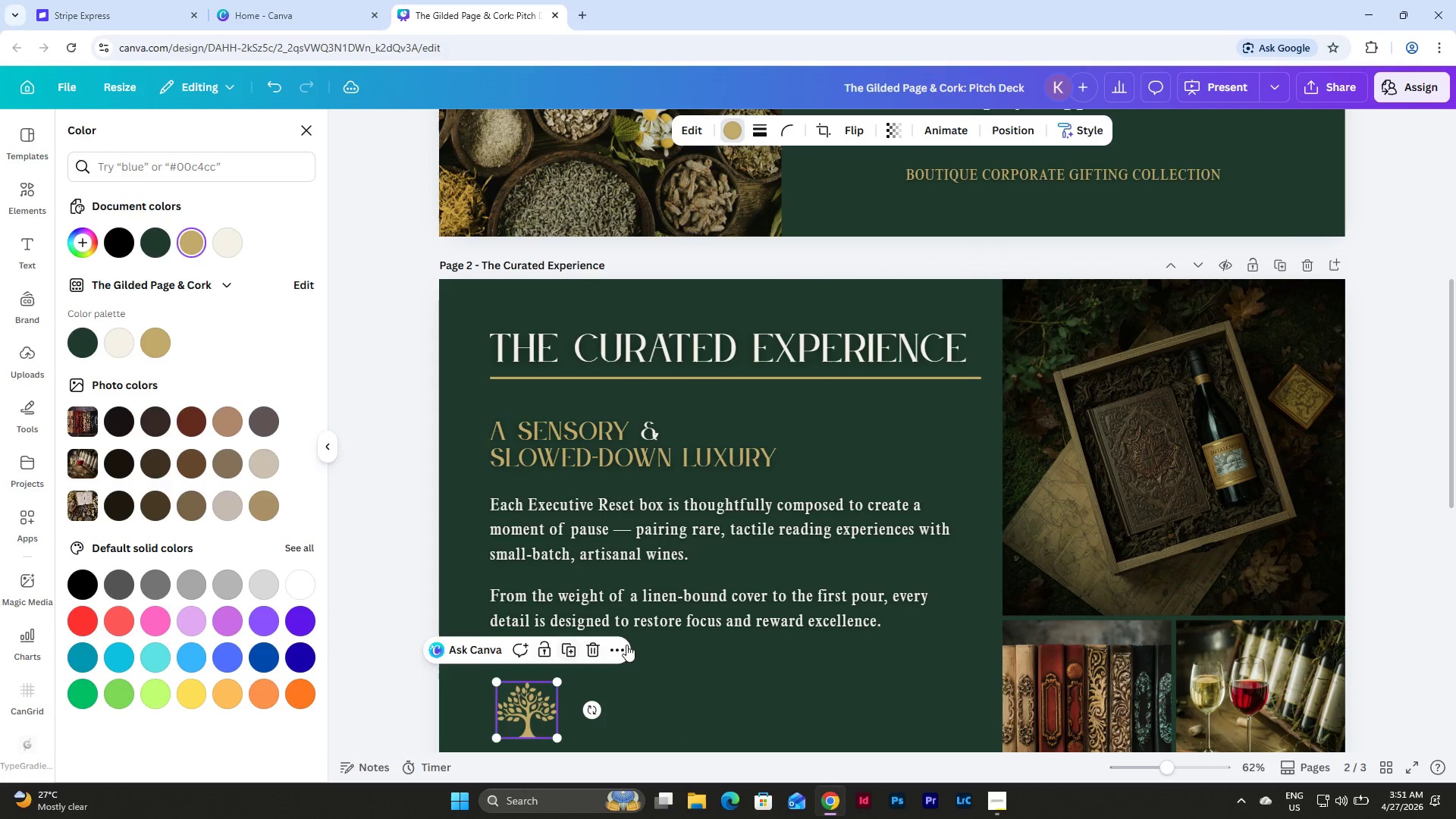 
scroll: coordinate [626, 645], scroll_direction: down, amount: 3.0
 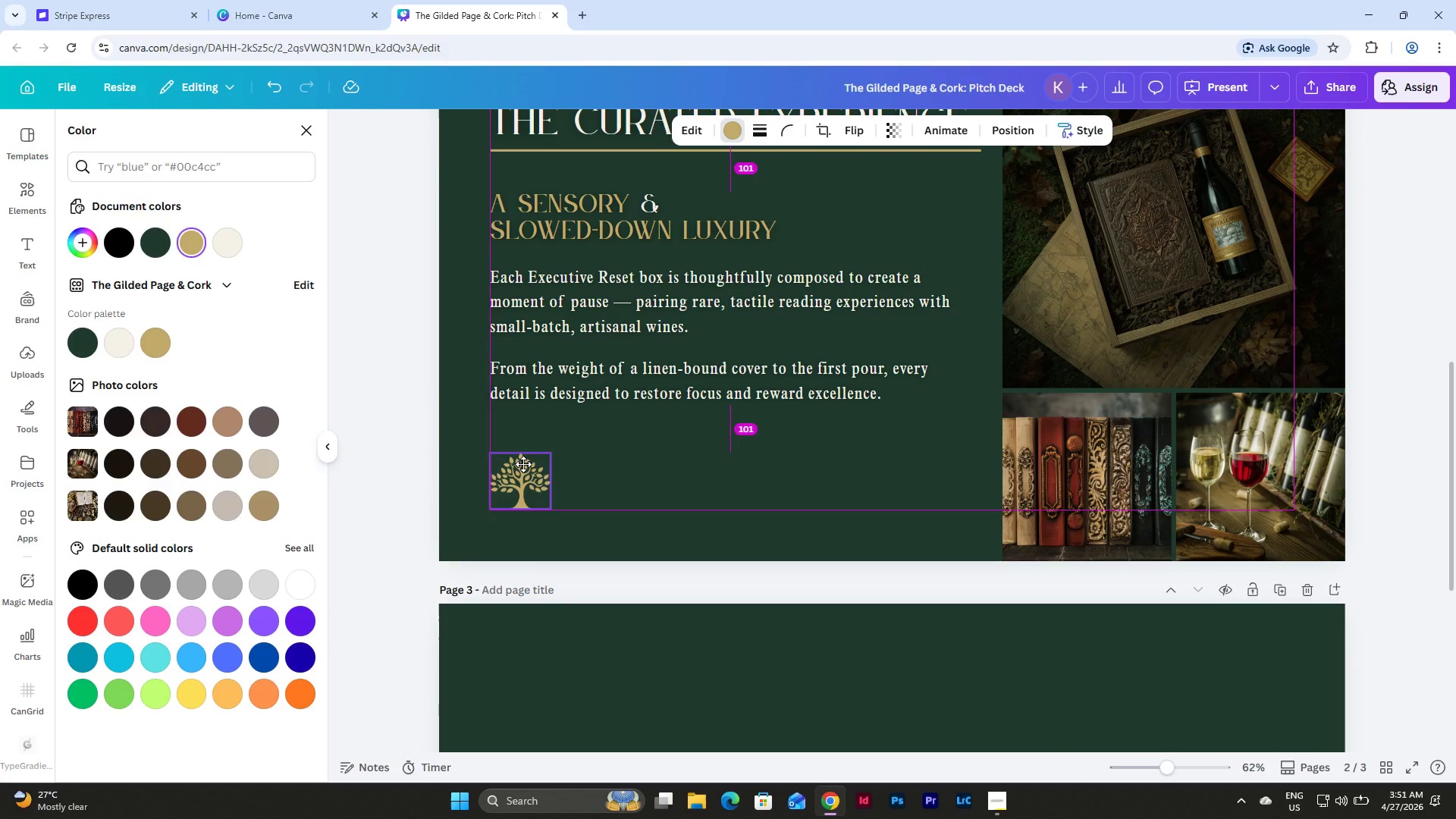 
scroll: coordinate [690, 484], scroll_direction: up, amount: 2.0
 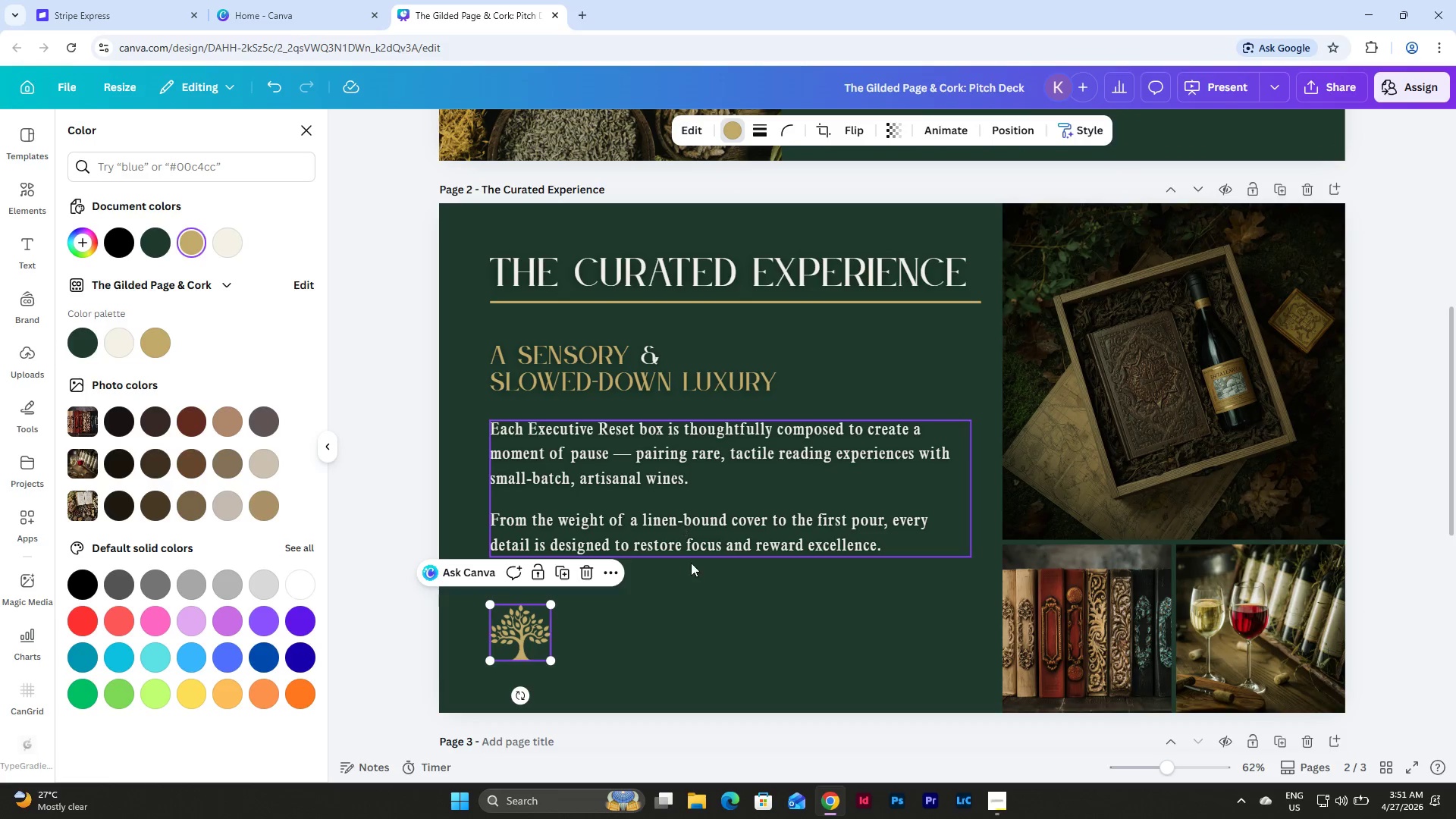 
left_click([716, 638])
 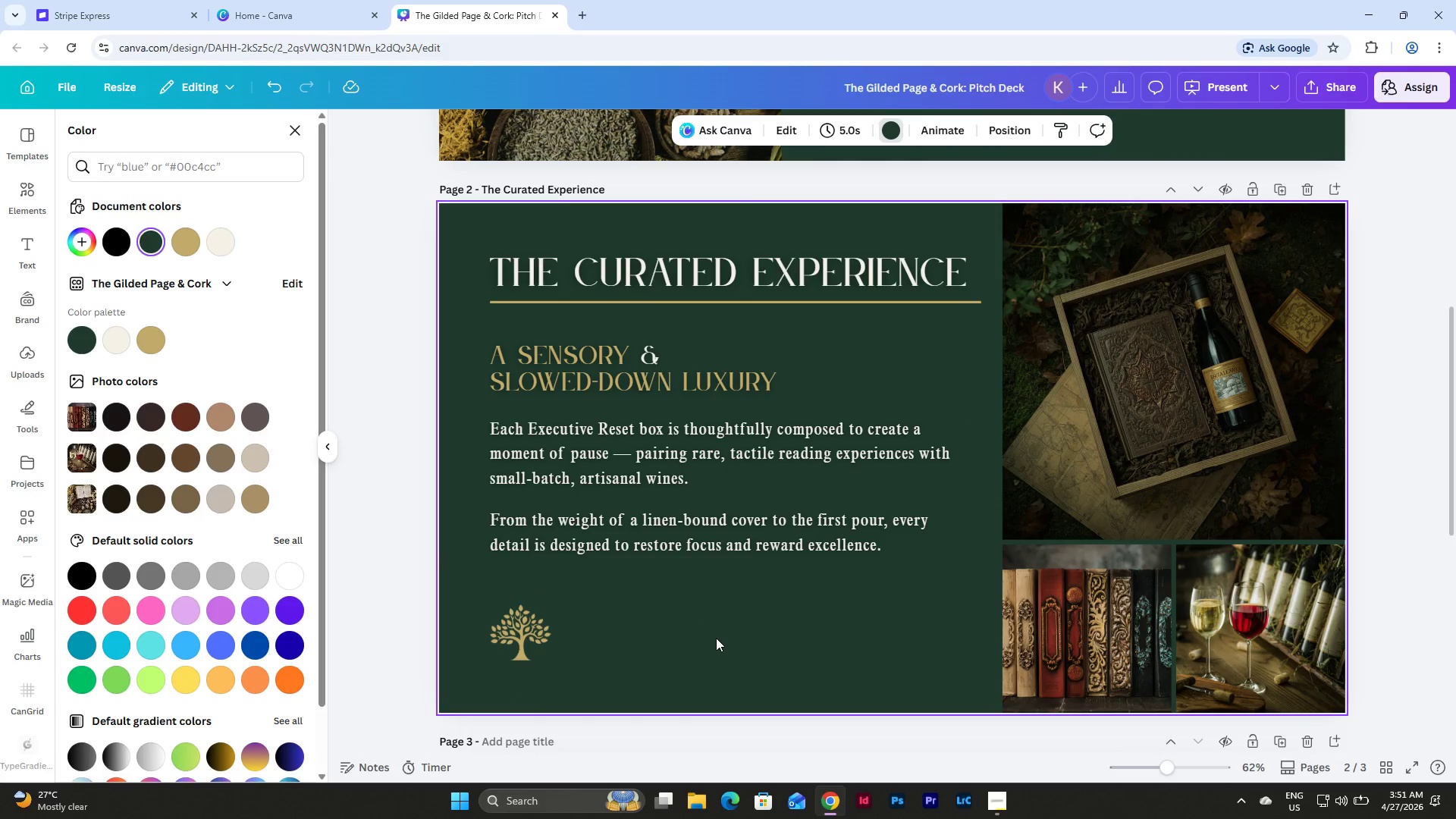 
scroll: coordinate [716, 638], scroll_direction: down, amount: 1.0
 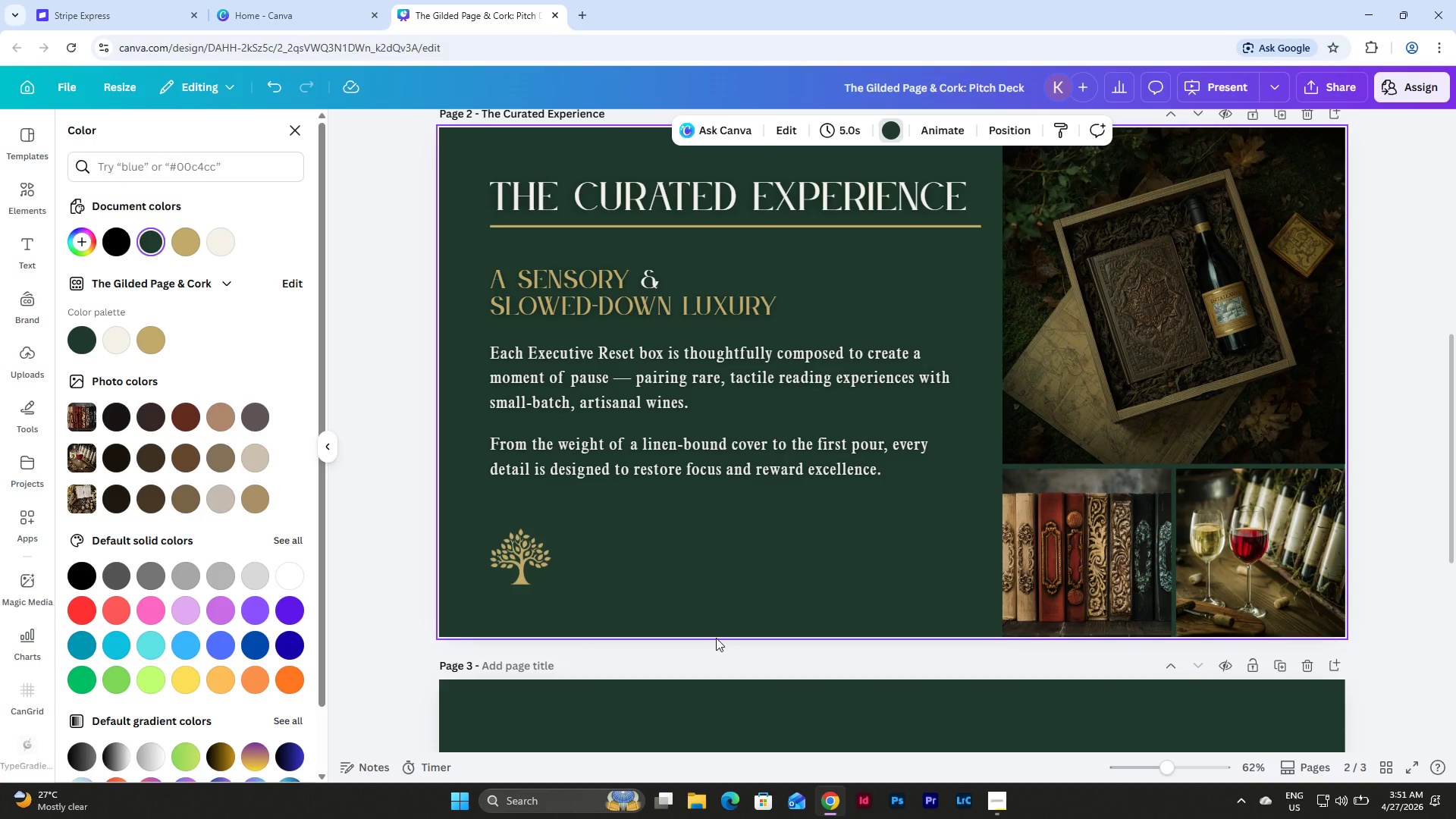 
scroll: coordinate [716, 638], scroll_direction: up, amount: 1.0
 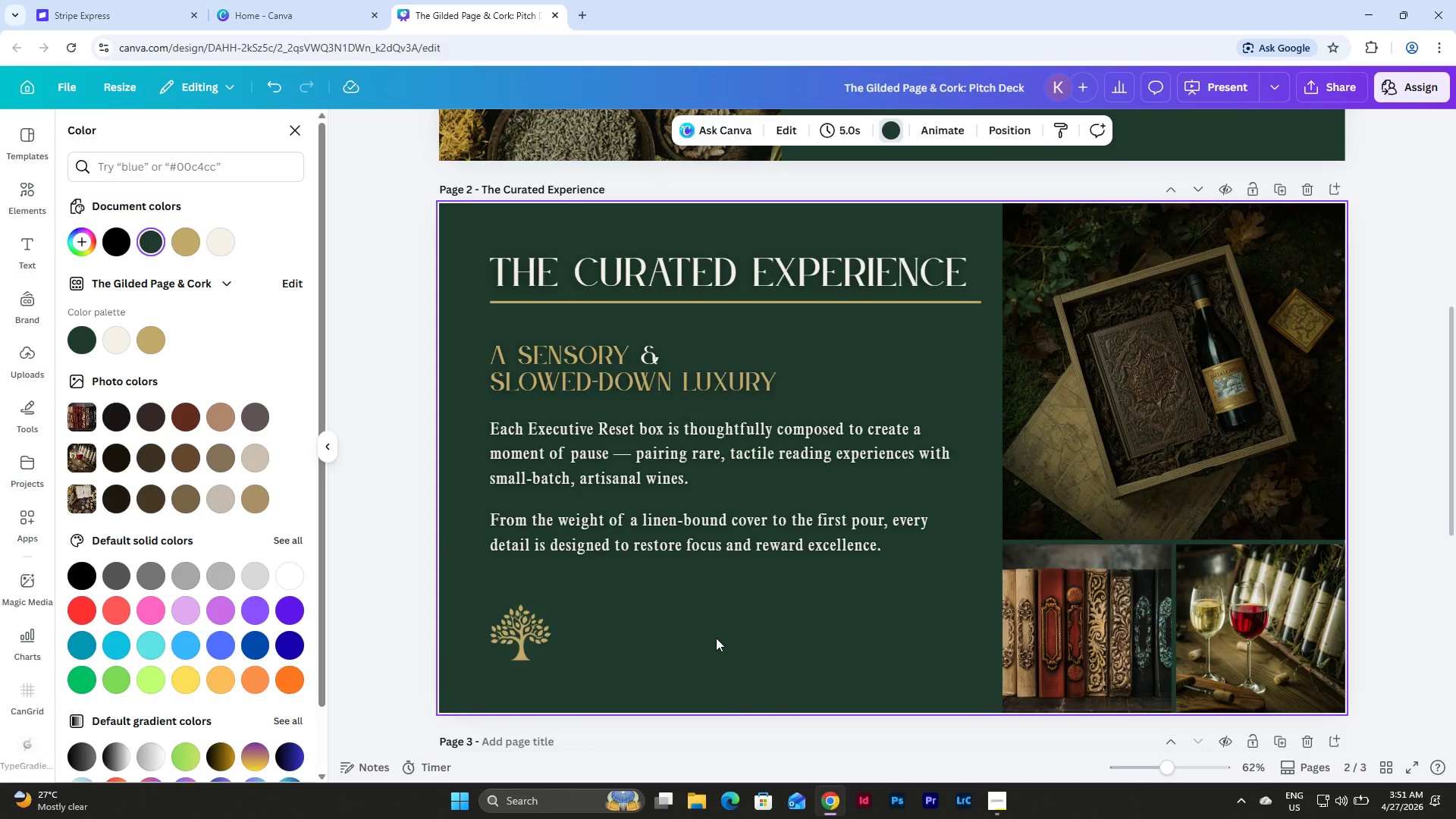 
scroll: coordinate [716, 638], scroll_direction: down, amount: 1.0
 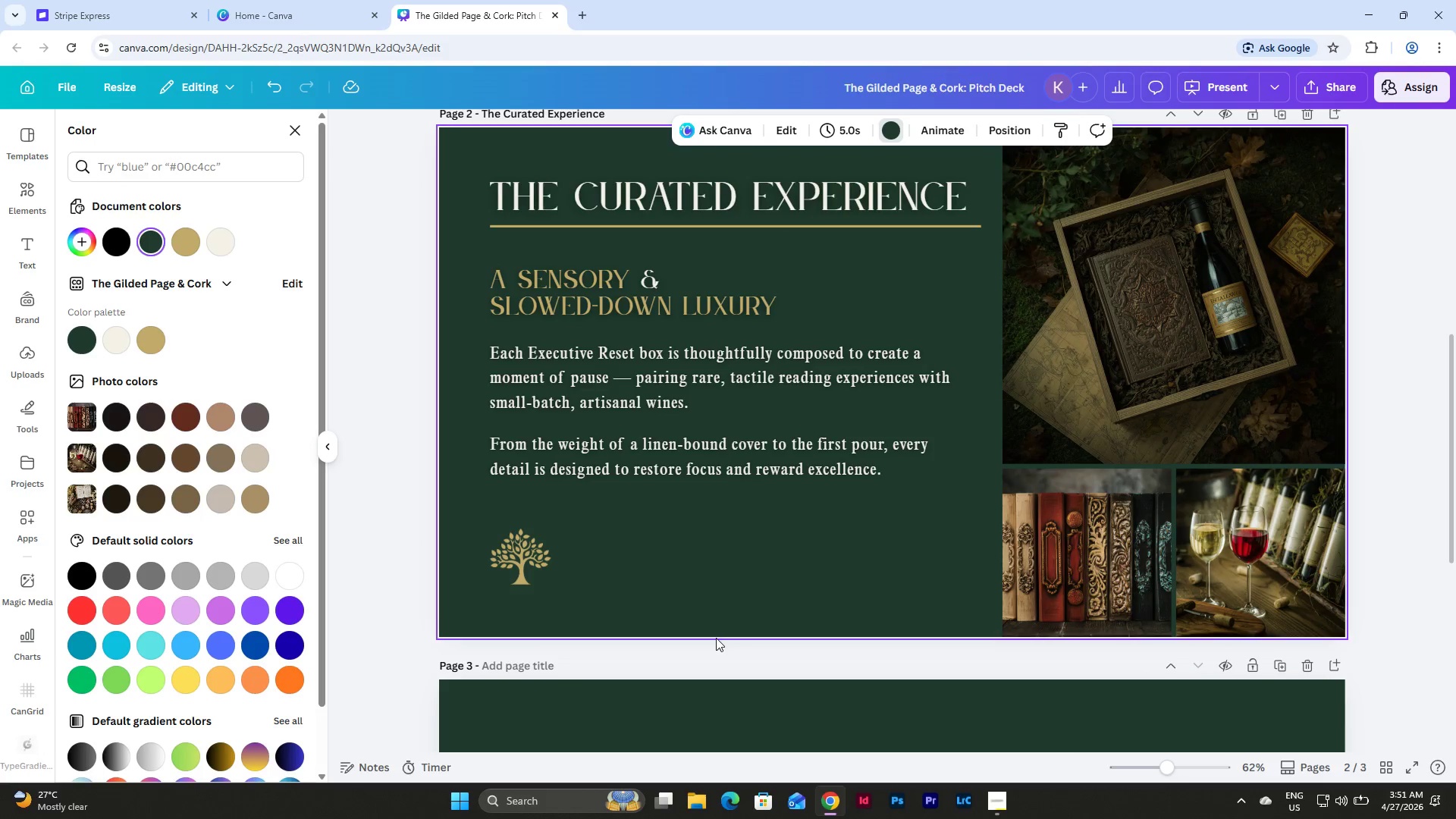 
scroll: coordinate [716, 638], scroll_direction: up, amount: 1.0
 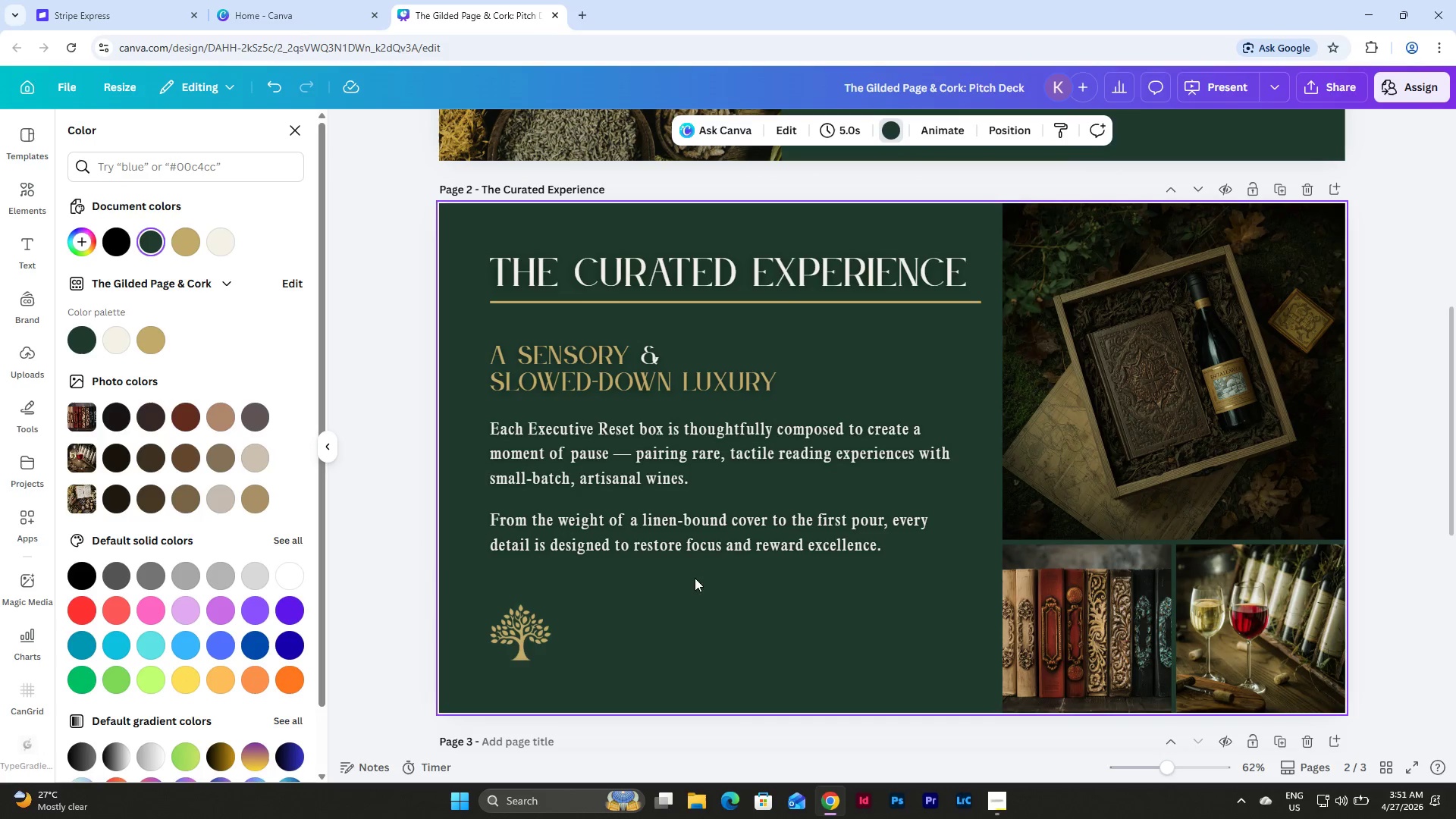 
left_click([654, 472])
 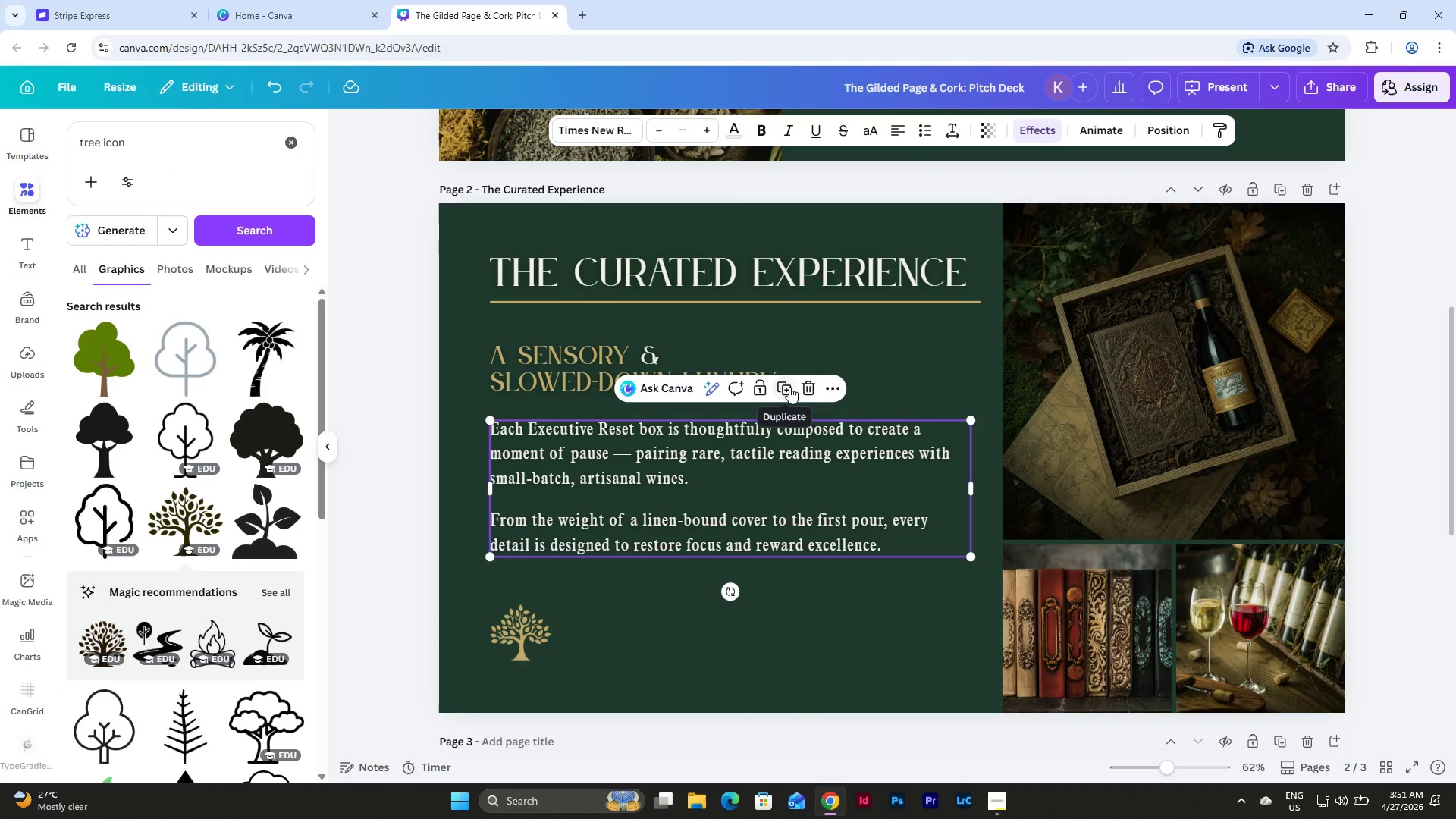 
left_click([789, 387])
 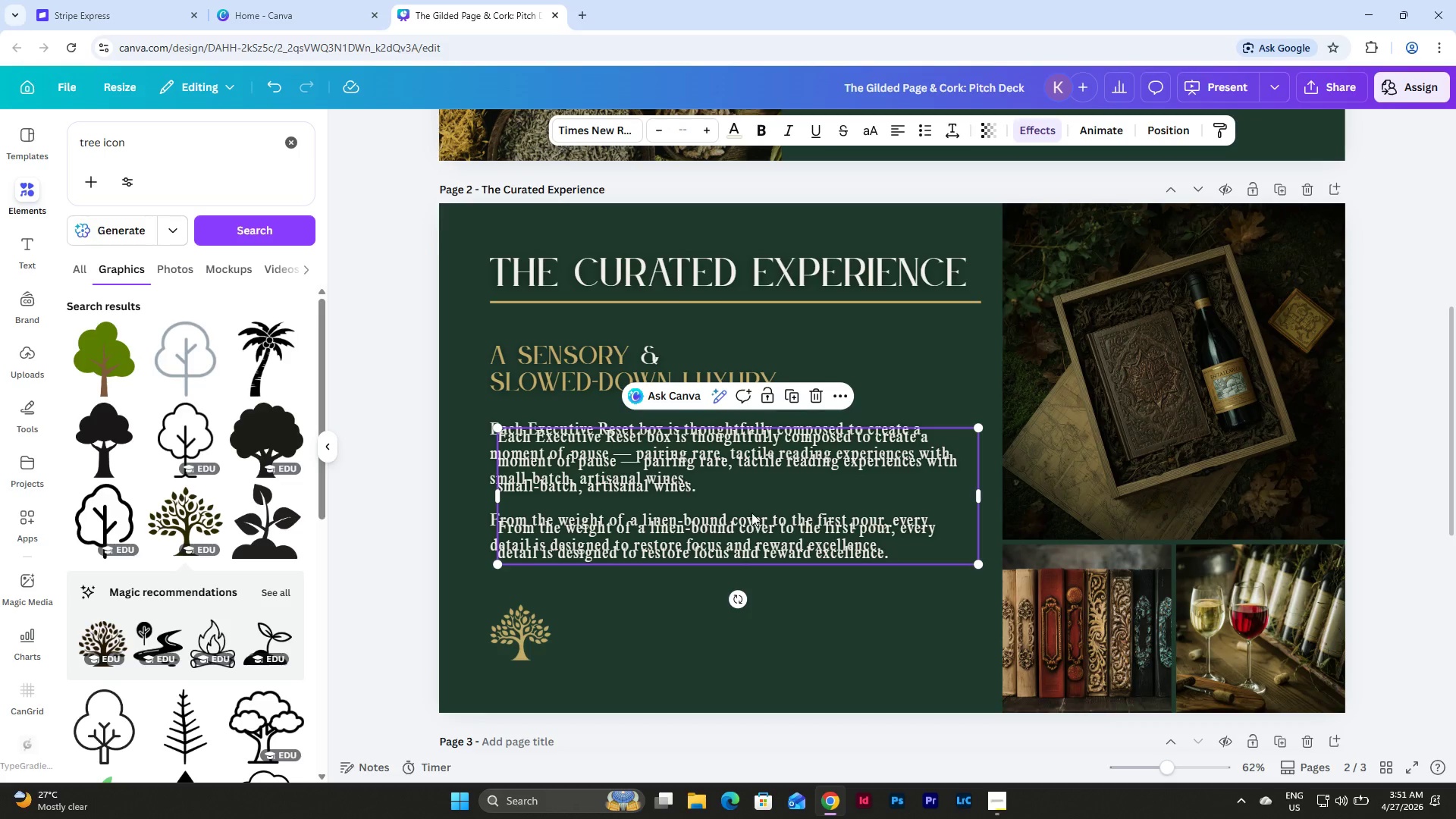 
left_click_drag(start_coordinate=[749, 479], to_coordinate=[818, 634])
 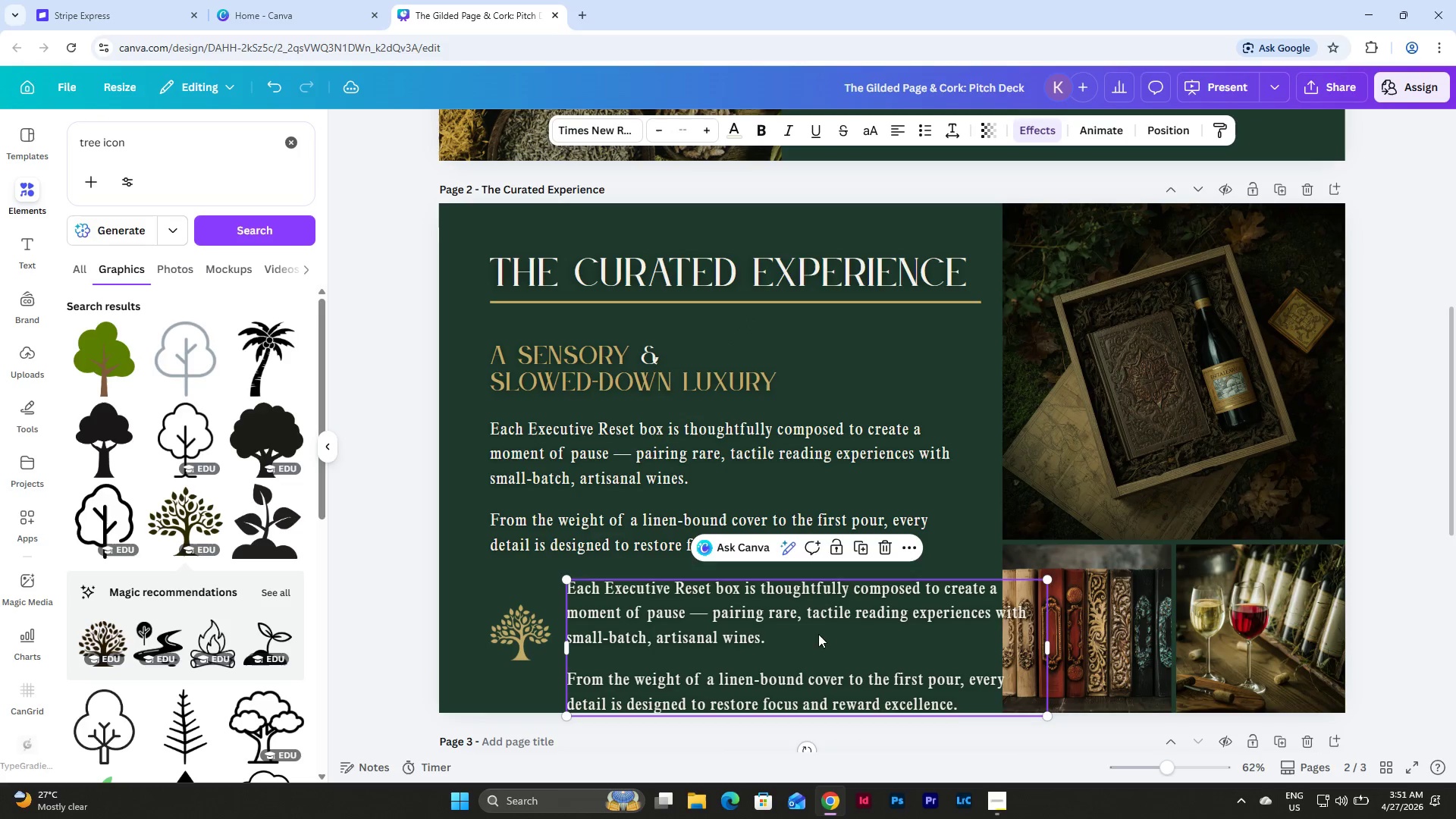 
left_click([818, 634])
 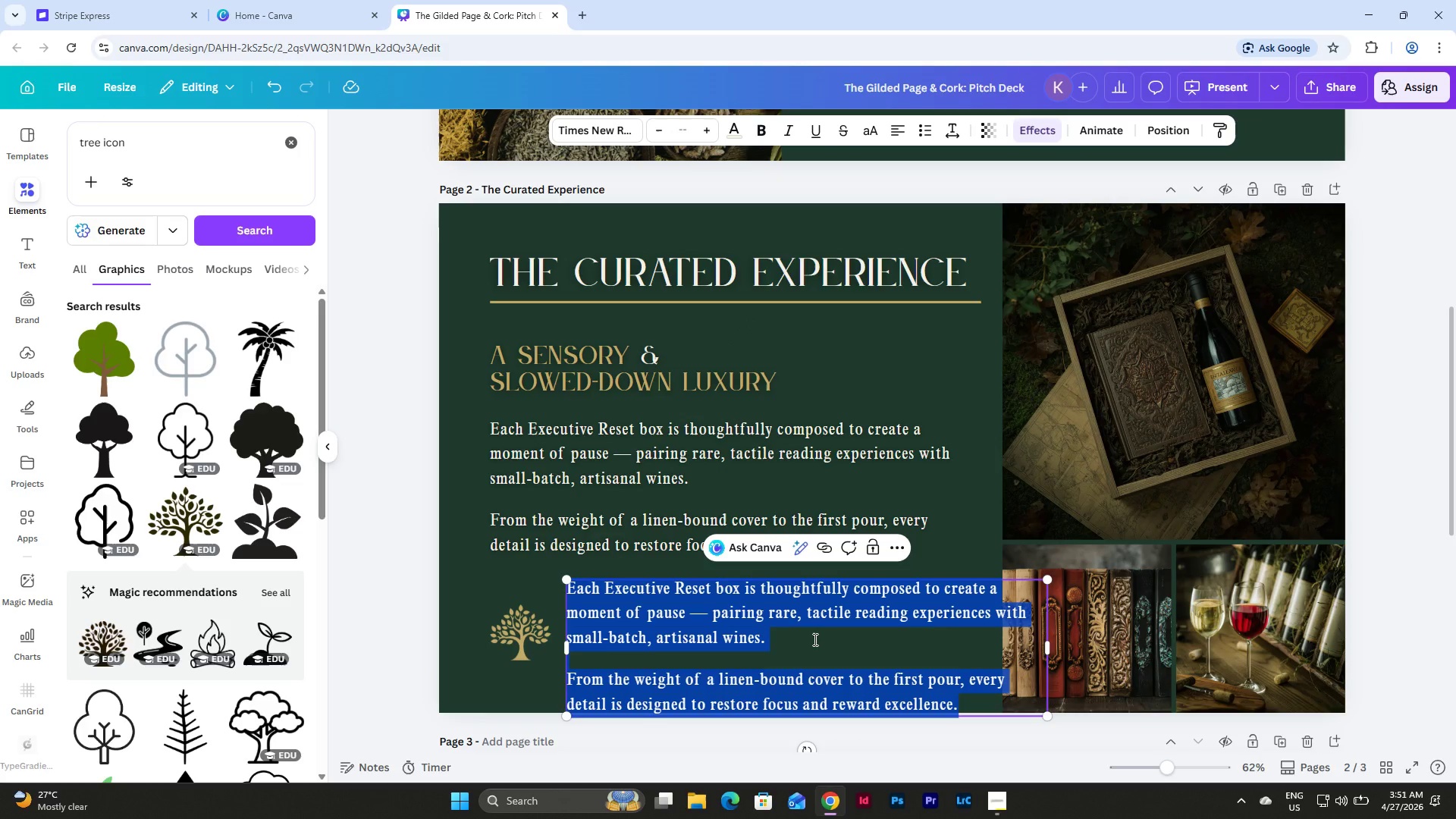 
type(NO MASS PRODUCTION)
 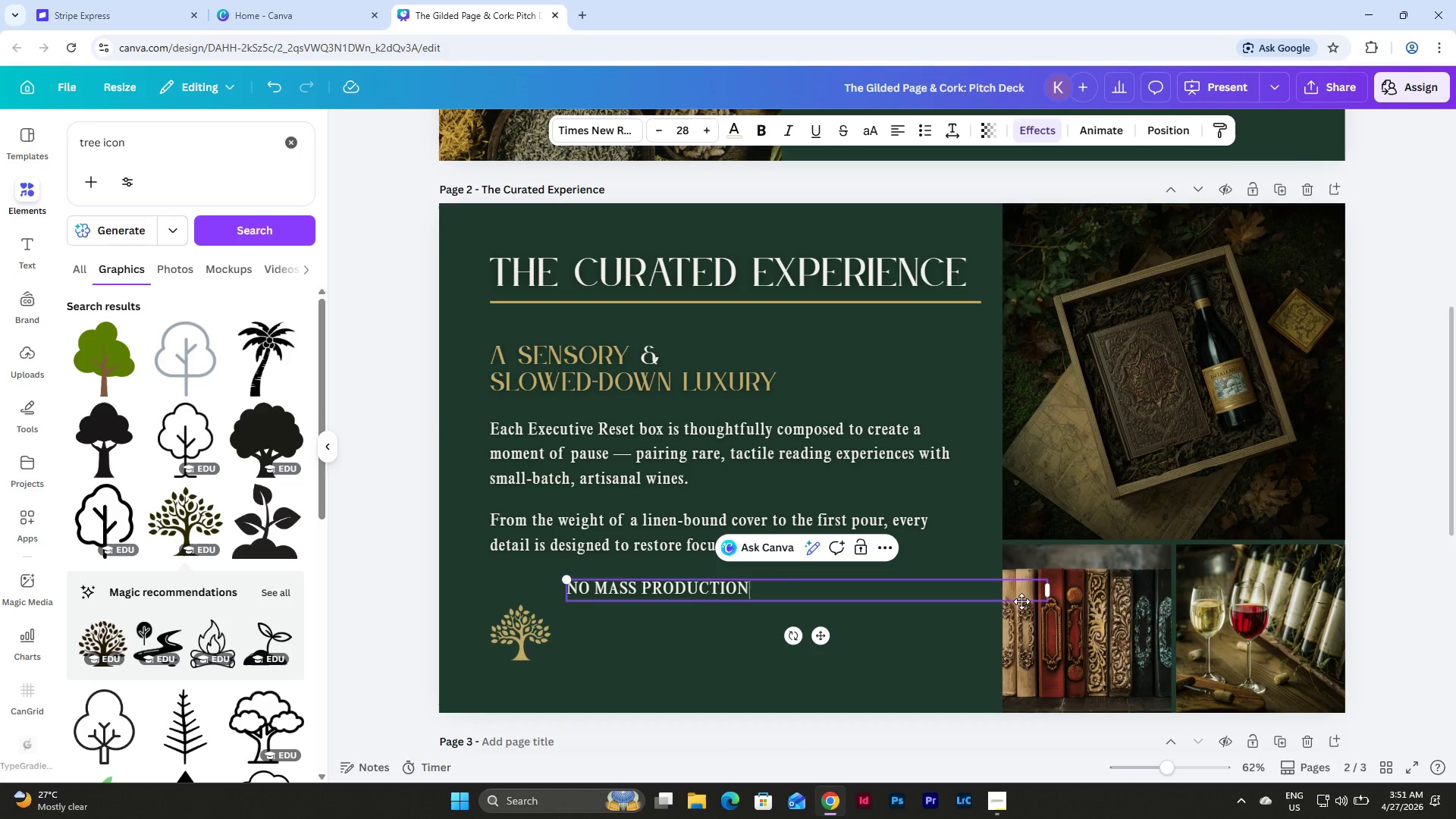 
left_click_drag(start_coordinate=[1049, 589], to_coordinate=[947, 596])
 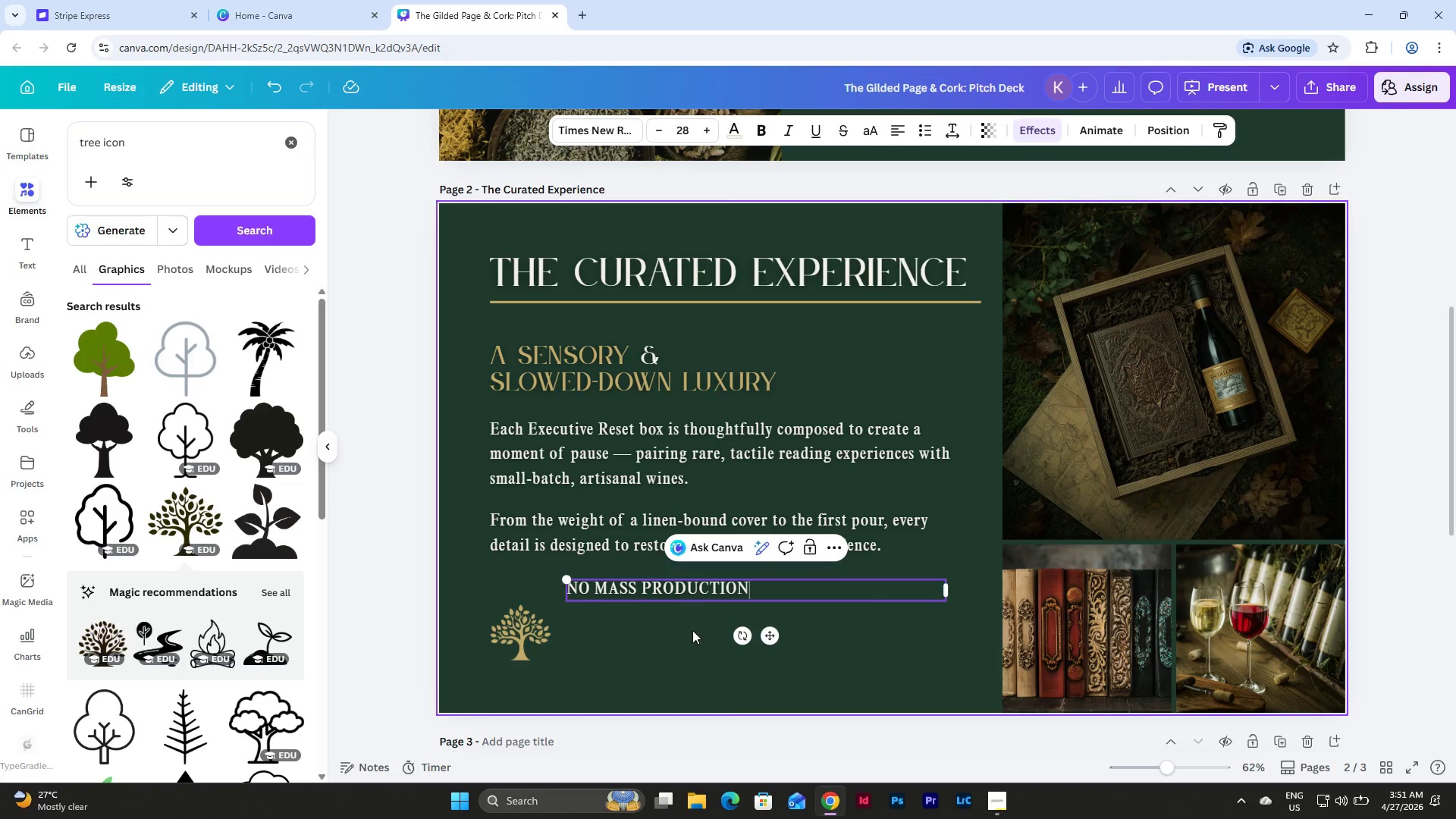 
left_click_drag(start_coordinate=[691, 582], to_coordinate=[689, 607])
 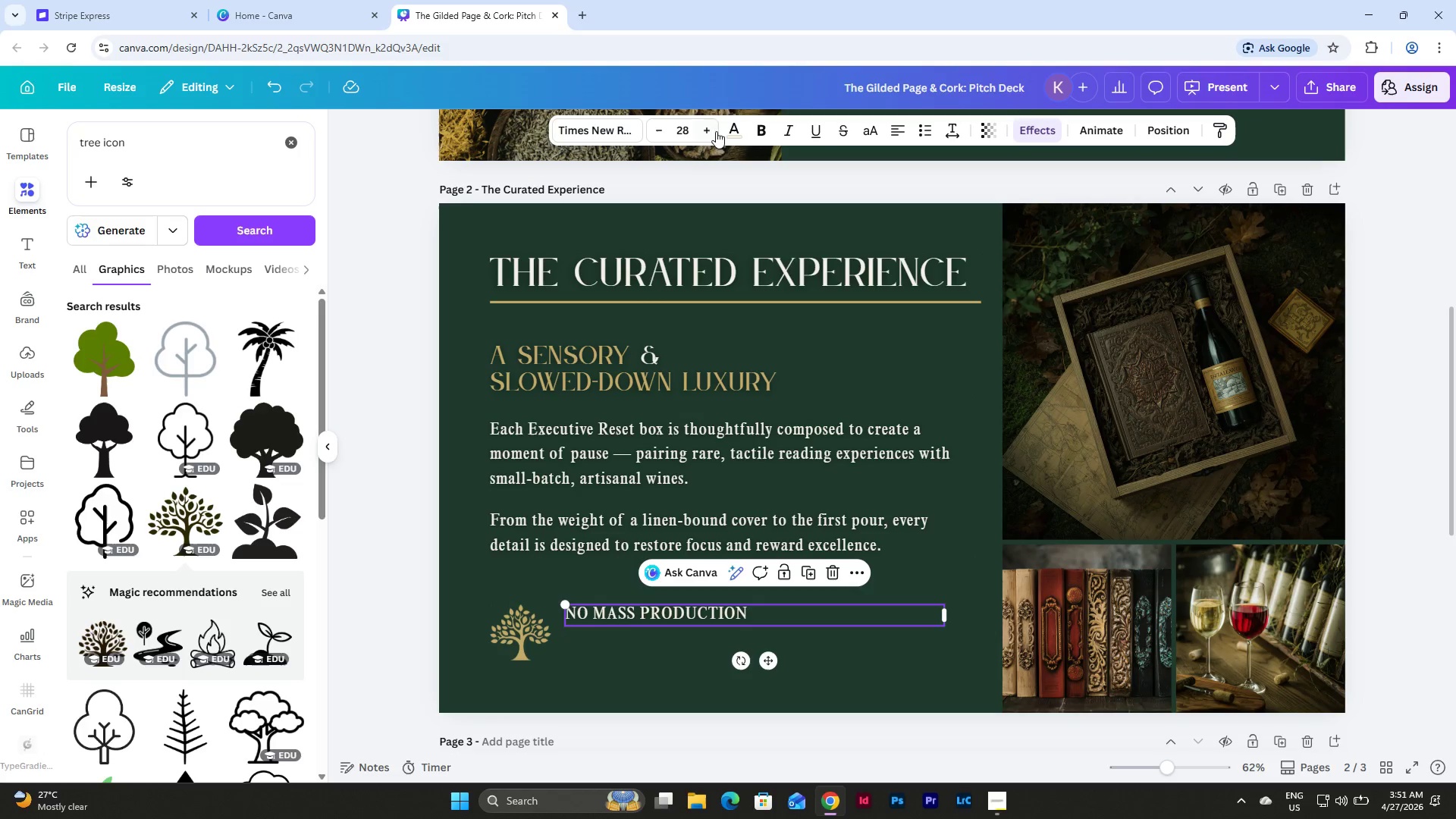 
double_click([709, 125])
 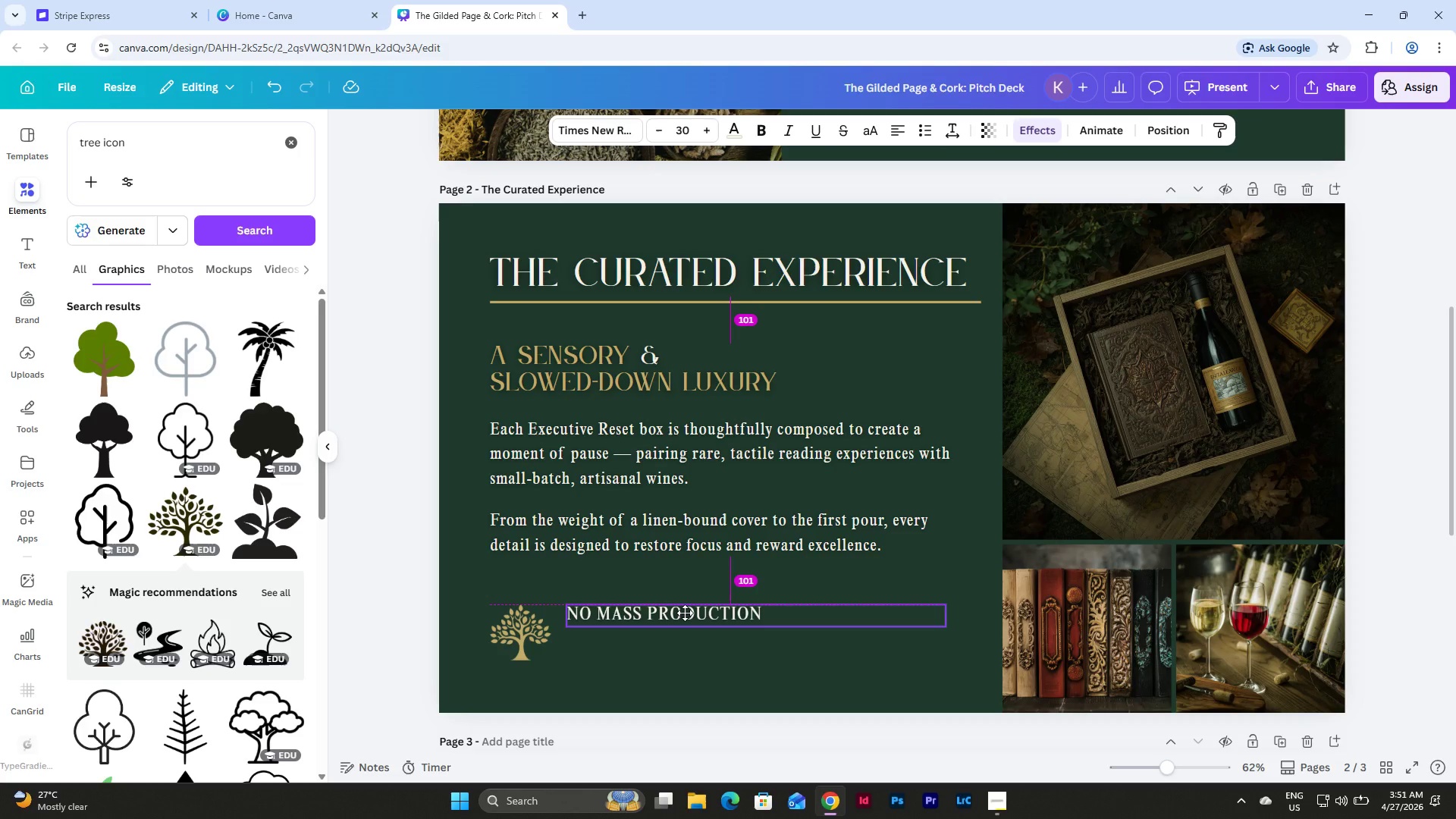 
wait(6.34)
 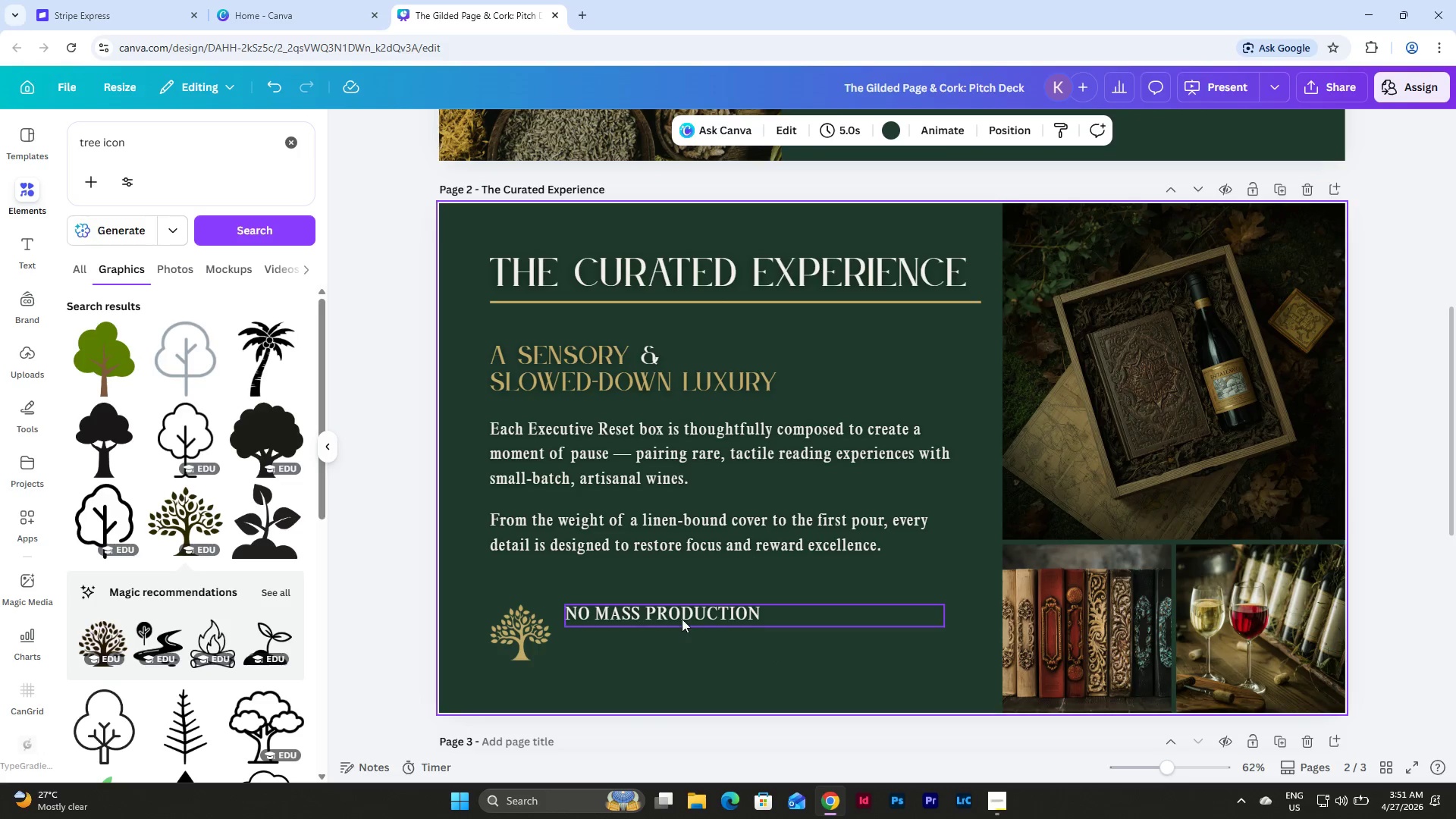 
double_click([714, 128])
 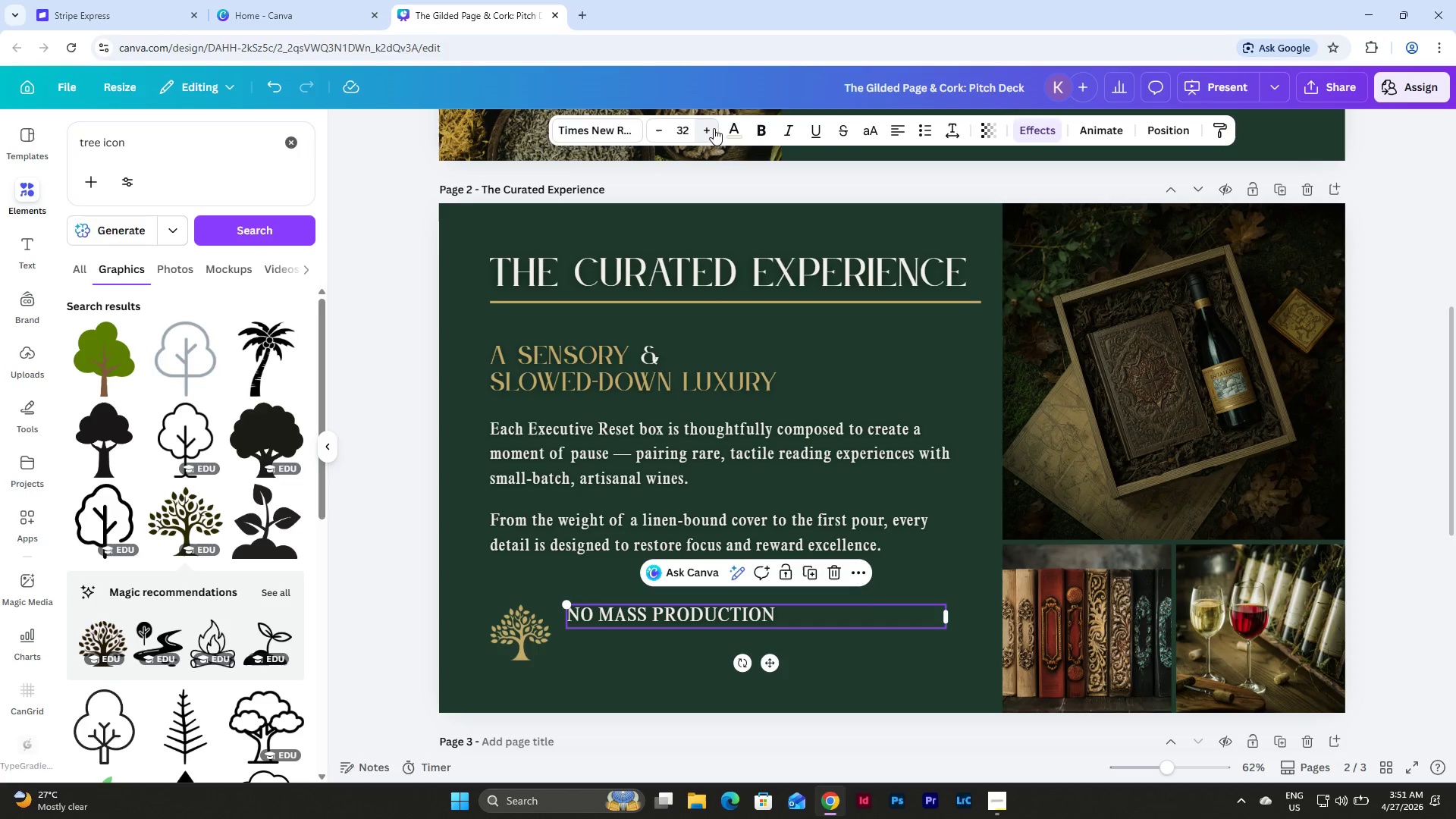 
triple_click([714, 128])
 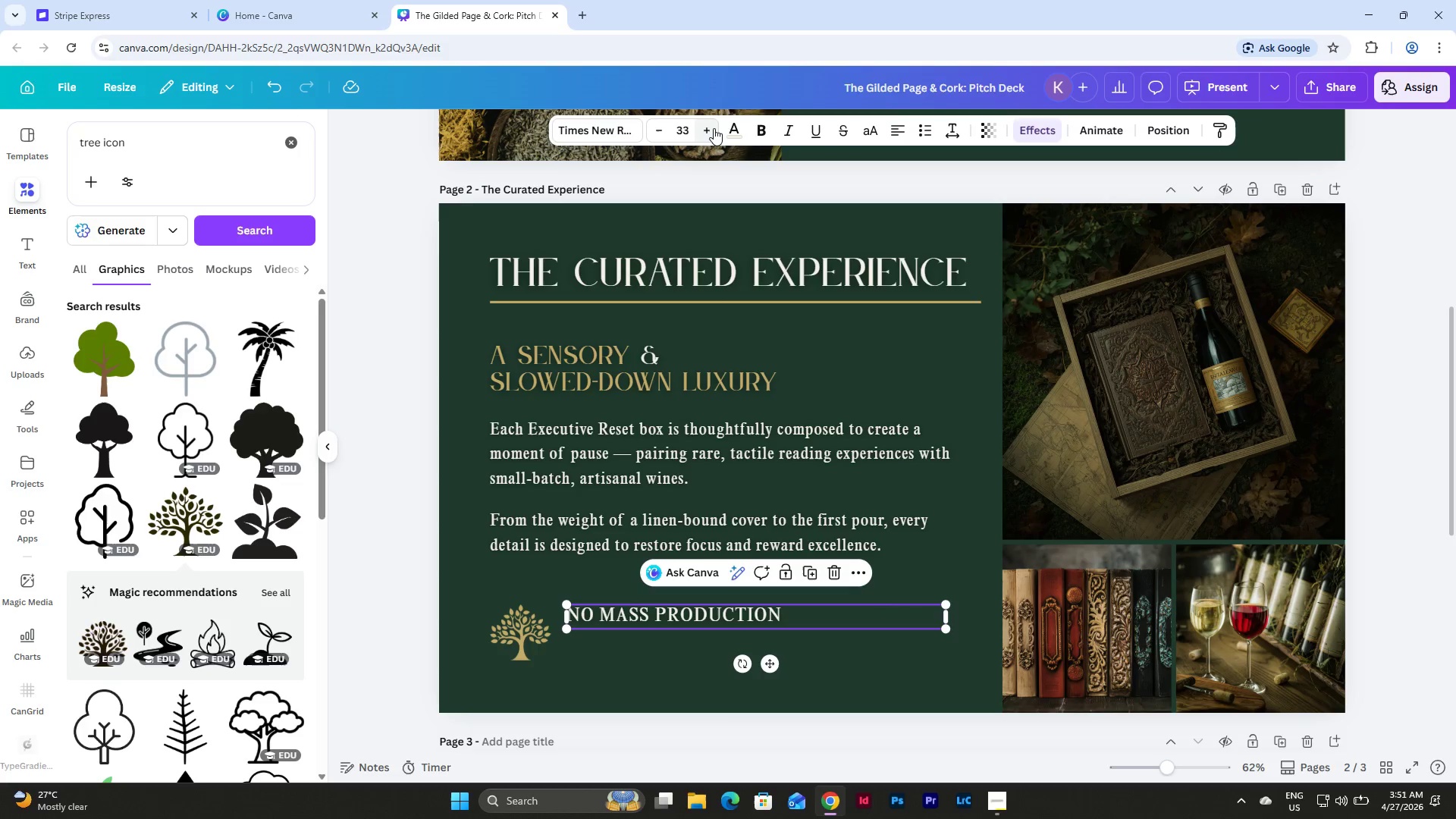 
triple_click([714, 128])
 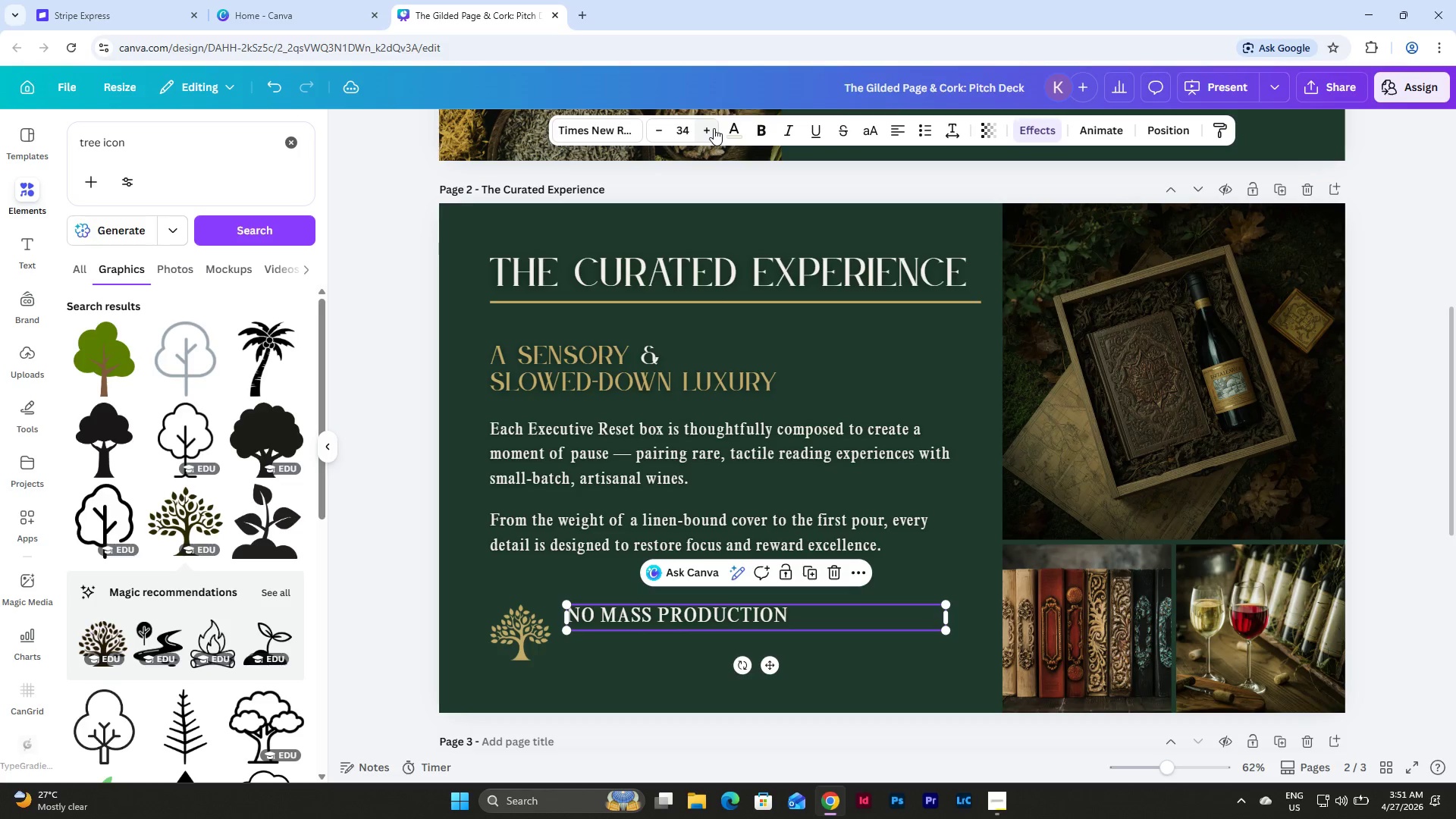 
triple_click([714, 128])
 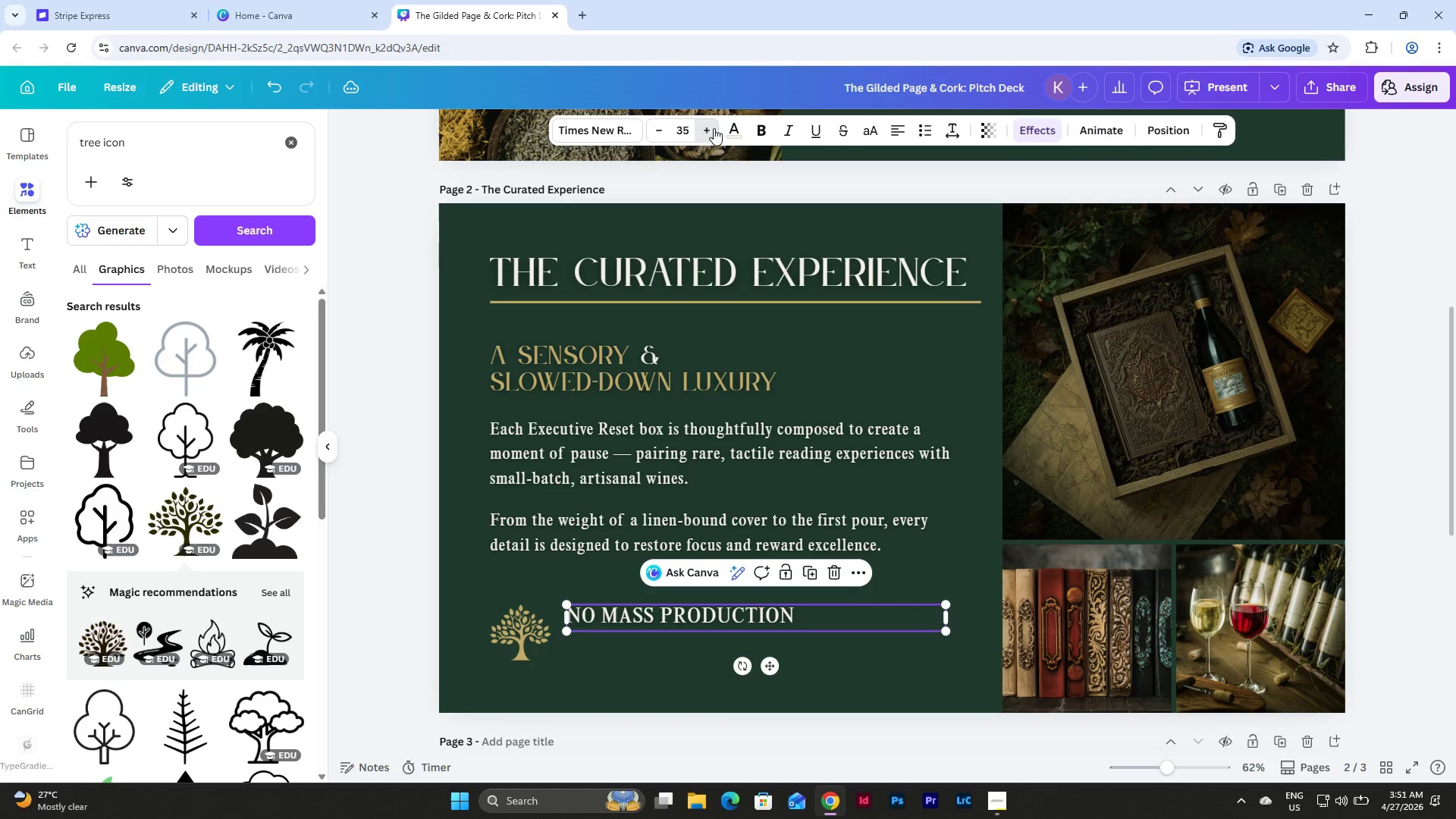 
triple_click([714, 128])
 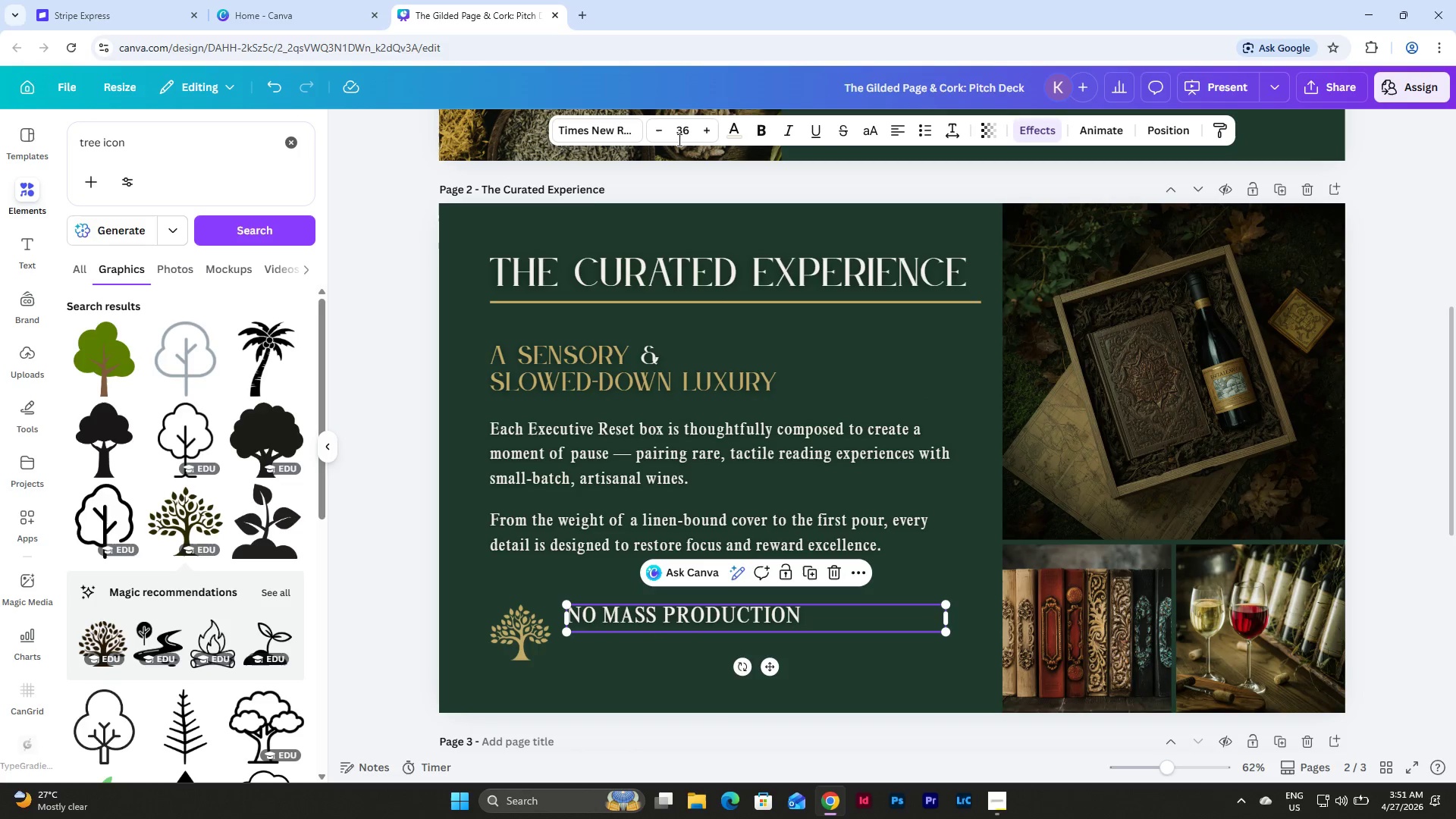 
double_click([660, 124])
 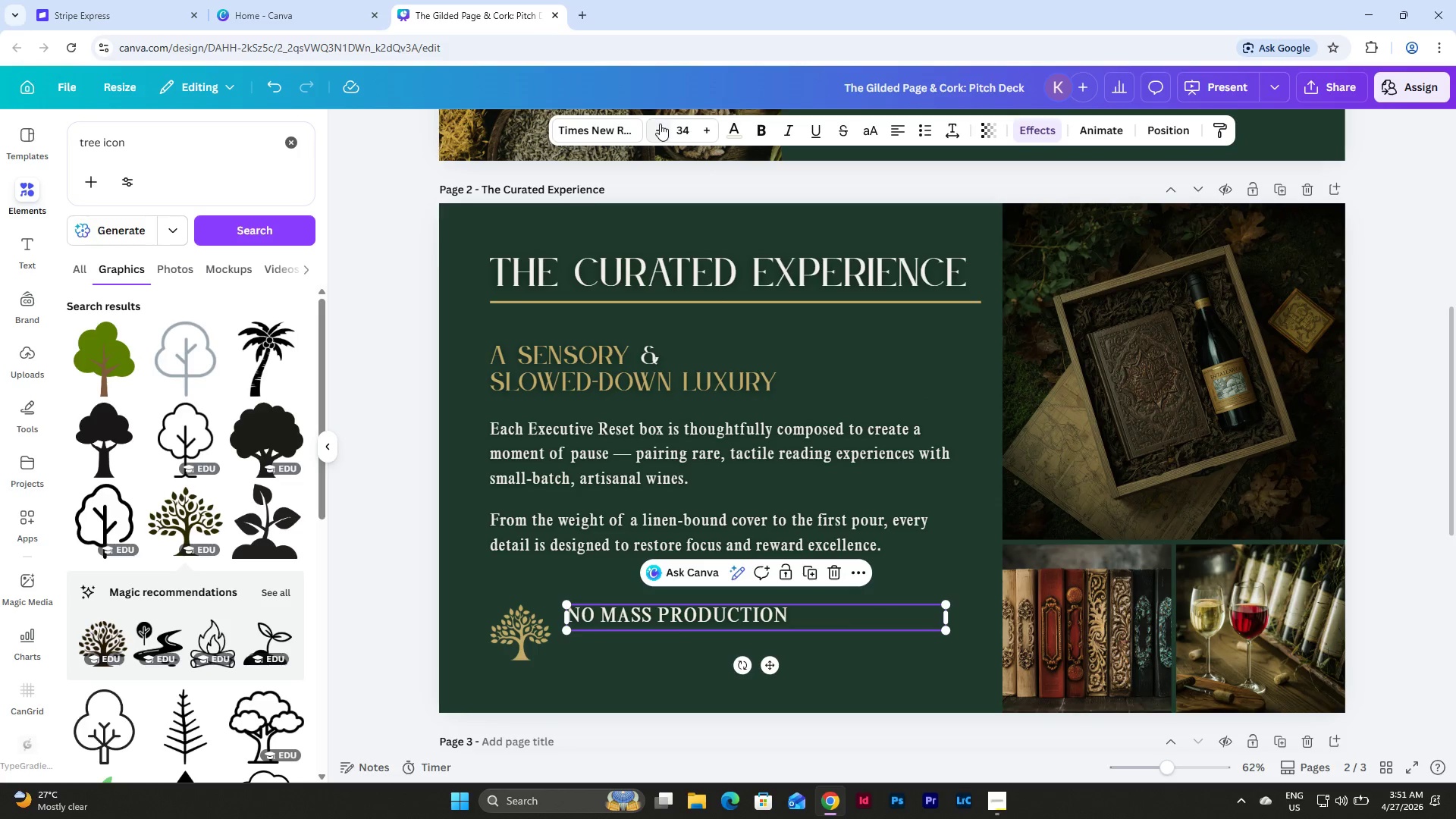 
left_click([660, 124])
 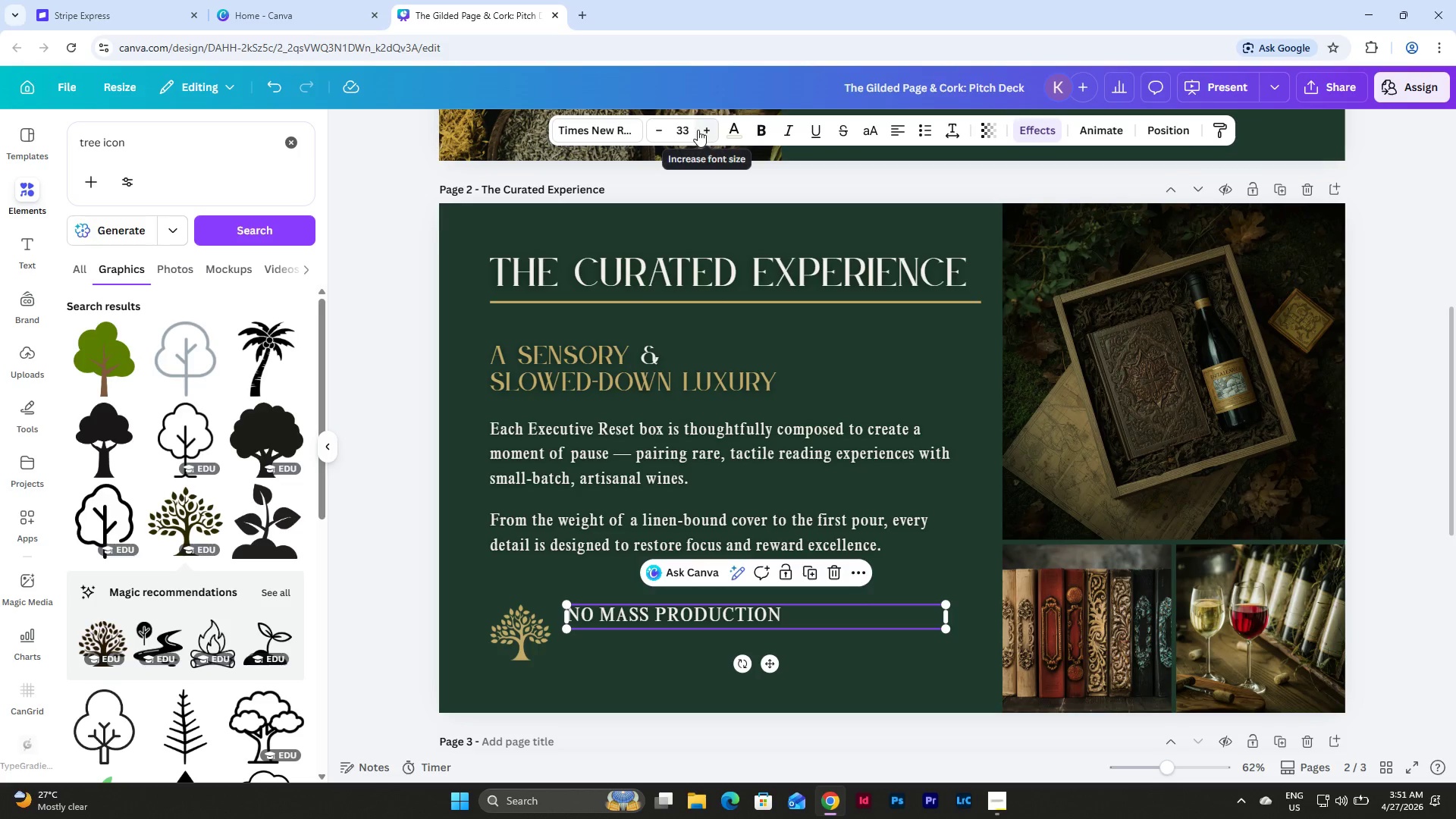 
left_click([655, 126])
 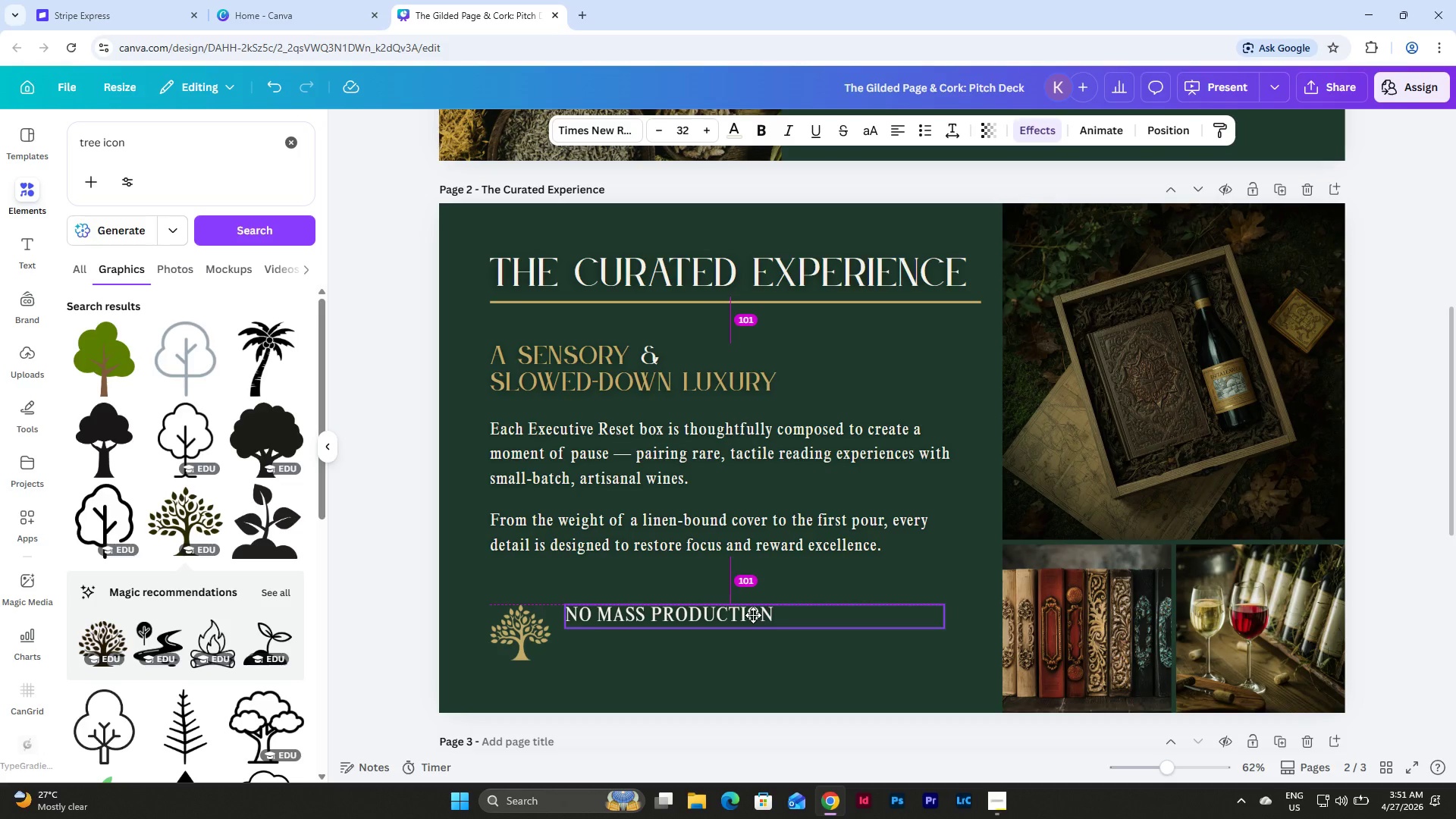 
wait(6.0)
 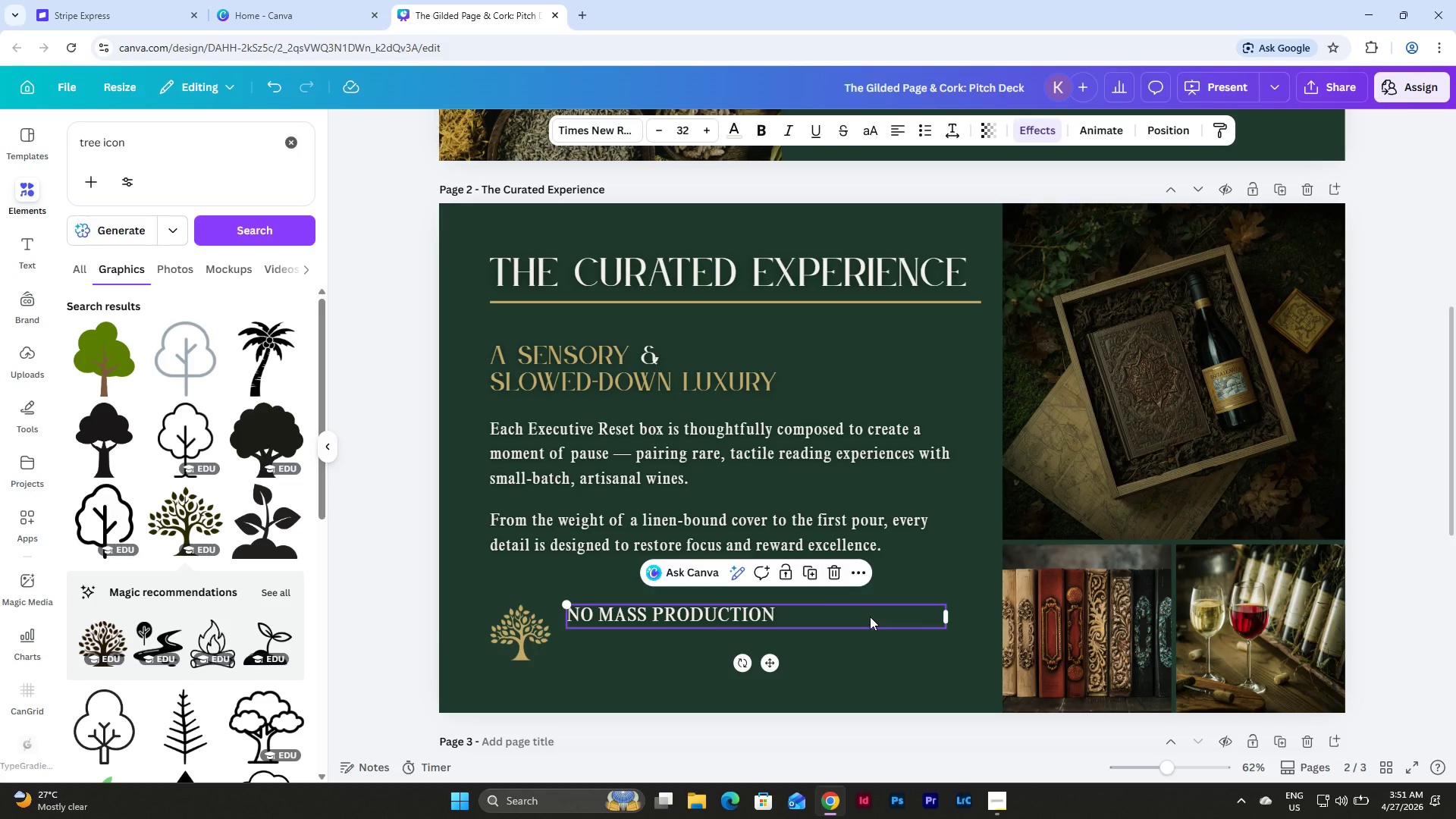 
left_click_drag(start_coordinate=[946, 620], to_coordinate=[882, 624])
 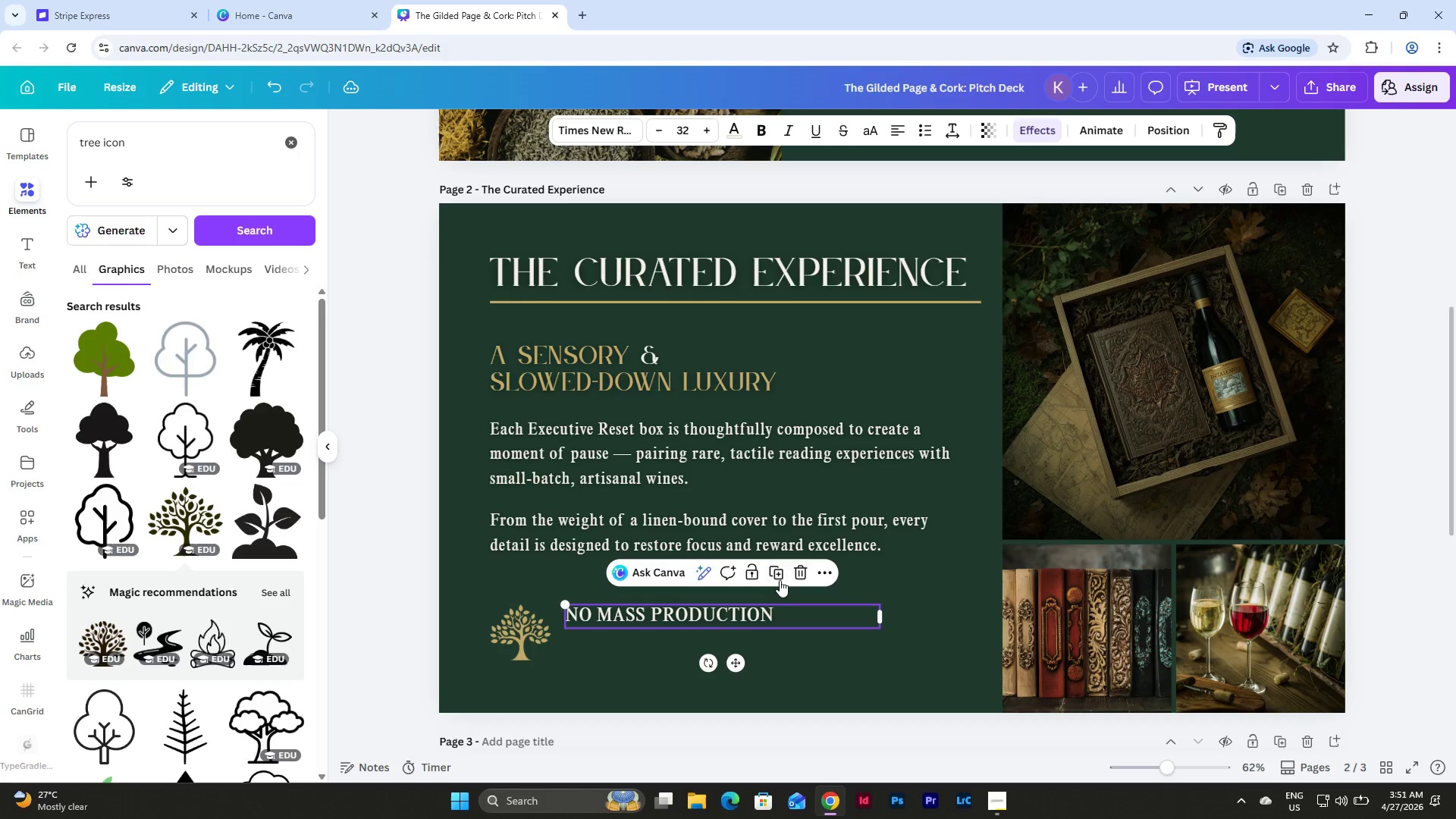 
left_click([770, 572])
 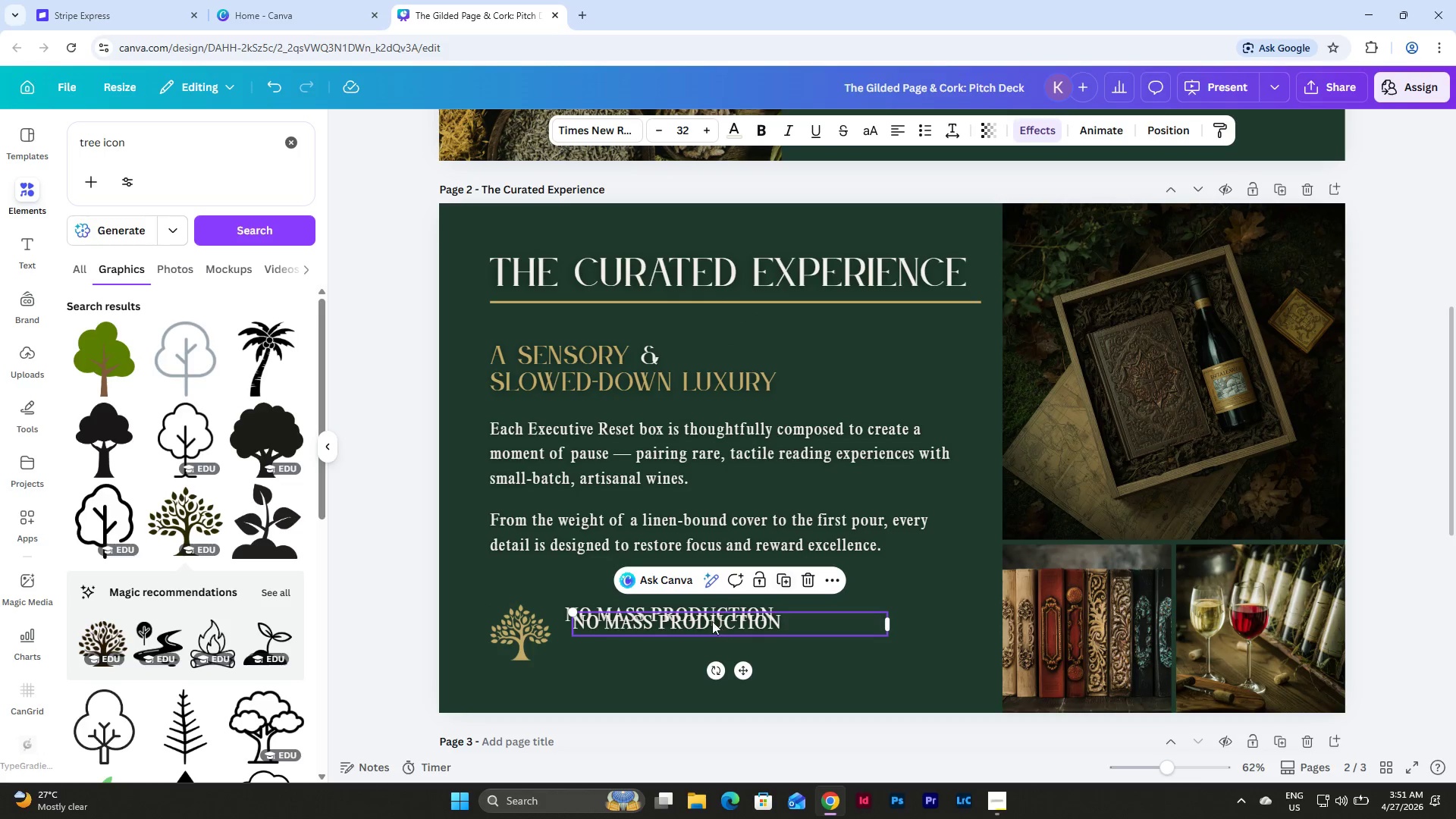 
left_click_drag(start_coordinate=[712, 609], to_coordinate=[717, 639])
 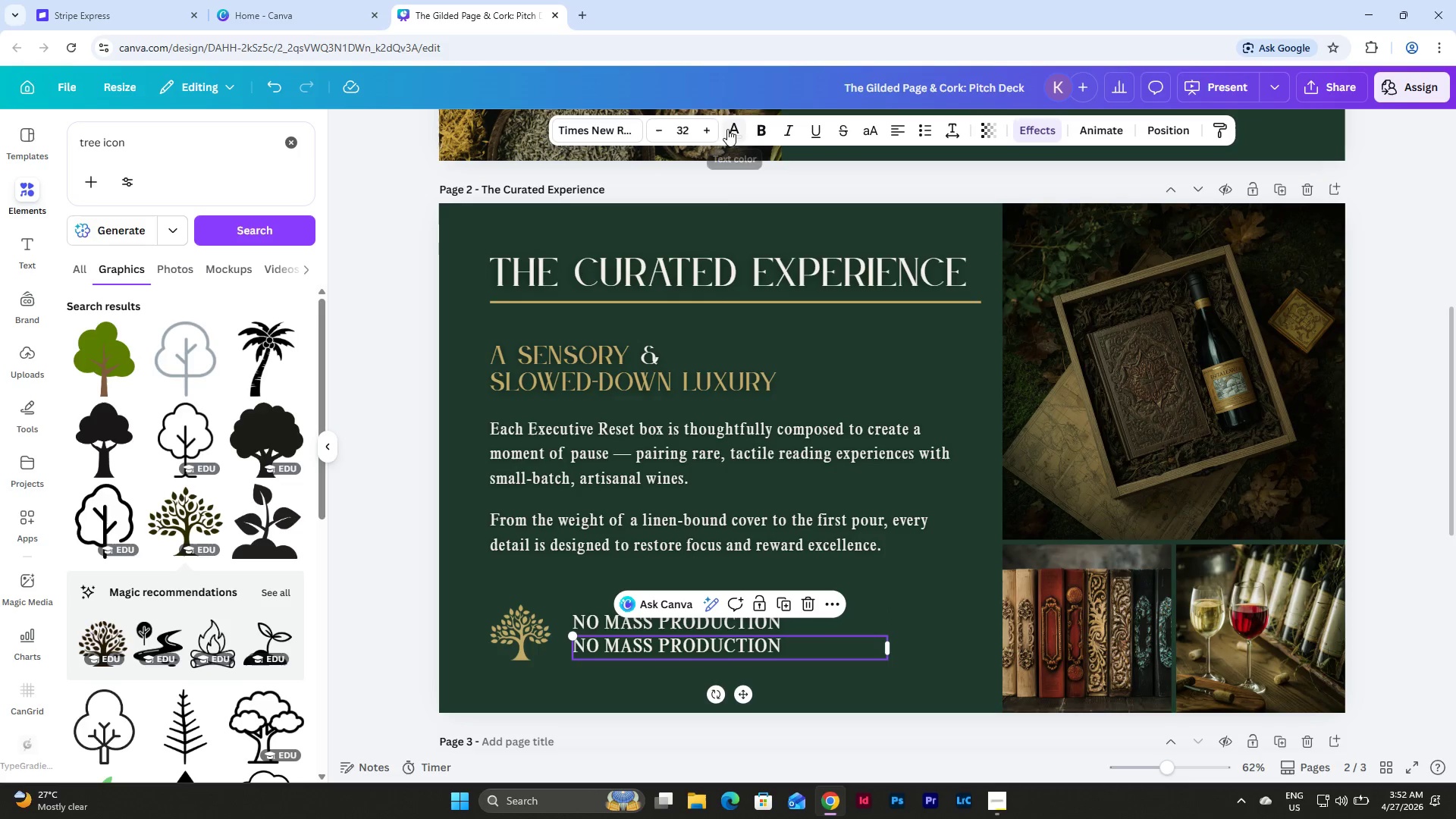 
left_click([679, 129])
 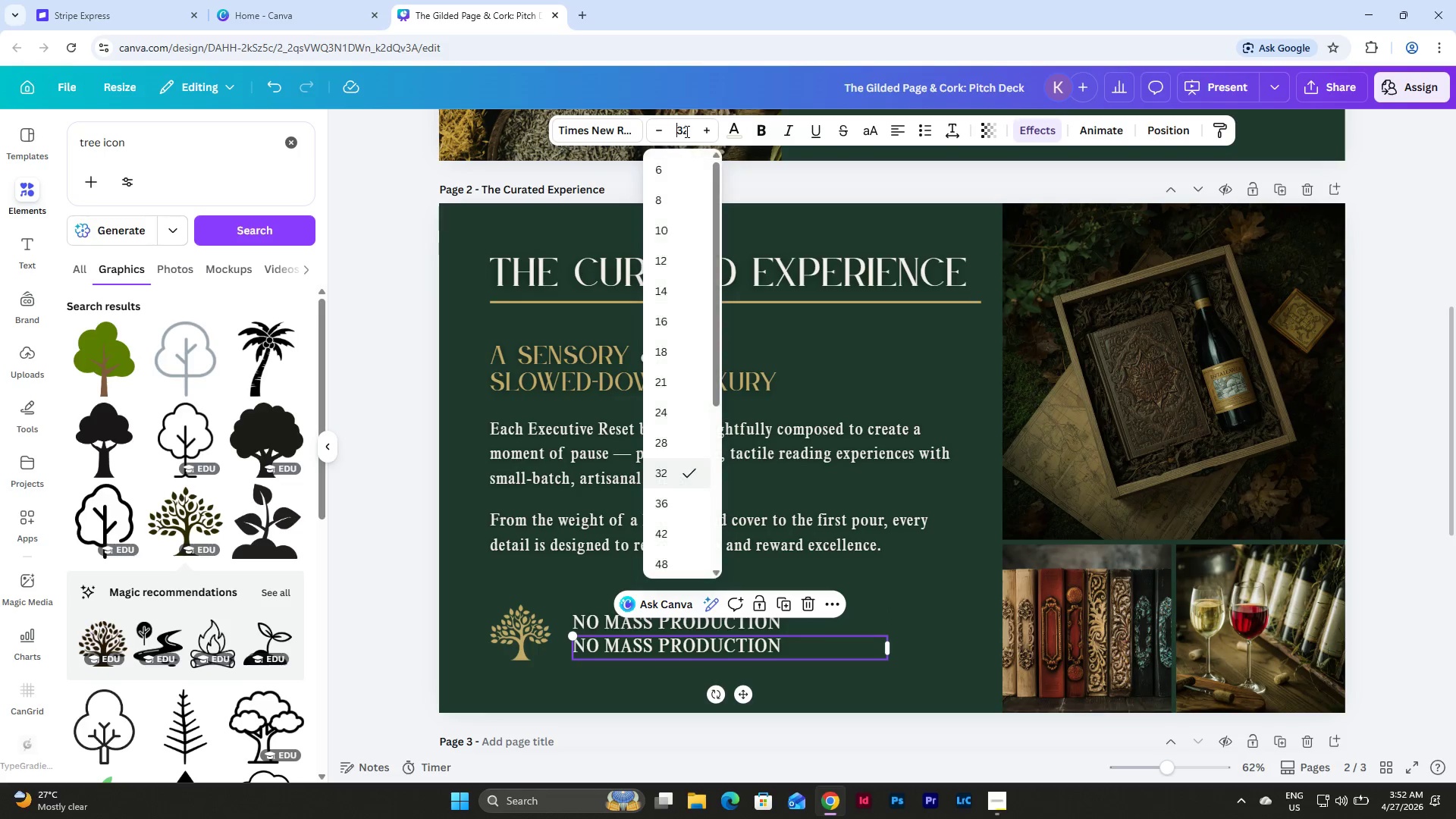 
left_click_drag(start_coordinate=[686, 131], to_coordinate=[667, 133])
 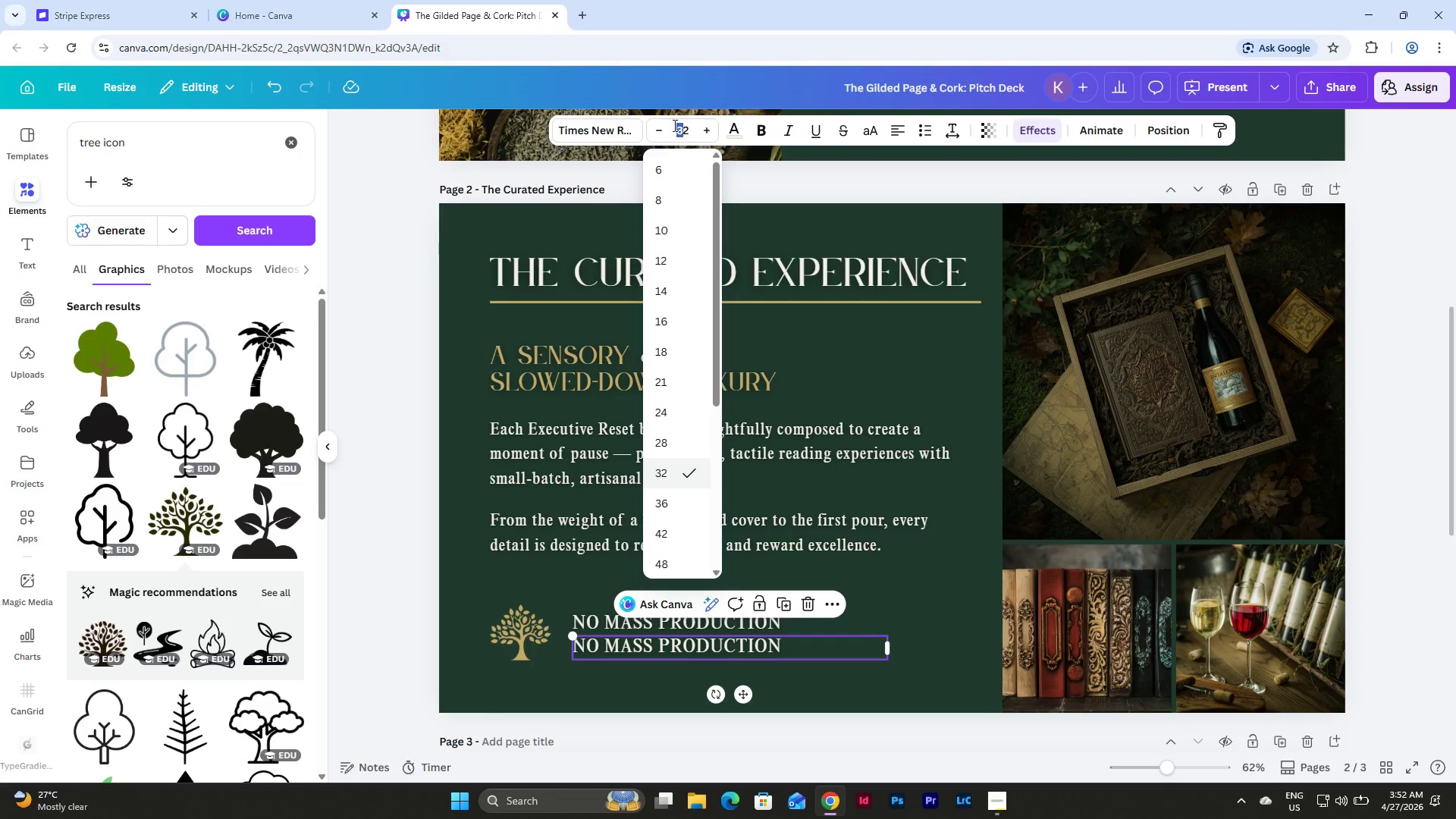 
left_click([671, 124])
 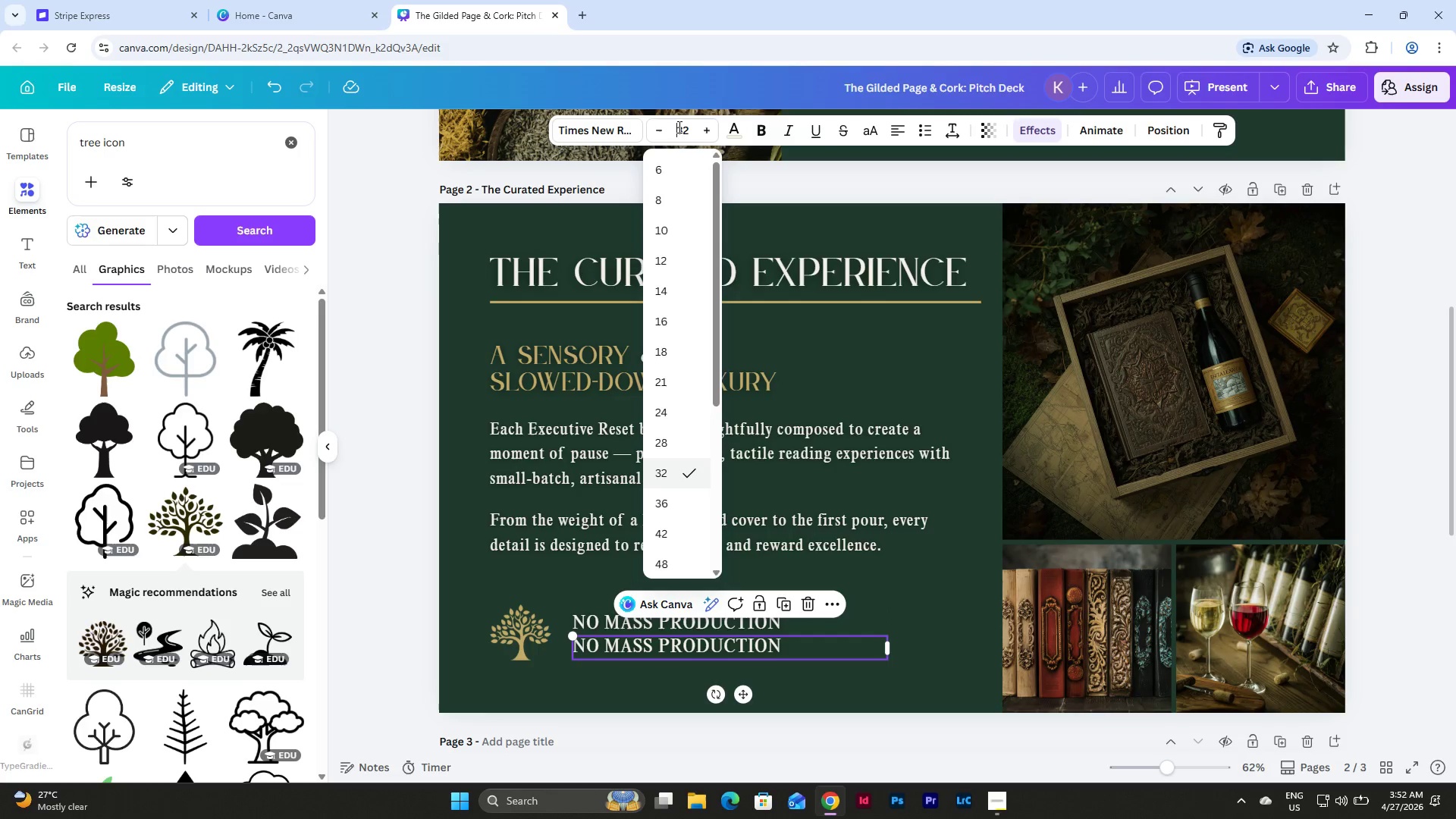 
left_click_drag(start_coordinate=[678, 127], to_coordinate=[701, 135])
 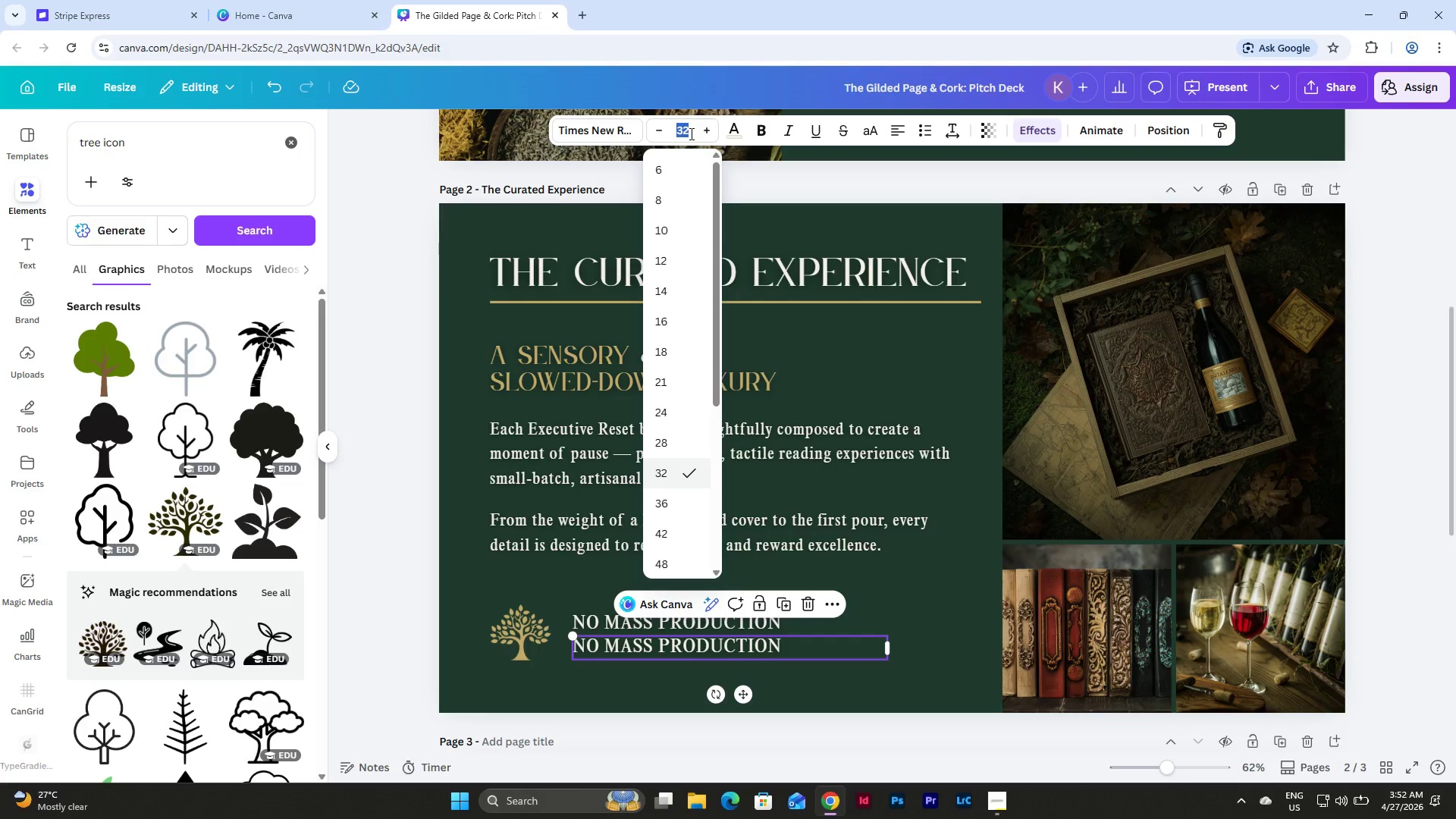 
key(Numpad2)
 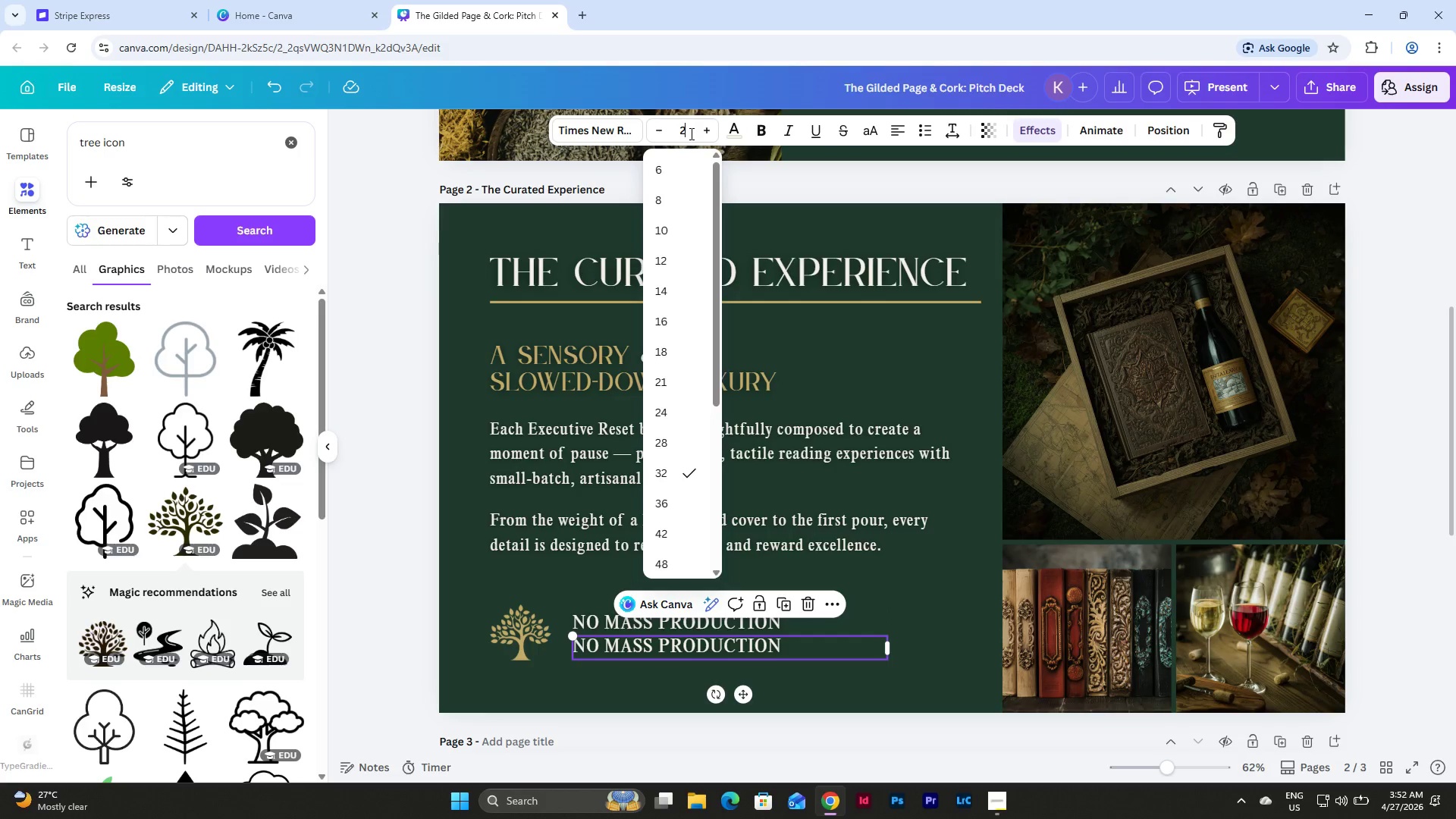 
key(Numpad8)
 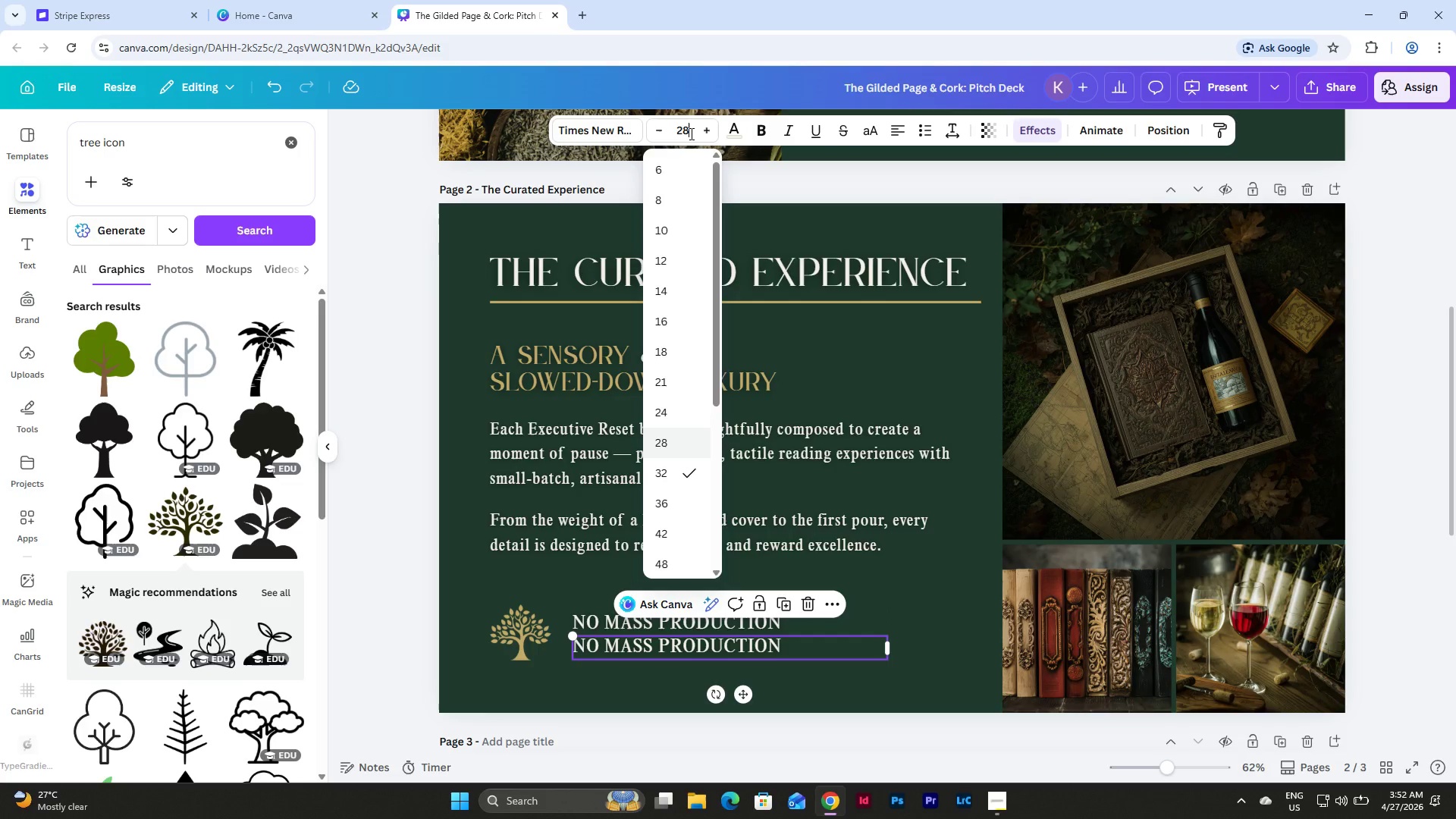 
key(NumpadEnter)
 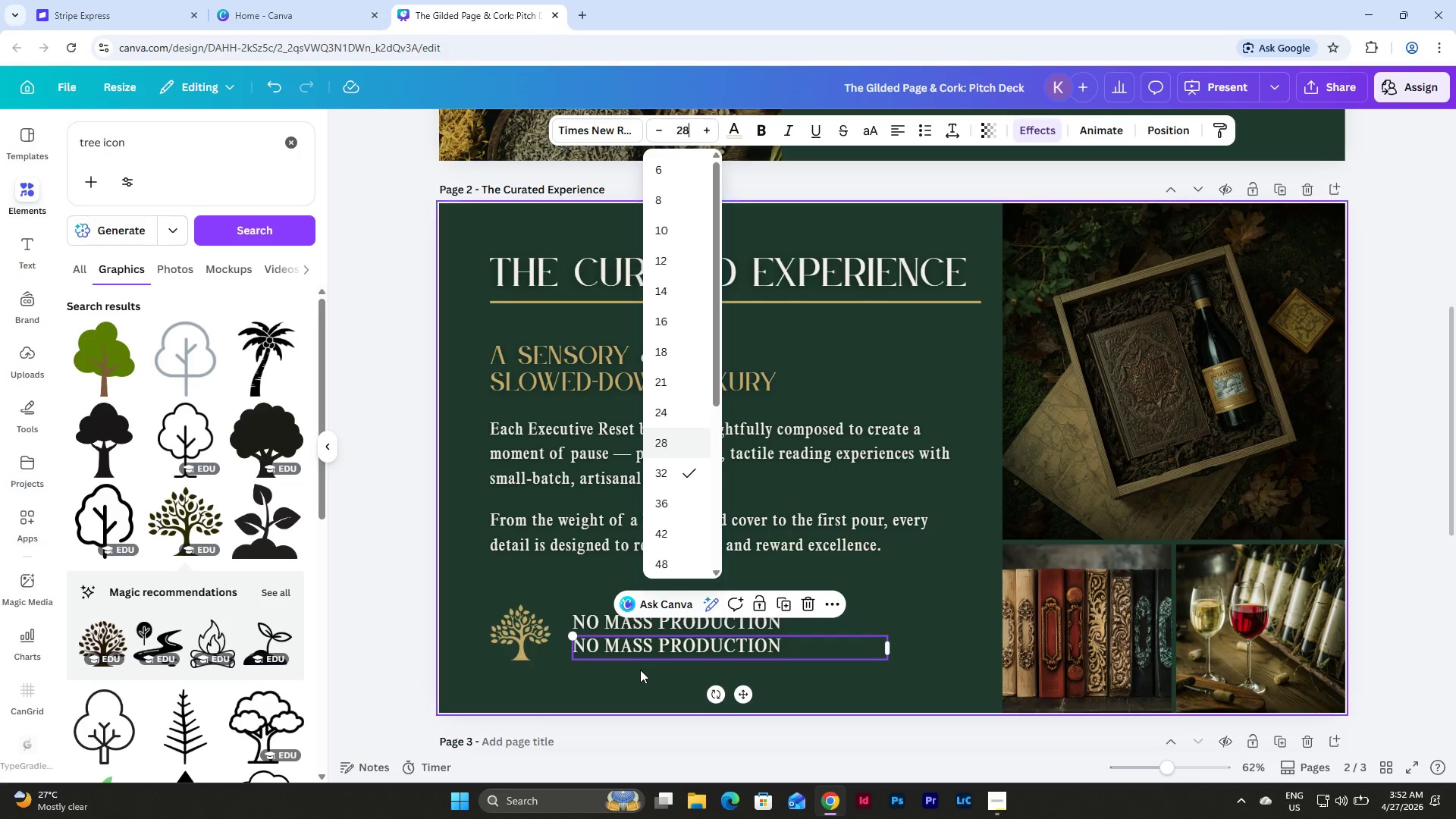 
double_click([651, 639])
 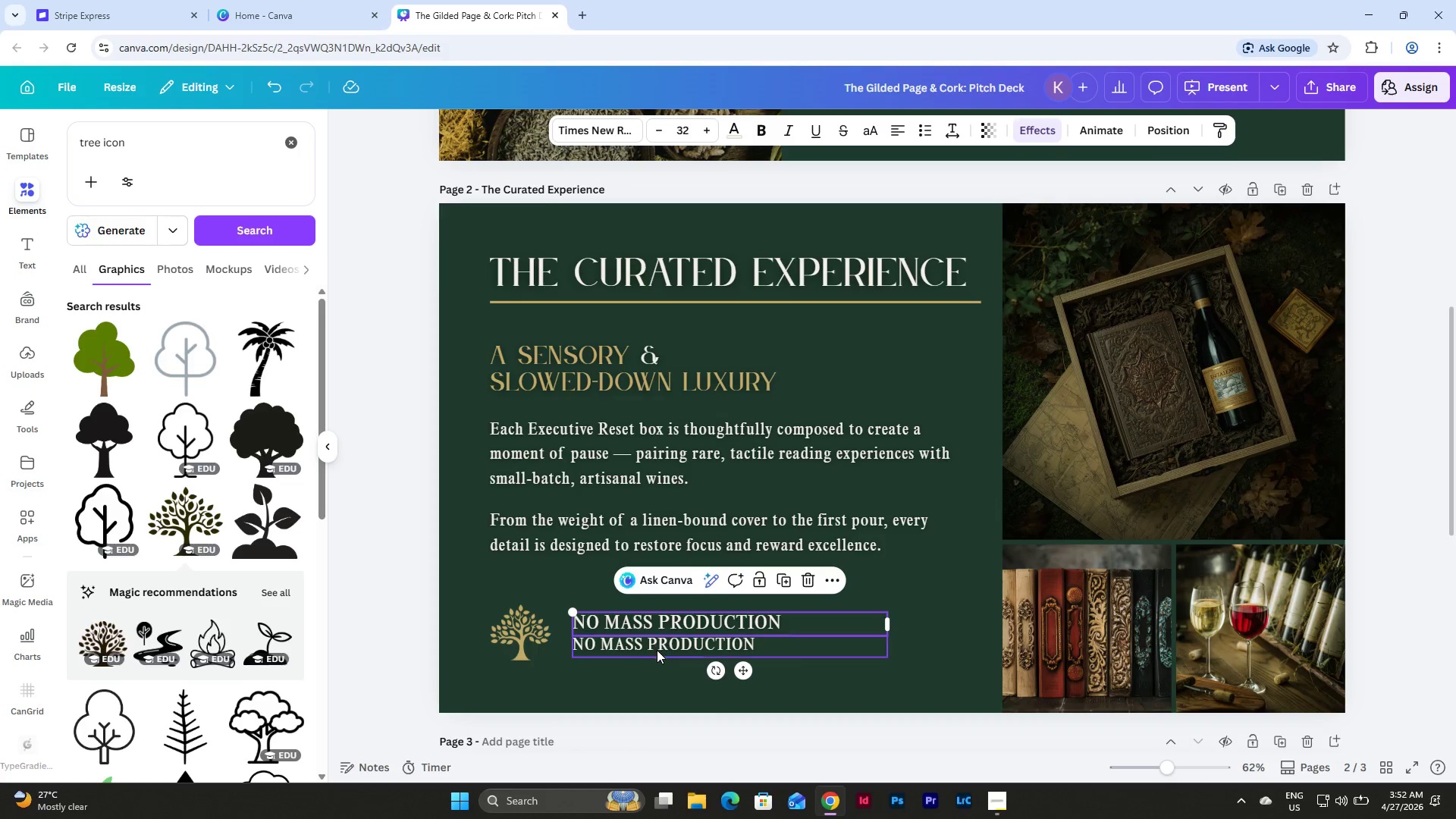 
triple_click([657, 650])
 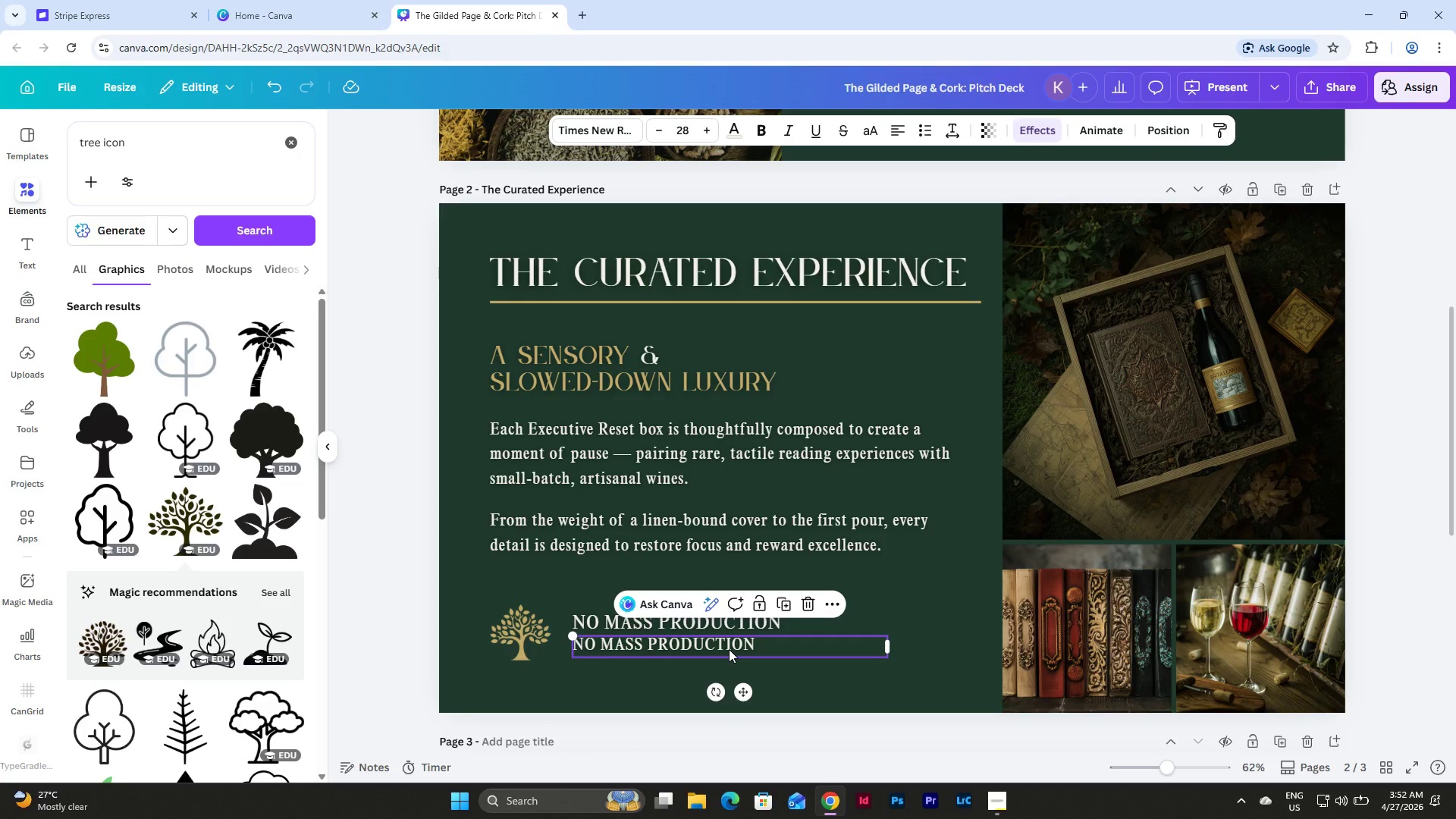 
left_click([729, 649])
 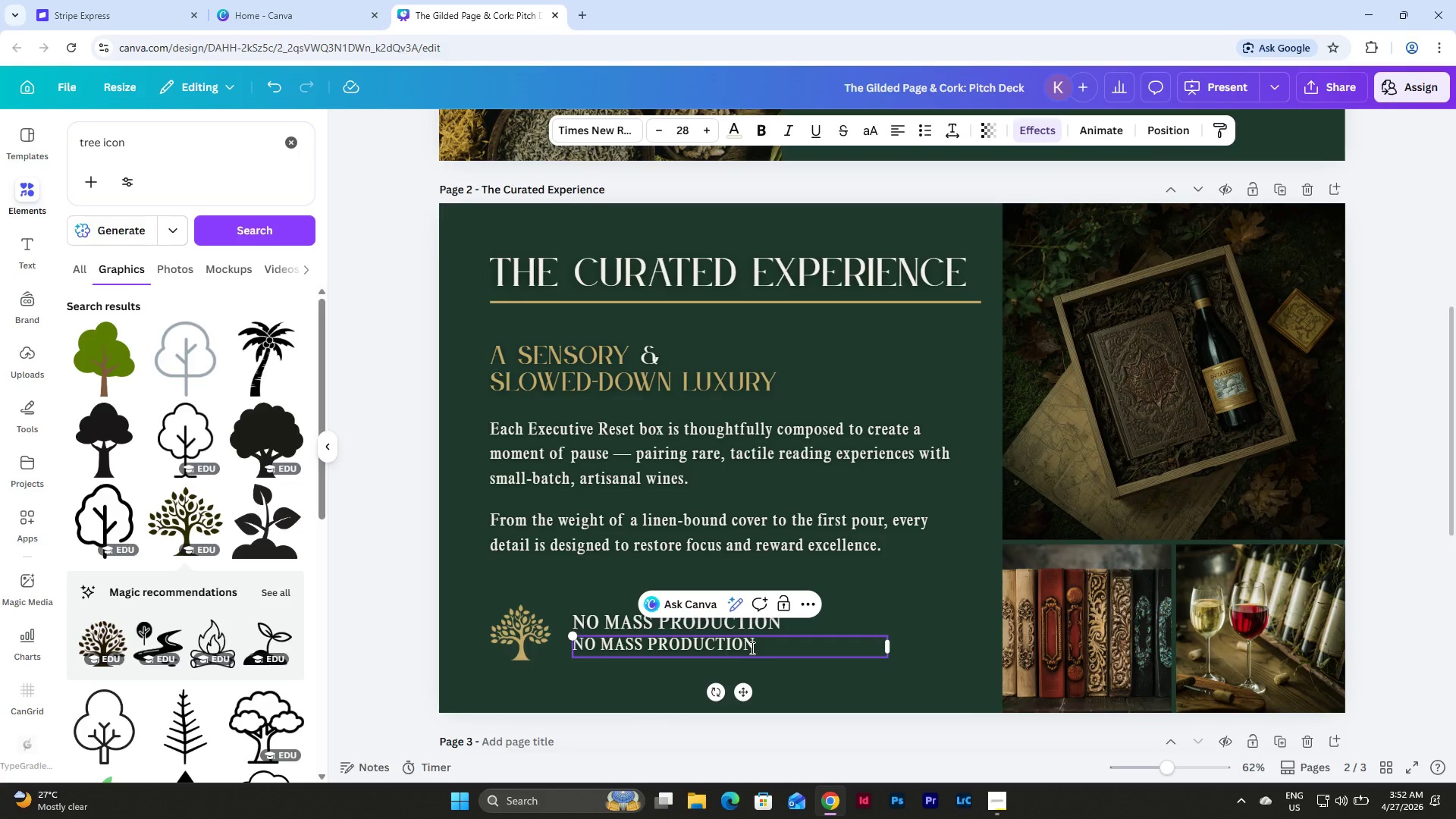 
left_click([751, 648])
 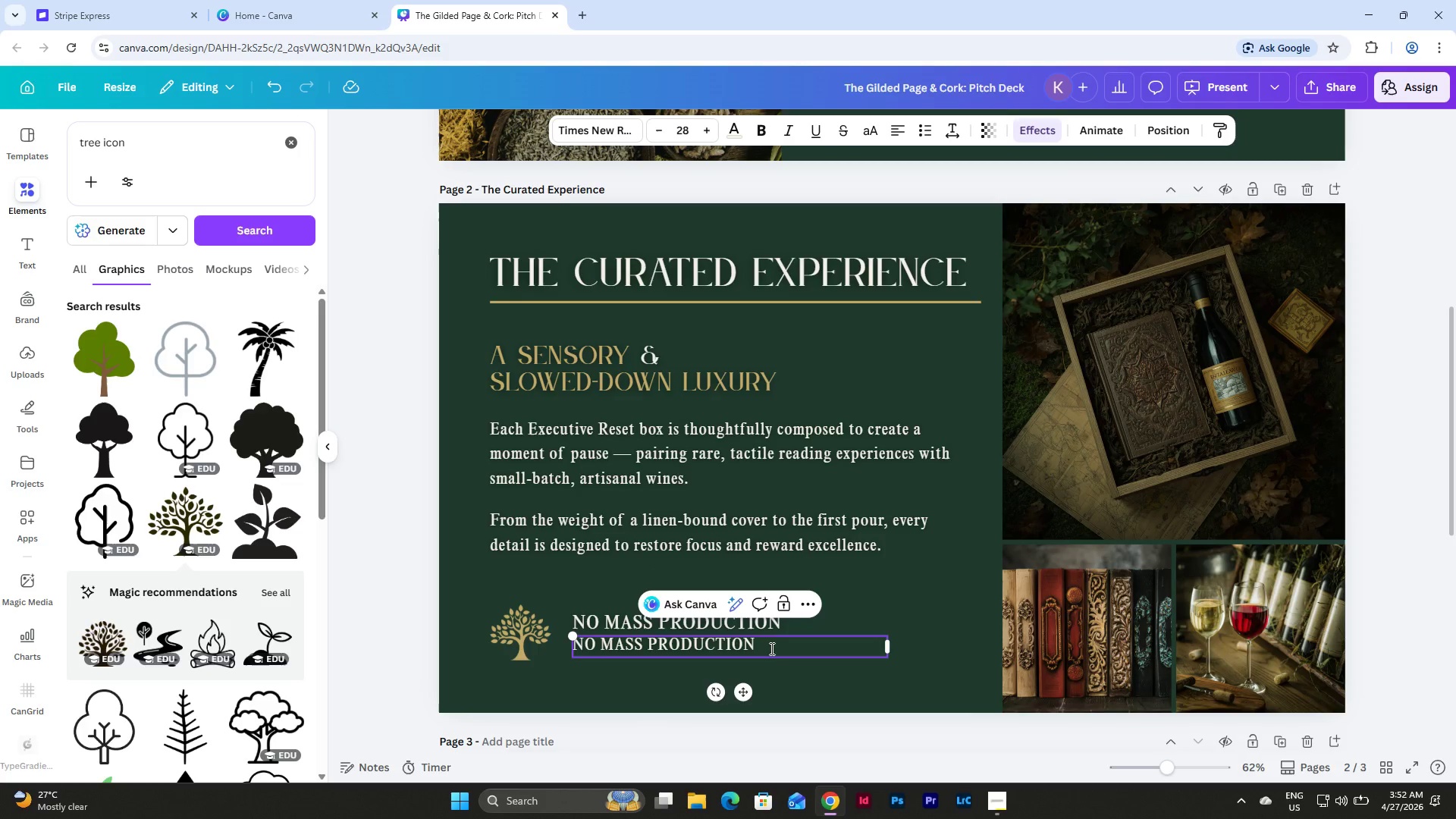 
left_click_drag(start_coordinate=[770, 648], to_coordinate=[560, 657])
 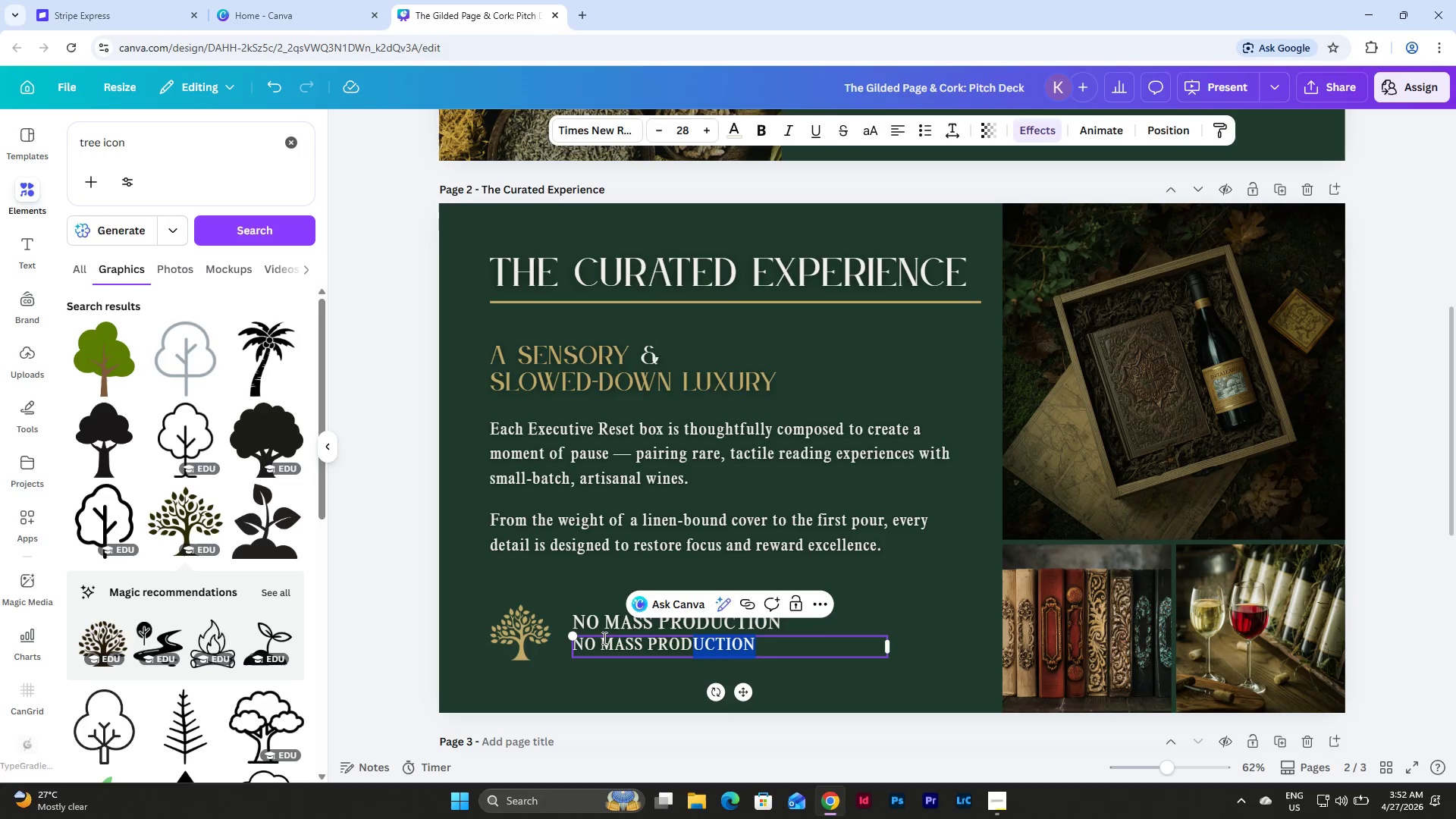 
left_click([603, 638])
 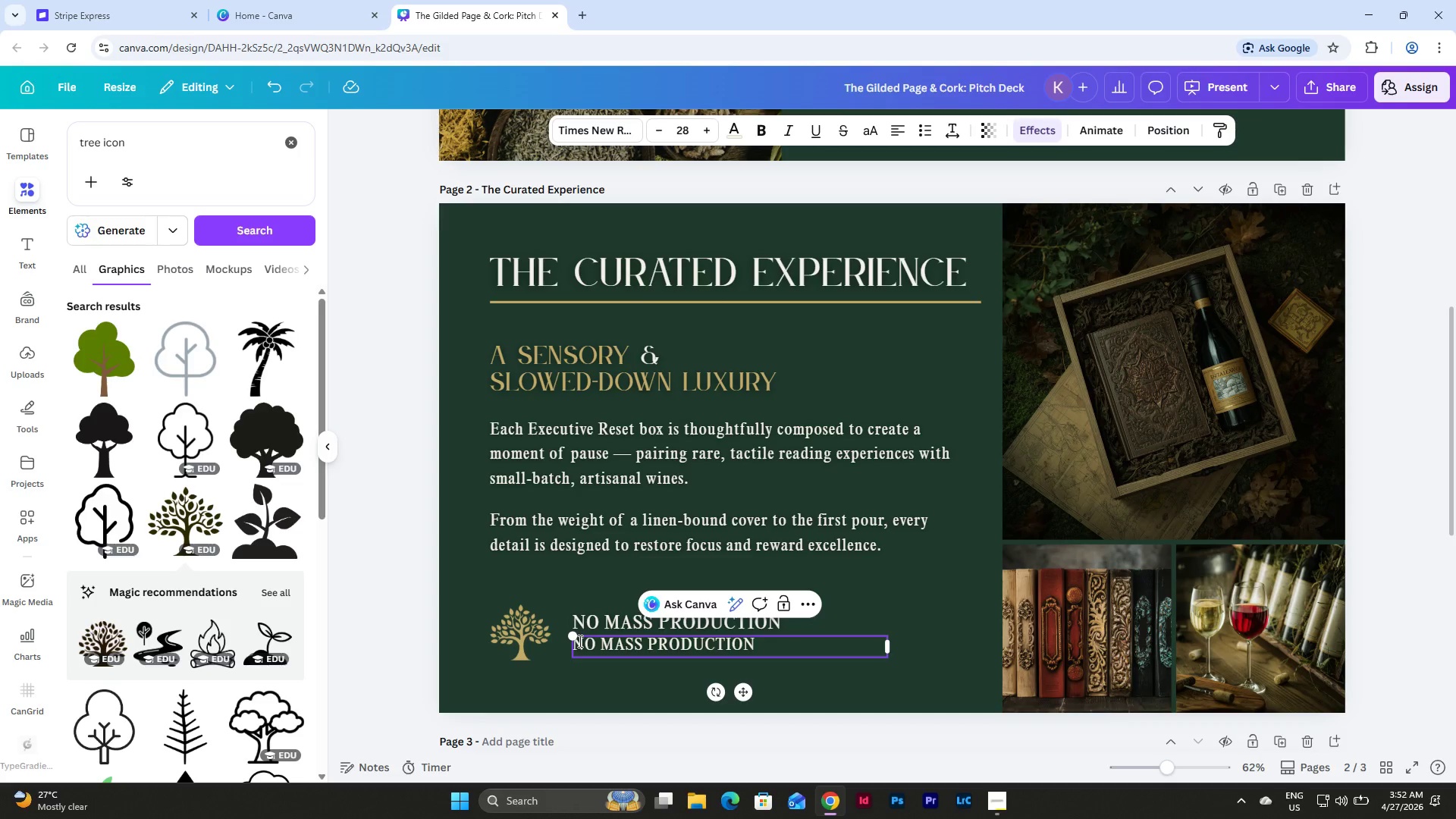 
left_click_drag(start_coordinate=[579, 641], to_coordinate=[774, 639])
 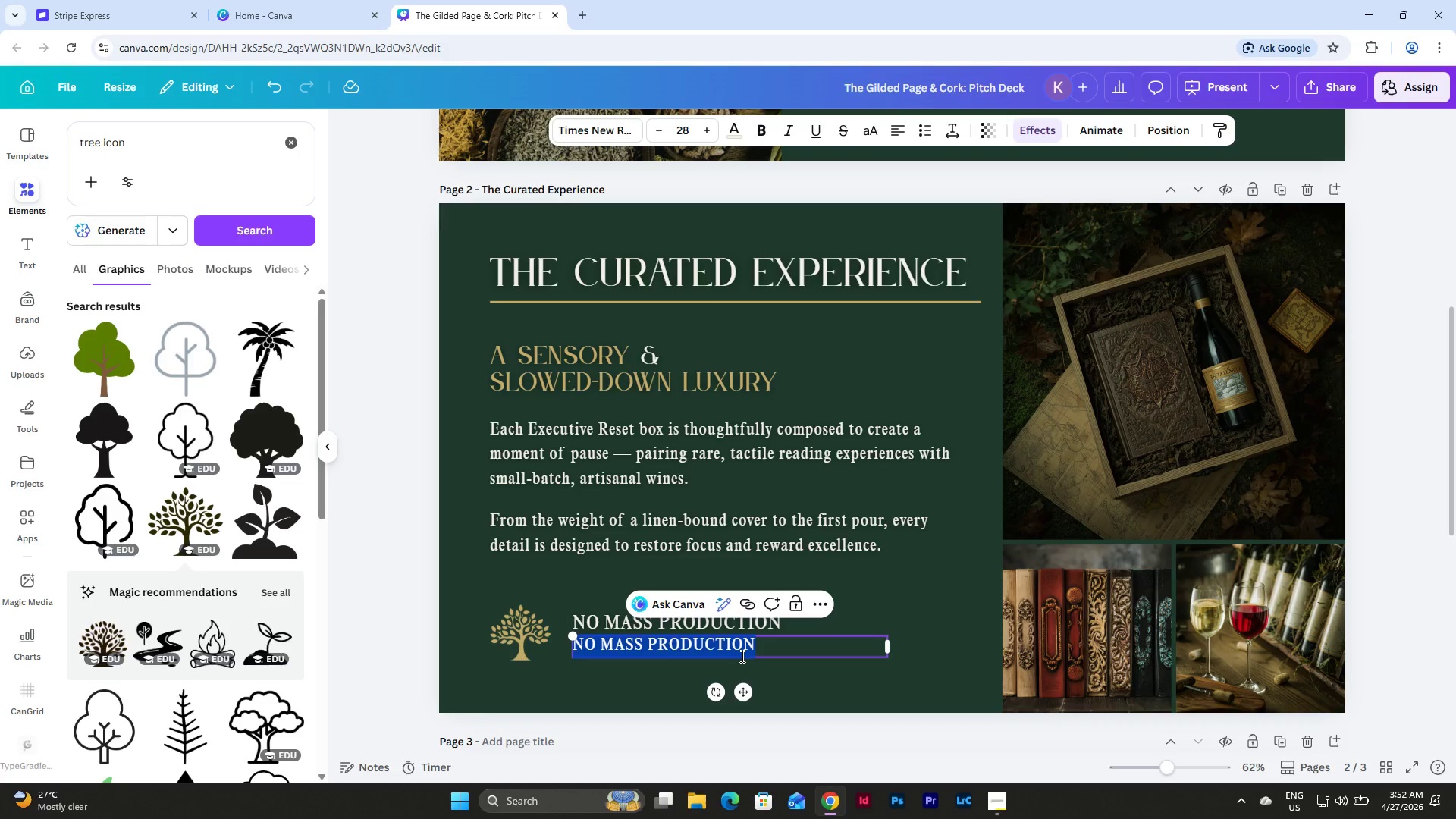 
type(Every box)
 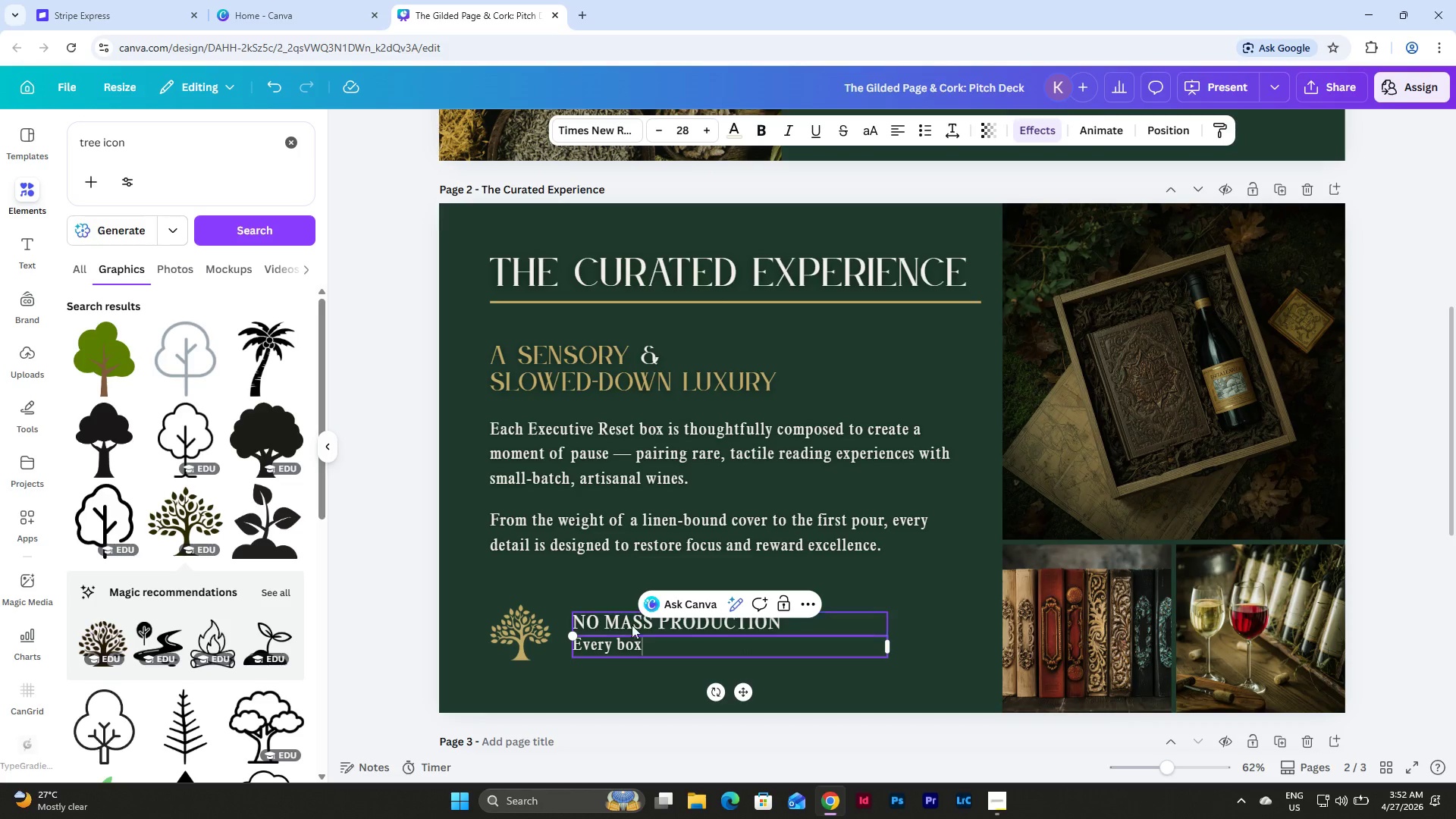 
left_click([588, 623])
 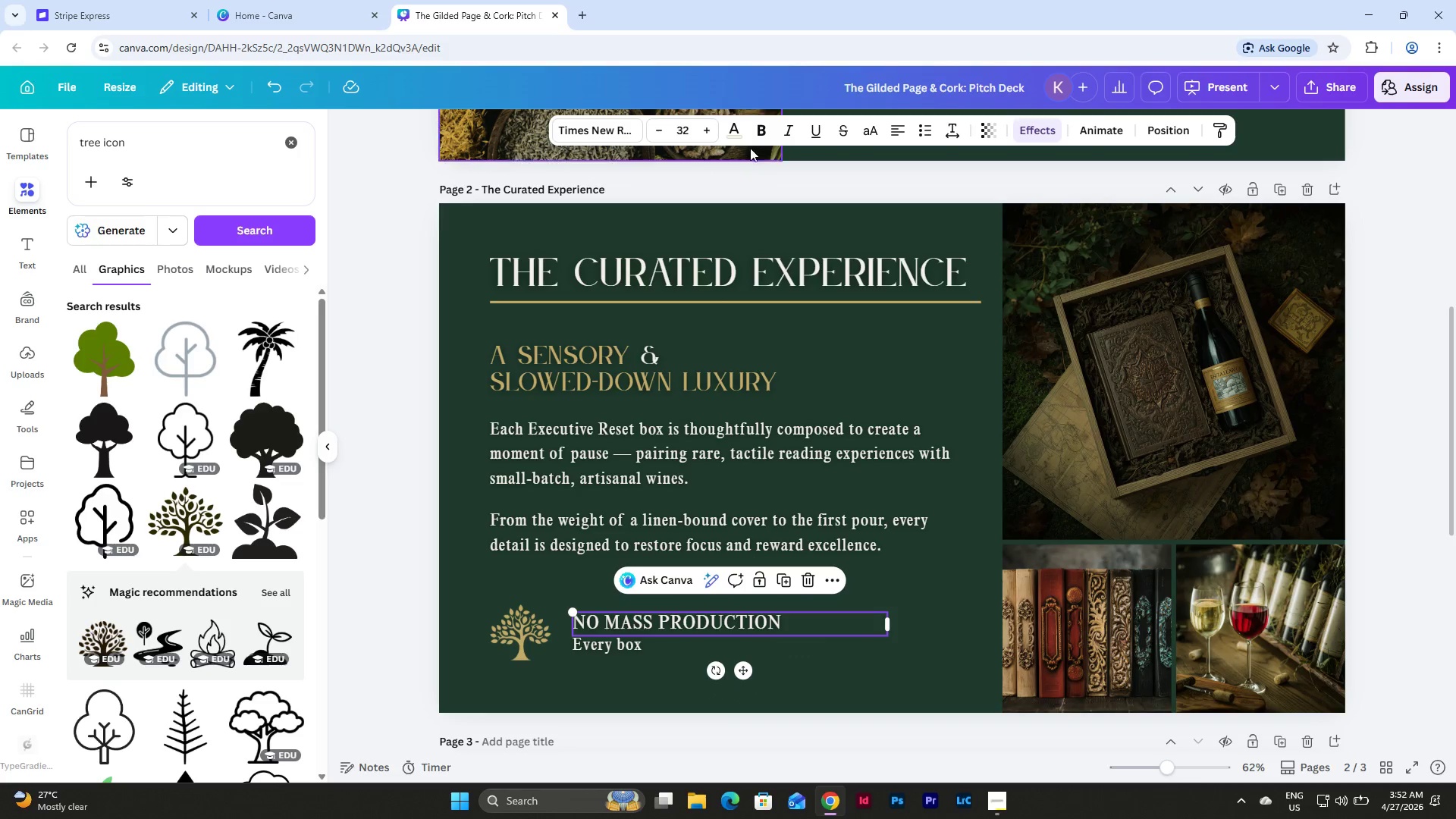 
left_click([763, 130])
 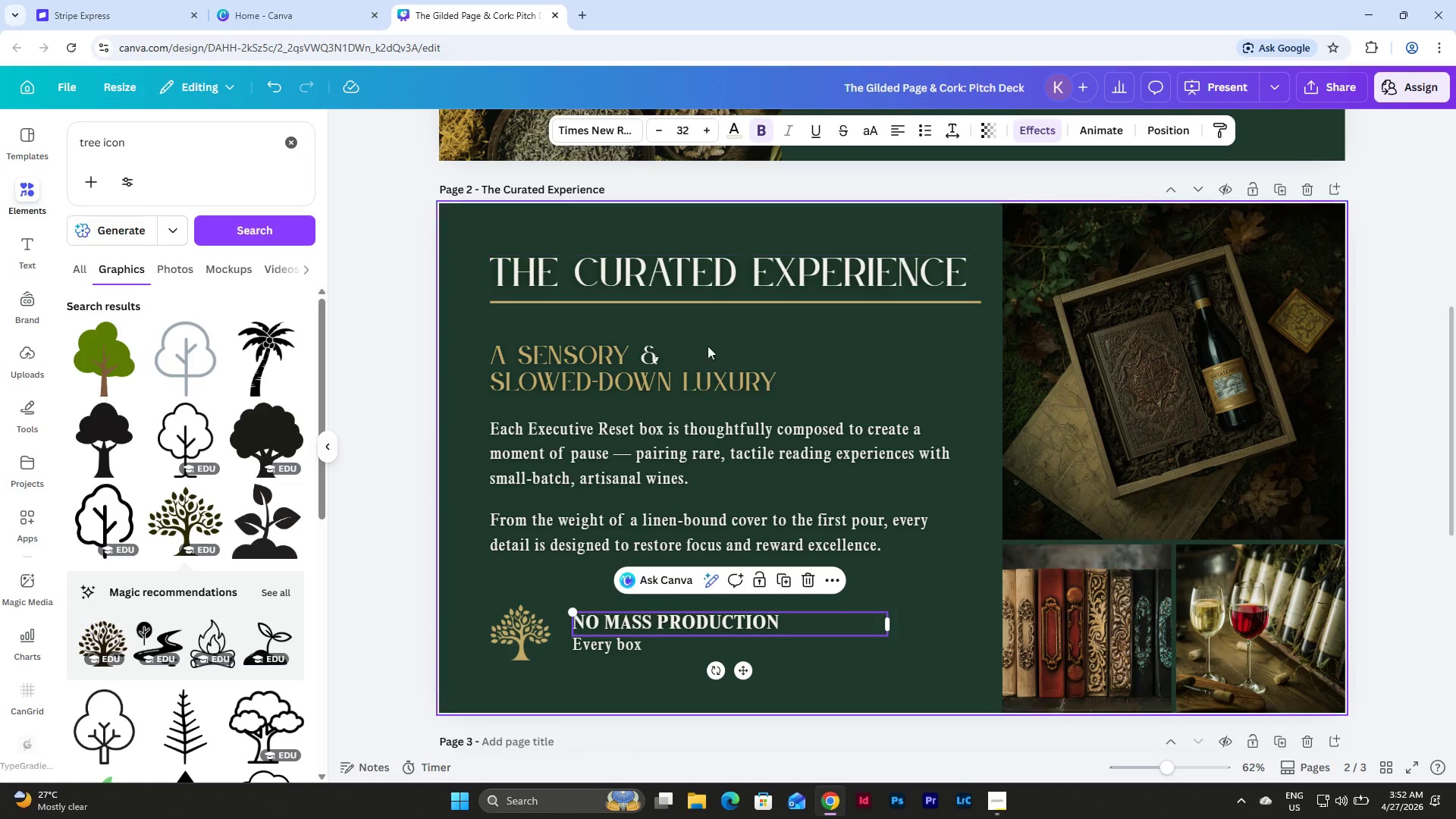 
left_click([659, 359])
 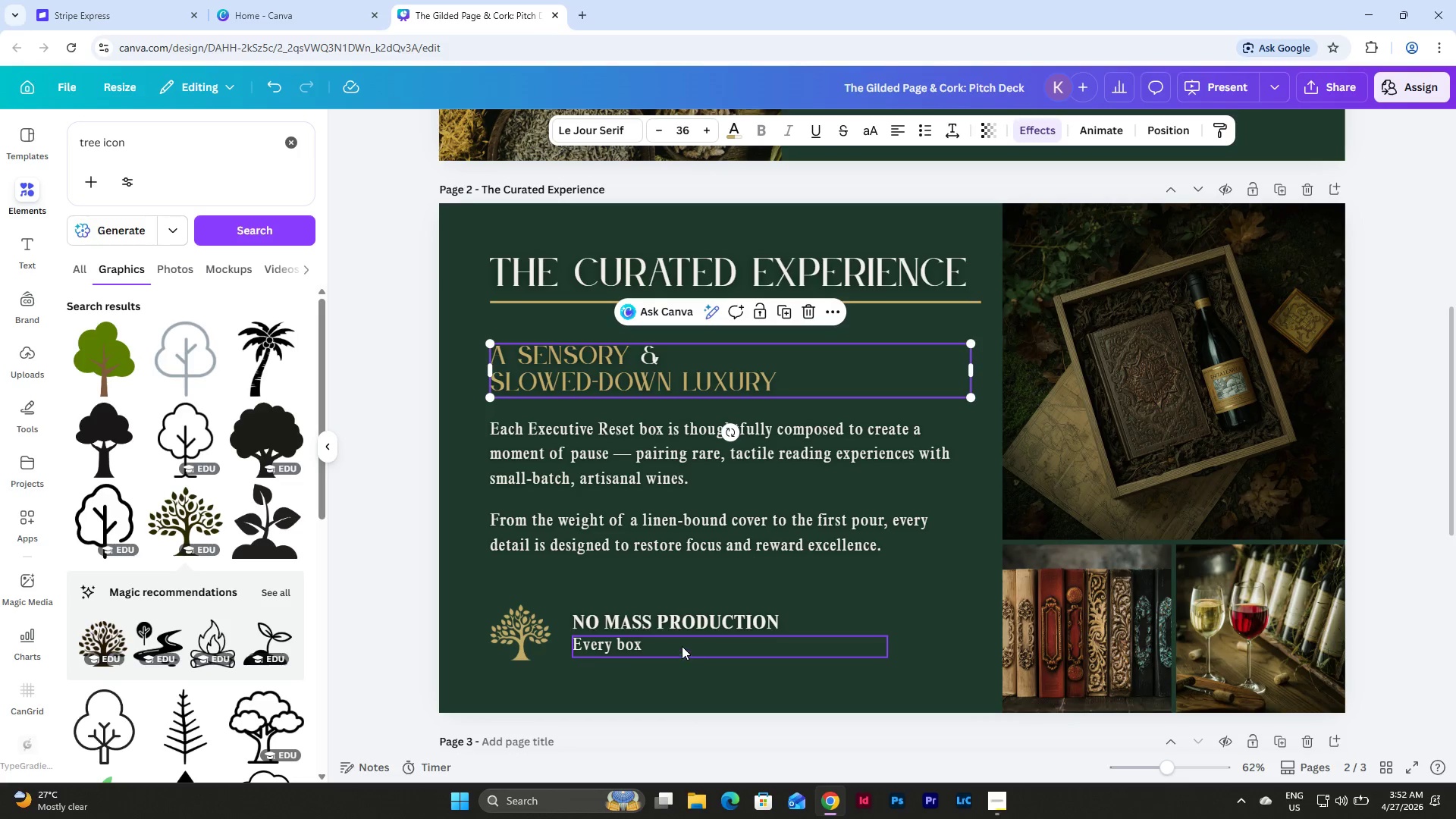 
left_click([679, 645])
 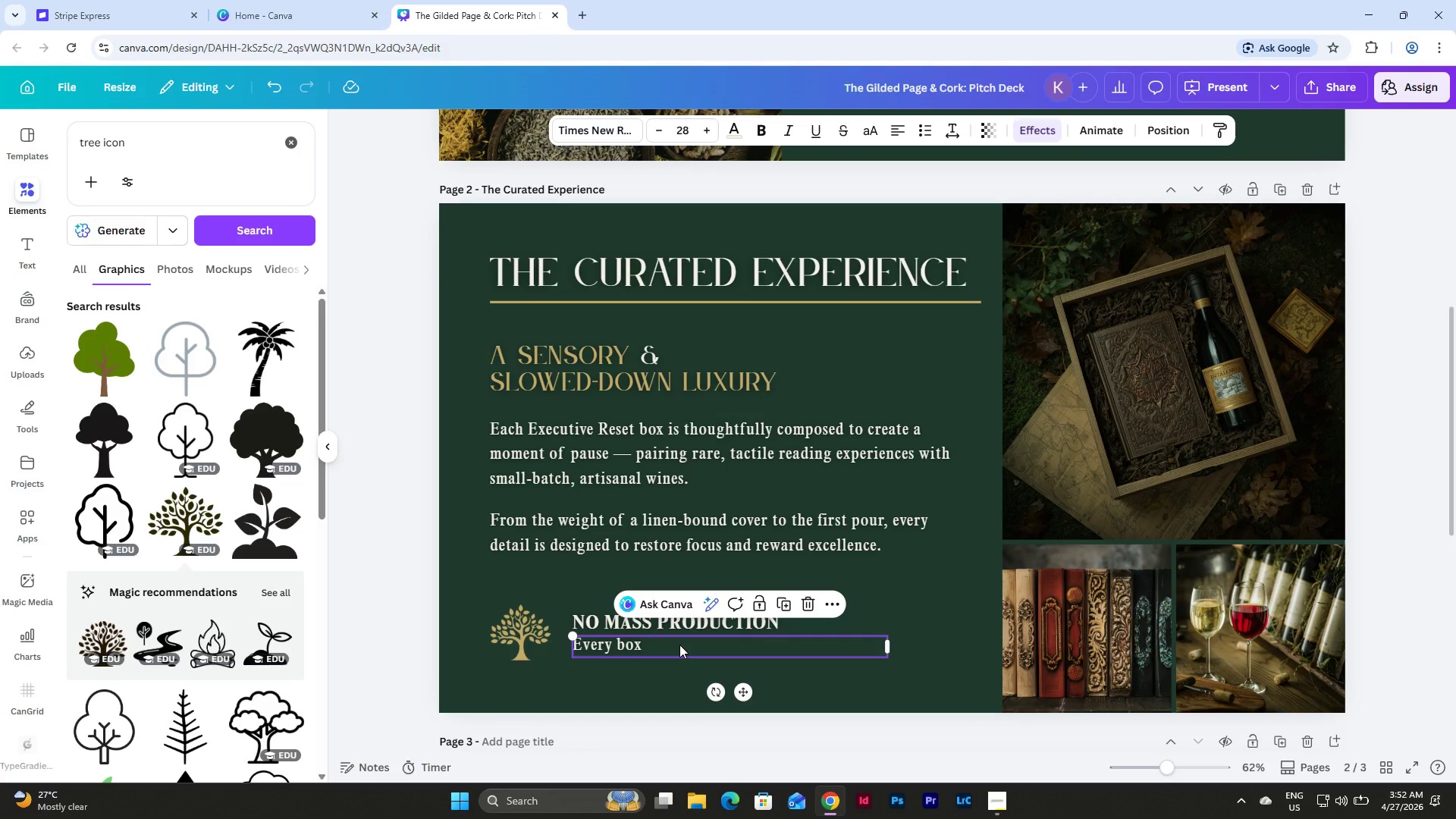 
left_click([679, 645])
 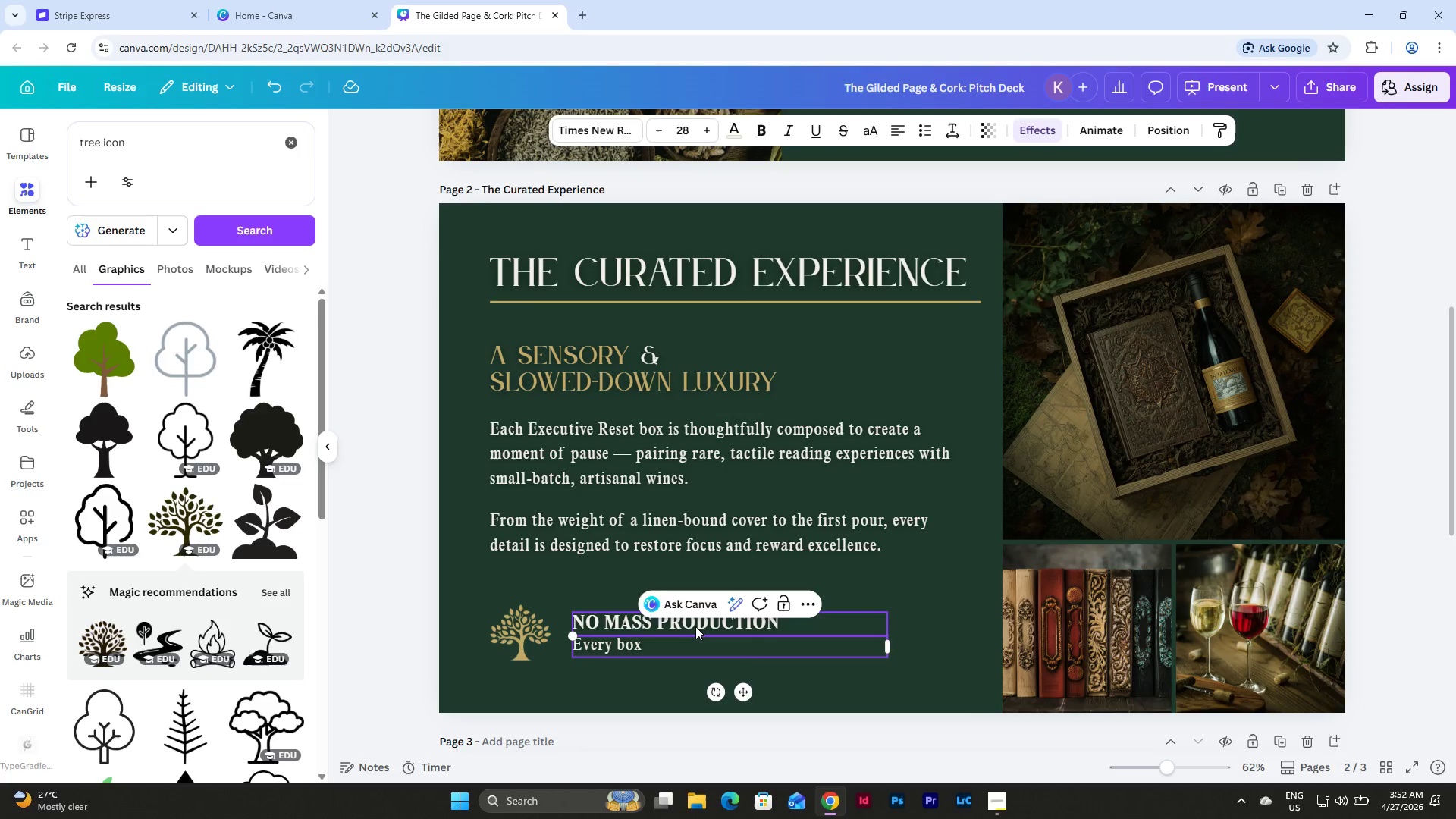 
left_click([695, 626])
 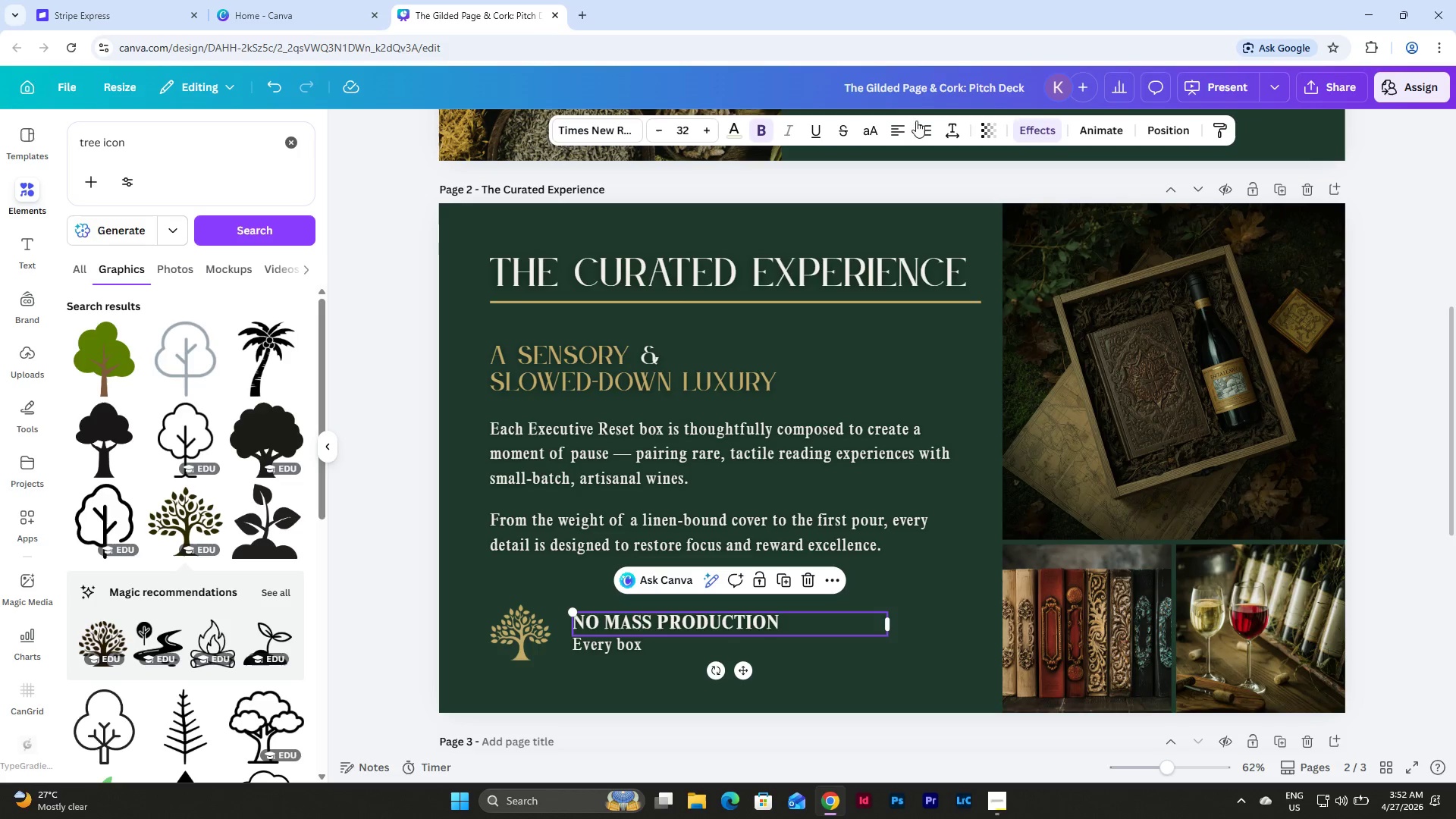 
left_click([957, 131])
 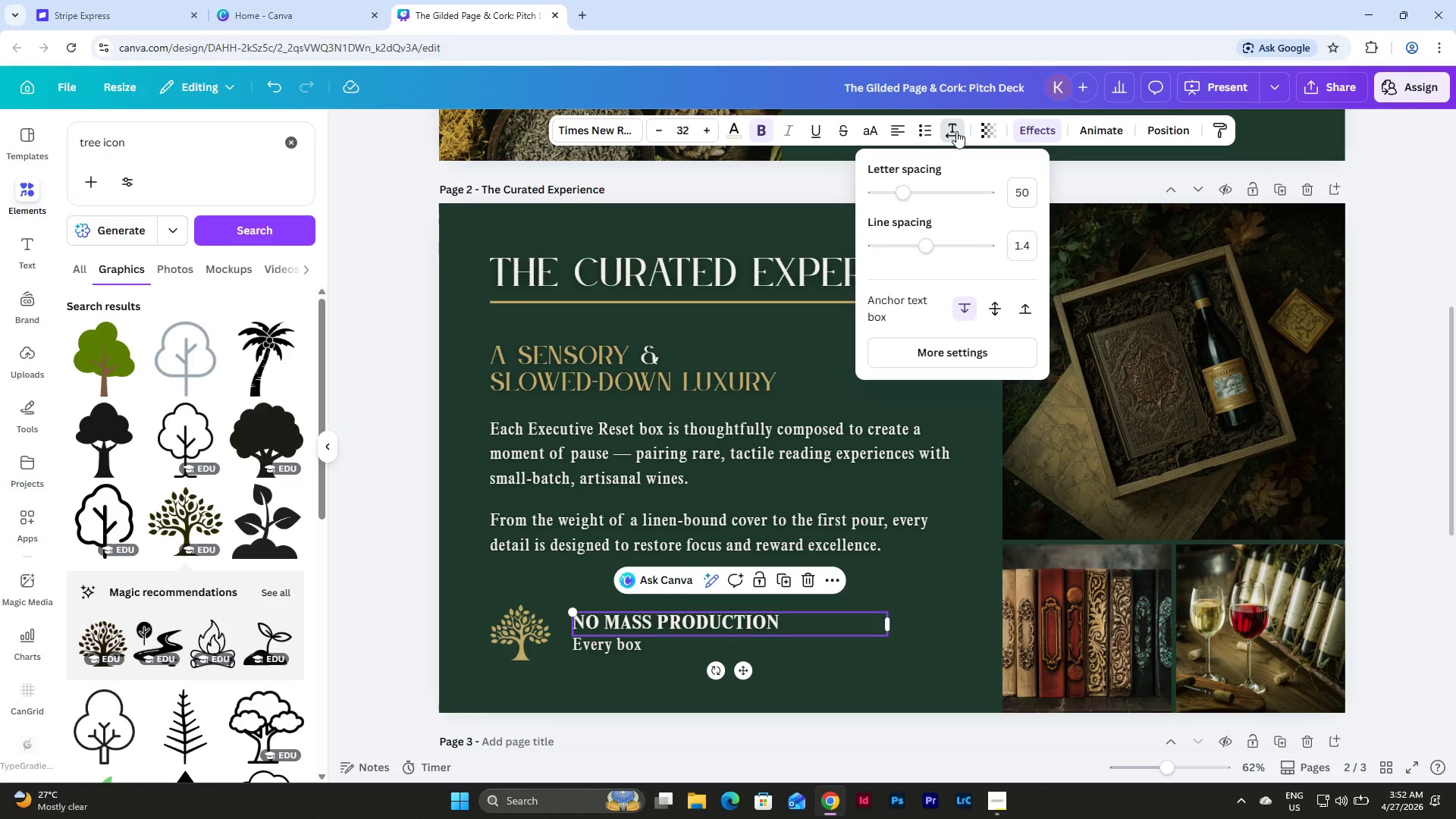 
left_click([956, 131])
 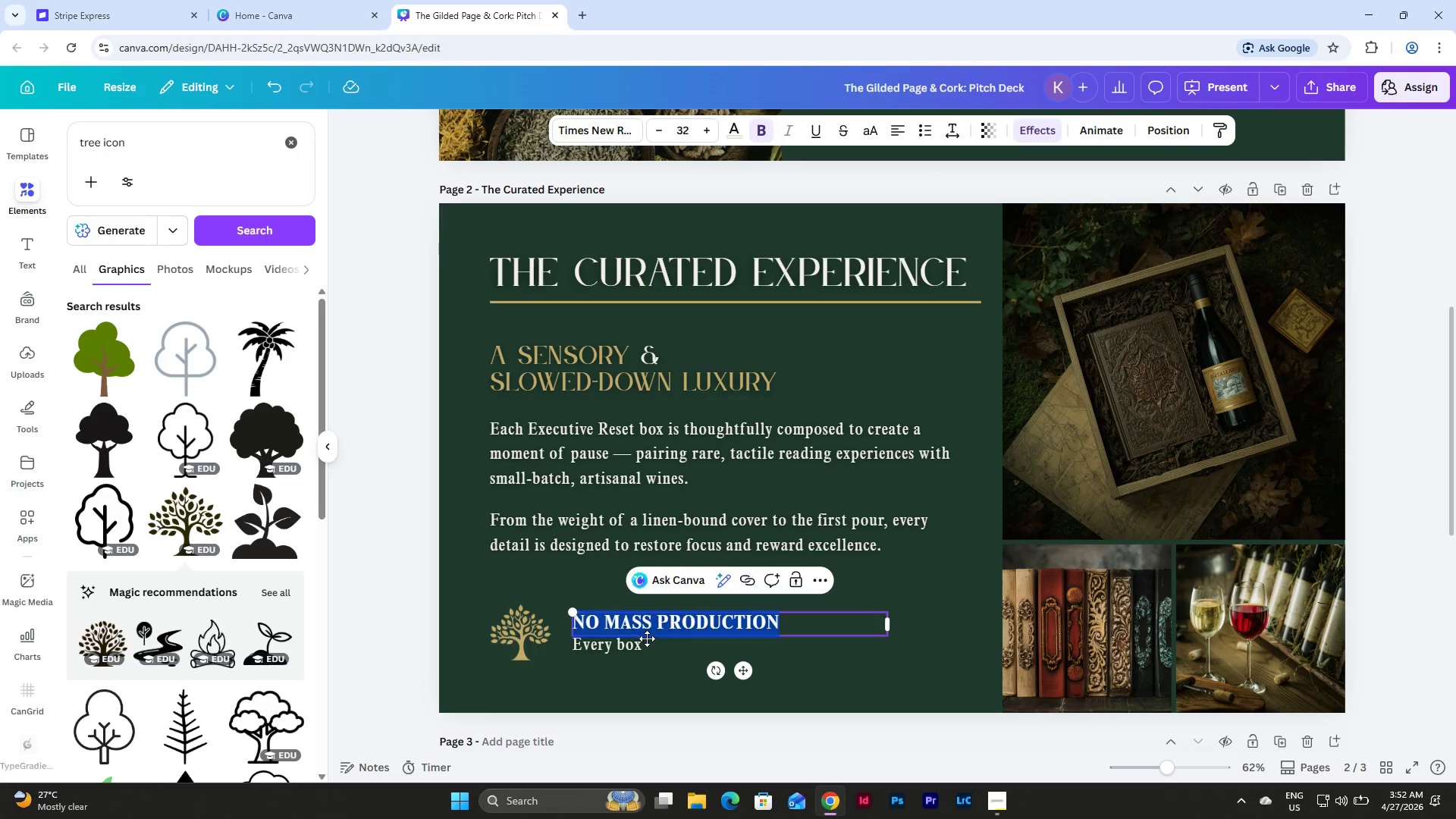 
double_click([648, 651])
 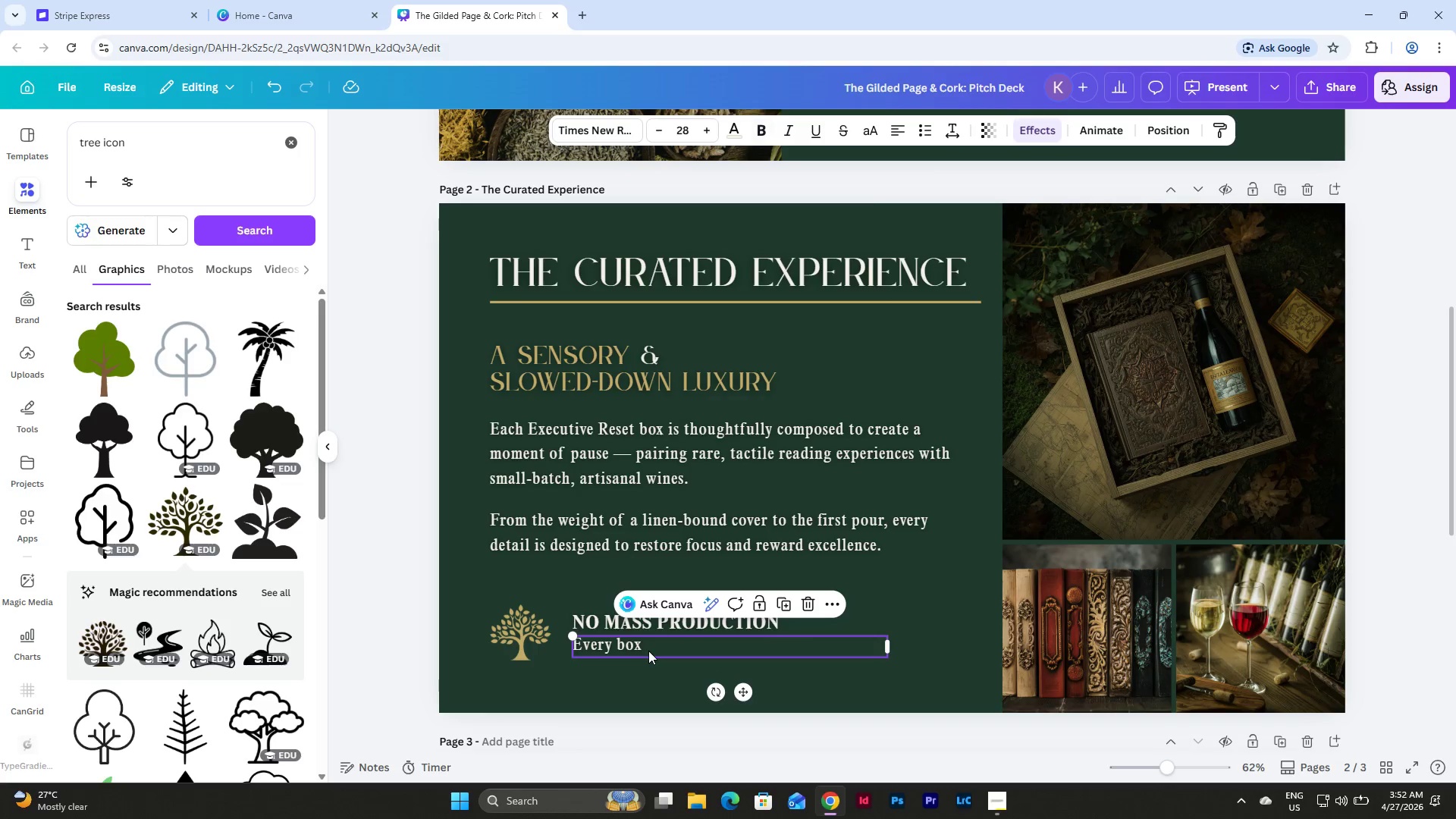 
triple_click([648, 651])
 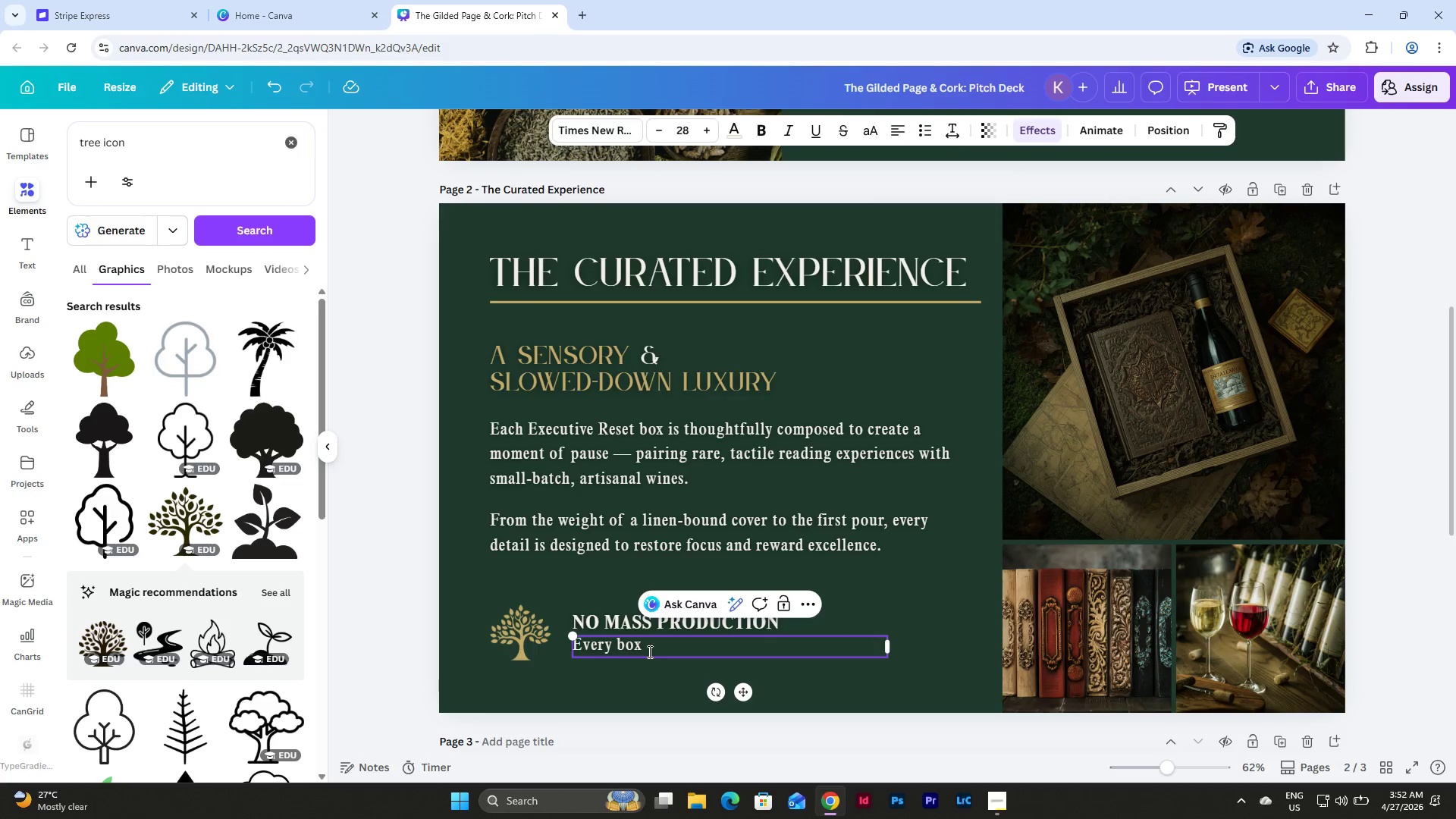 
key(Backspace)
type(x is intentionally assembled.)
 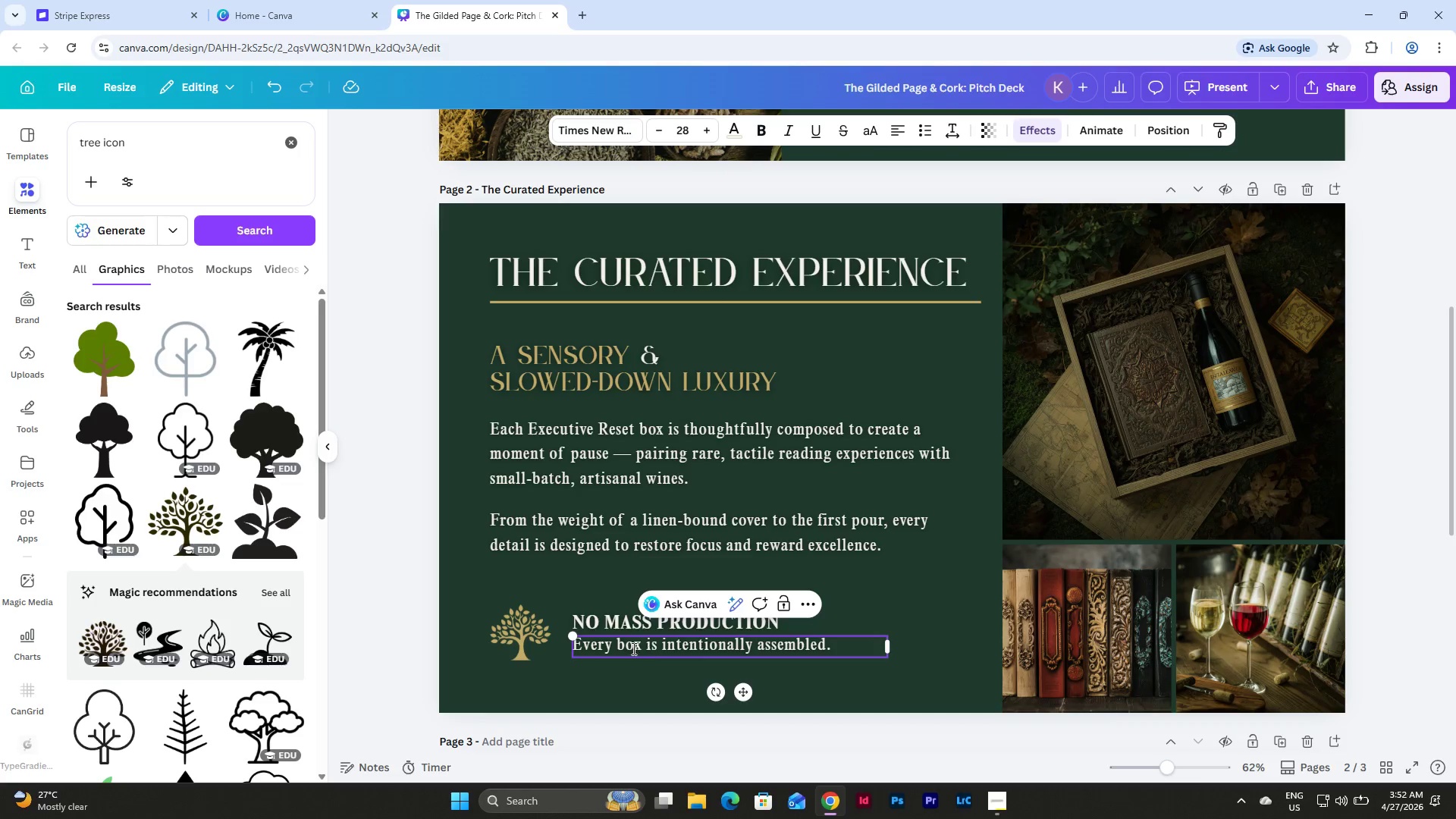 
left_click([667, 687])
 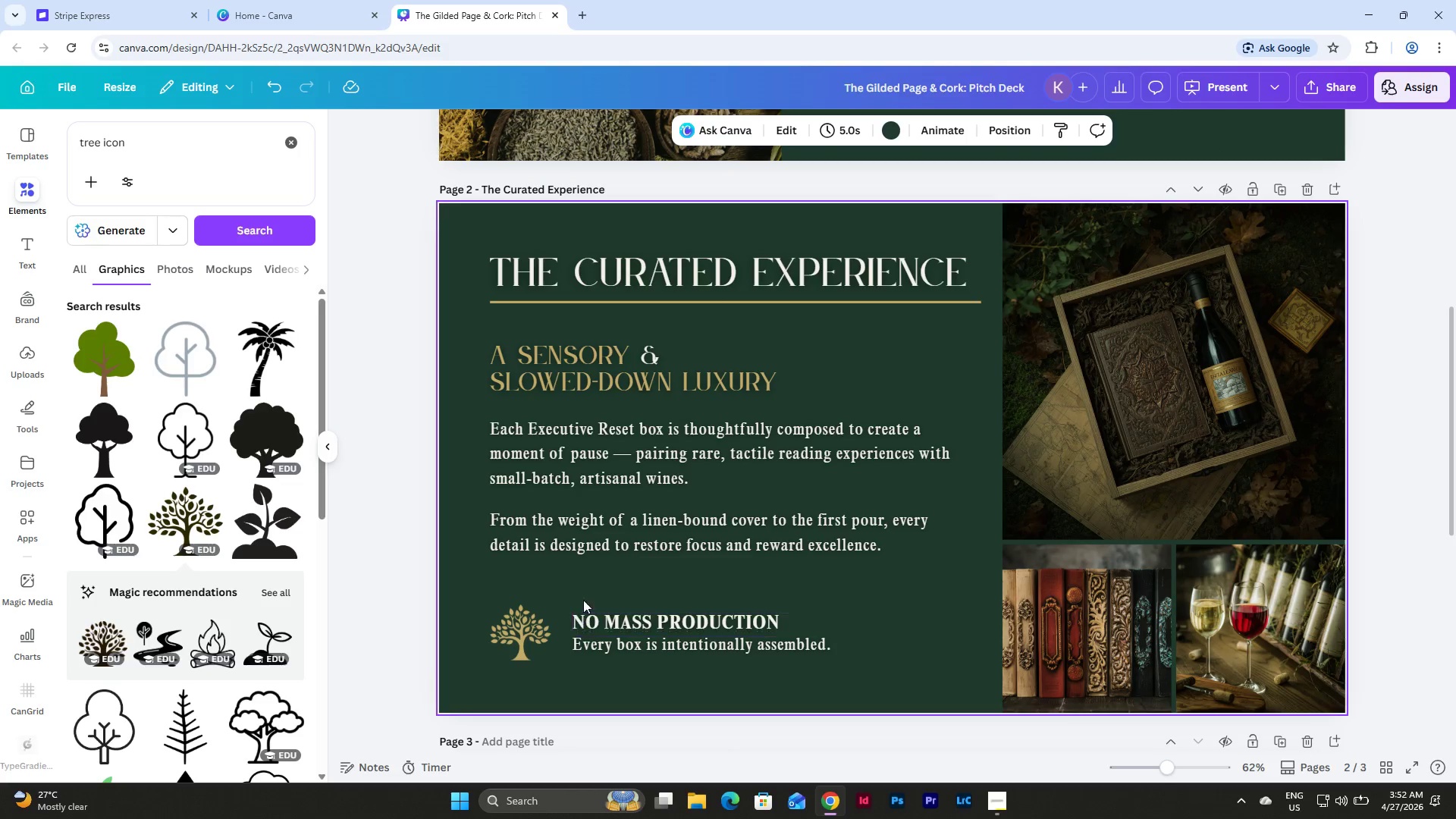 
left_click_drag(start_coordinate=[585, 596], to_coordinate=[717, 679])
 